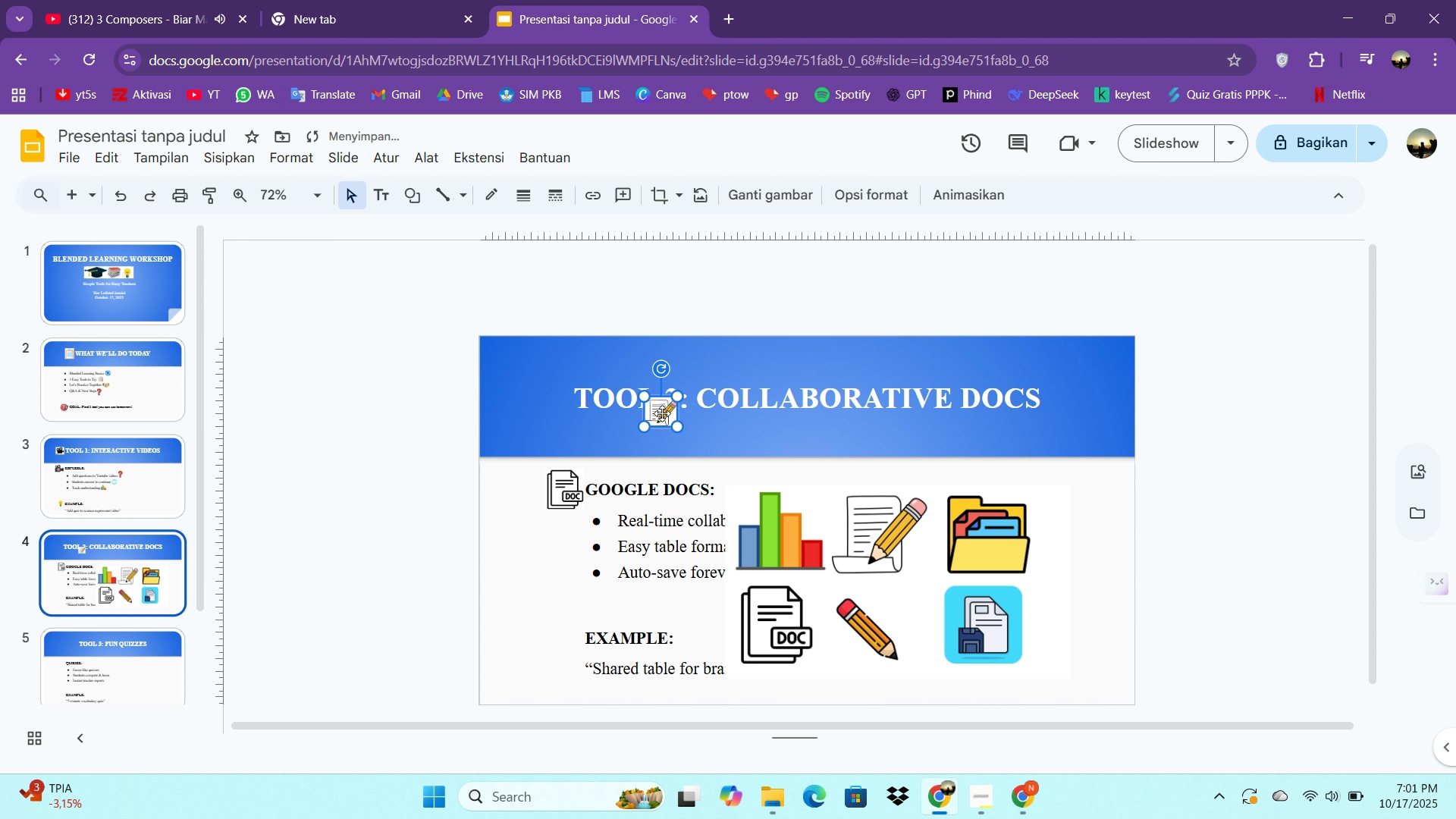 
left_click_drag(start_coordinate=[662, 413], to_coordinate=[557, 400])
 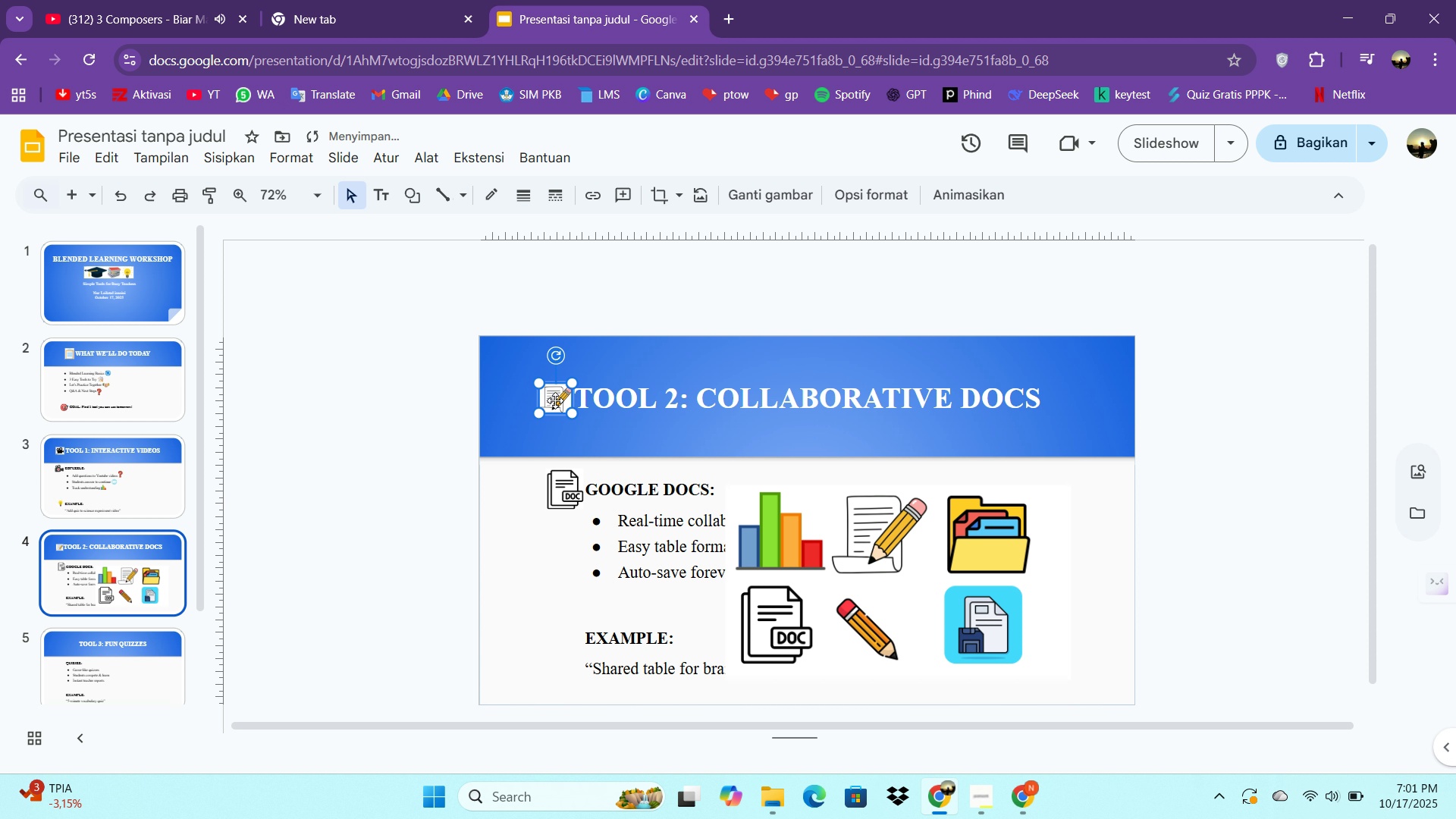 
key(ArrowLeft)
 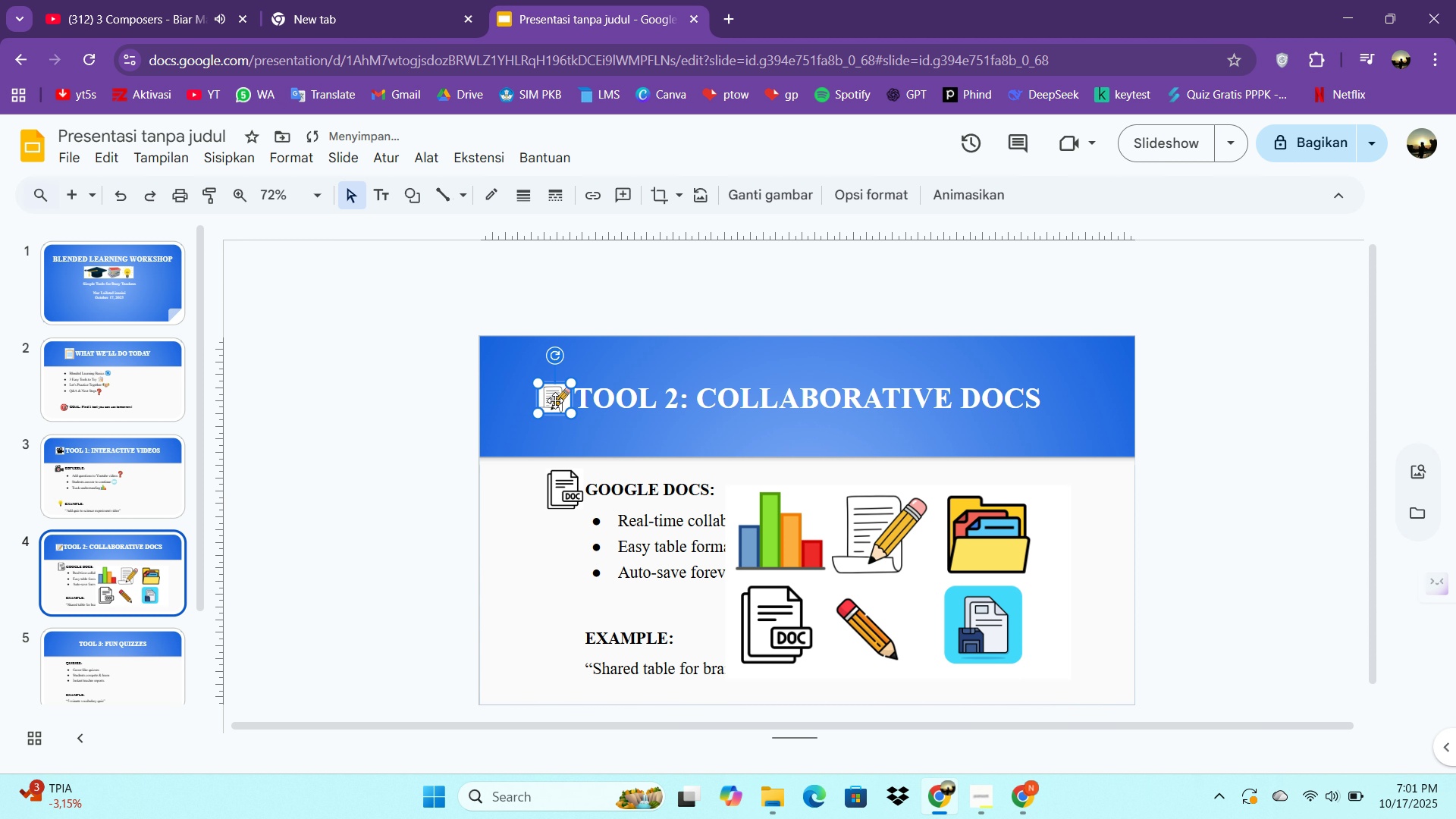 
key(ArrowLeft)
 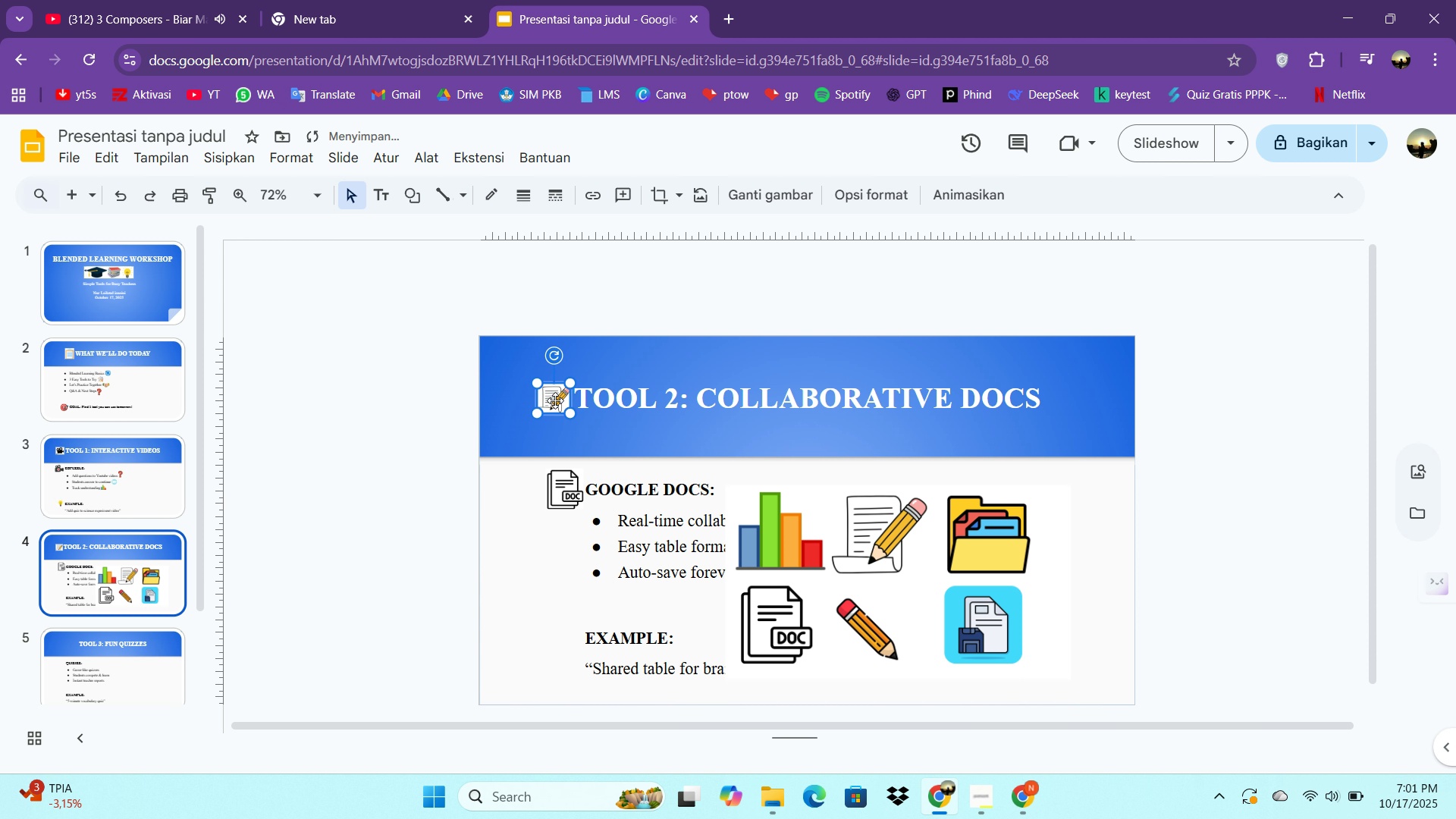 
key(ArrowLeft)
 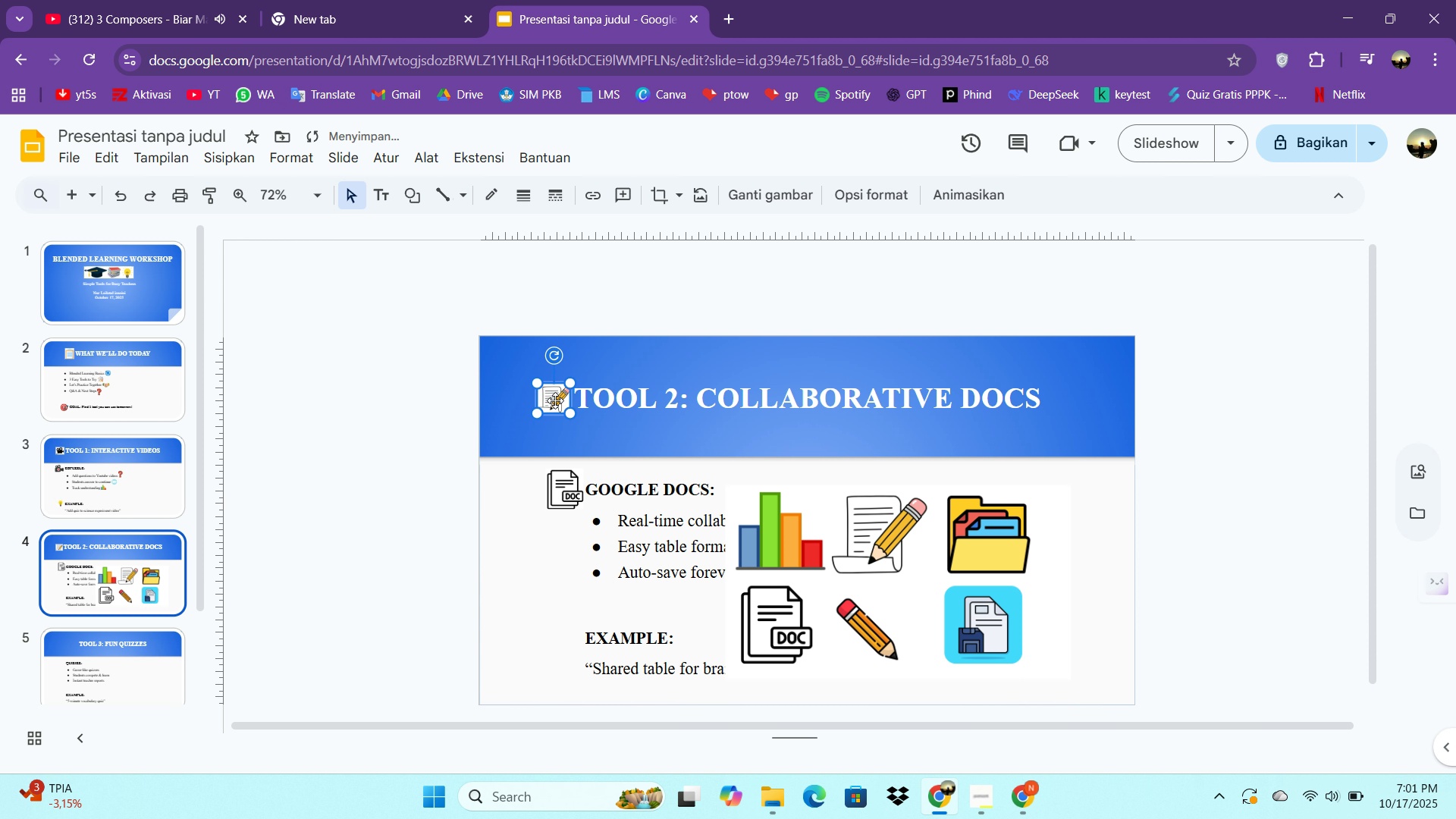 
key(ArrowLeft)
 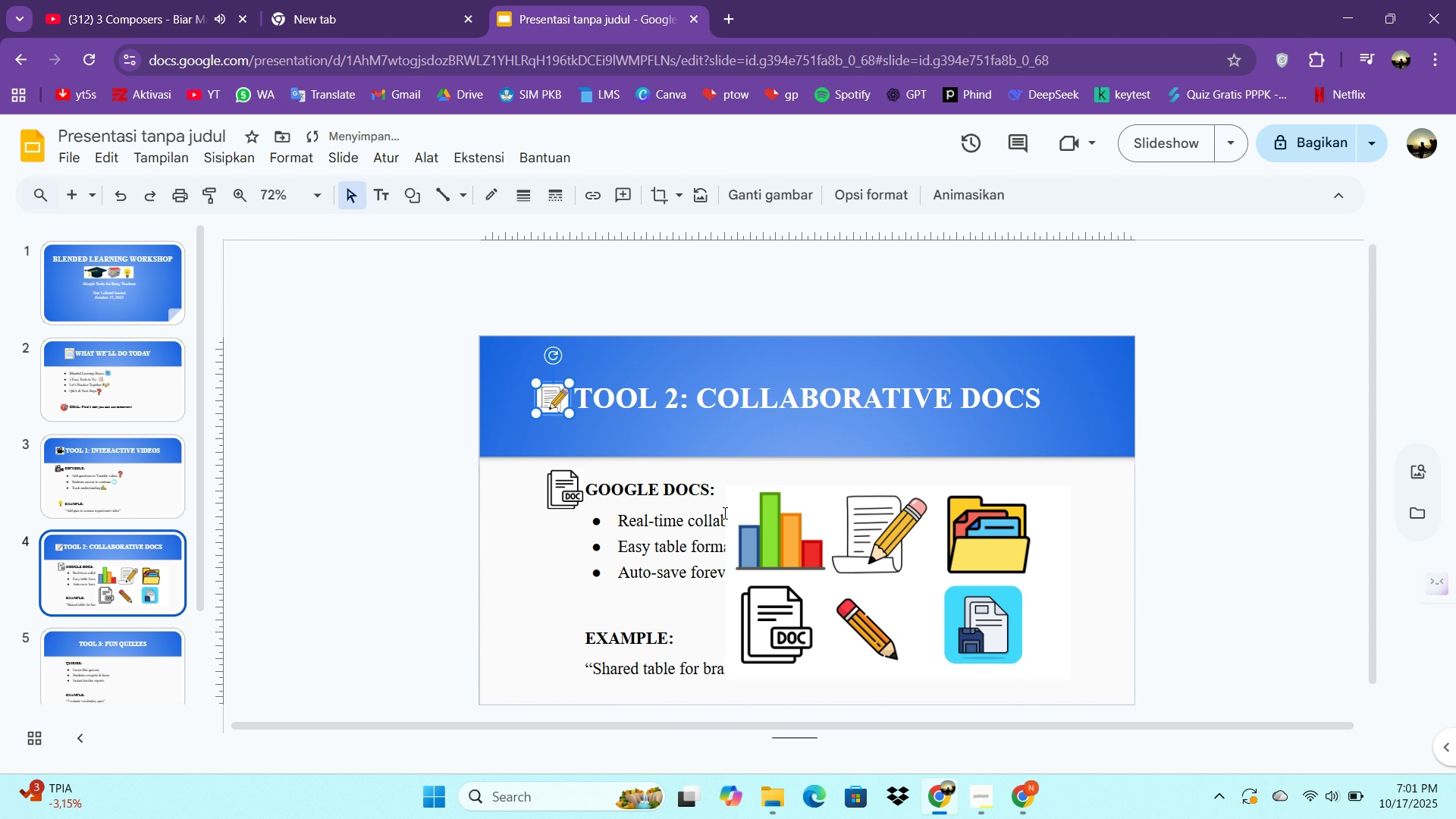 
left_click([864, 585])
 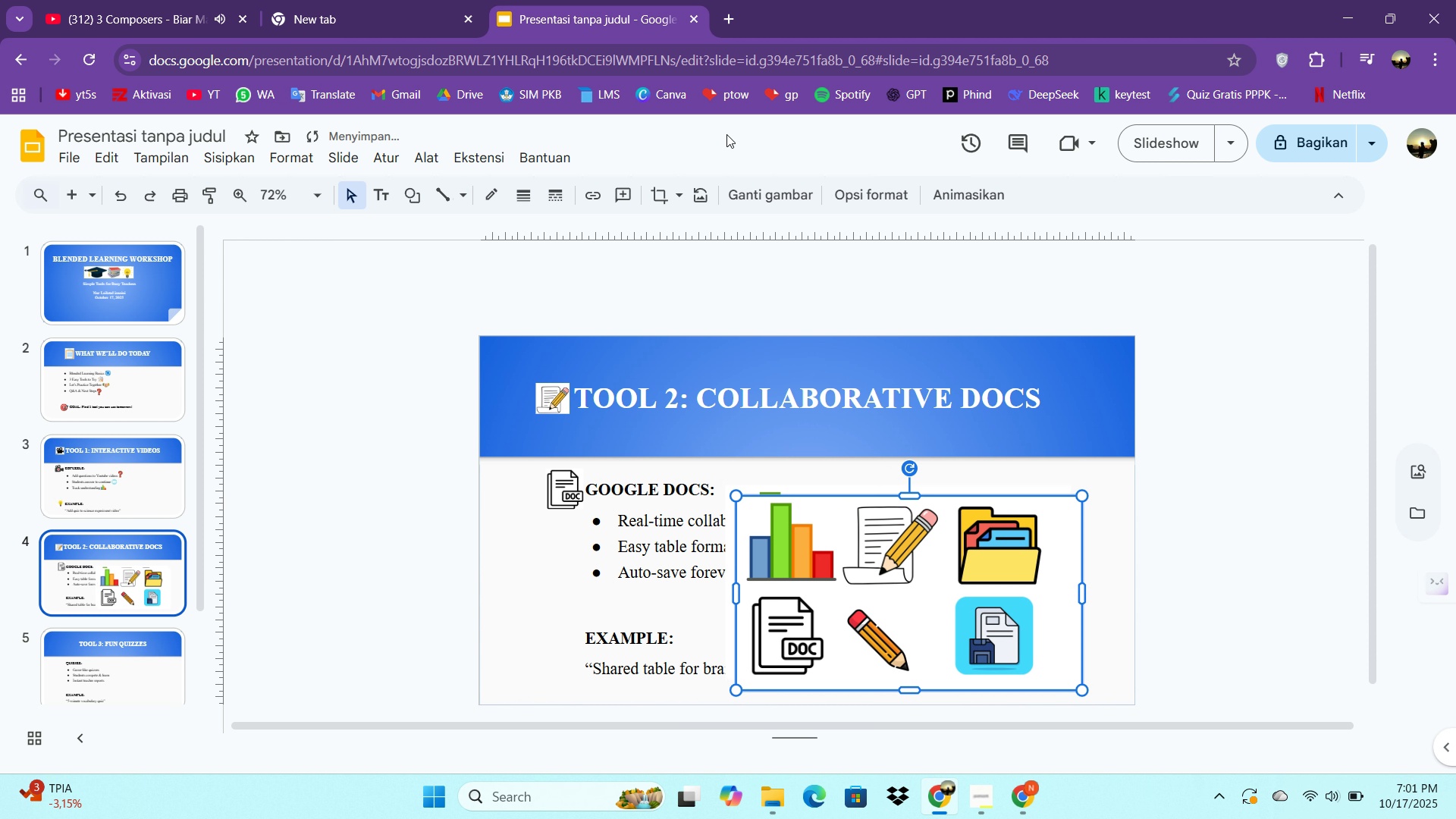 
key(Control+C)
 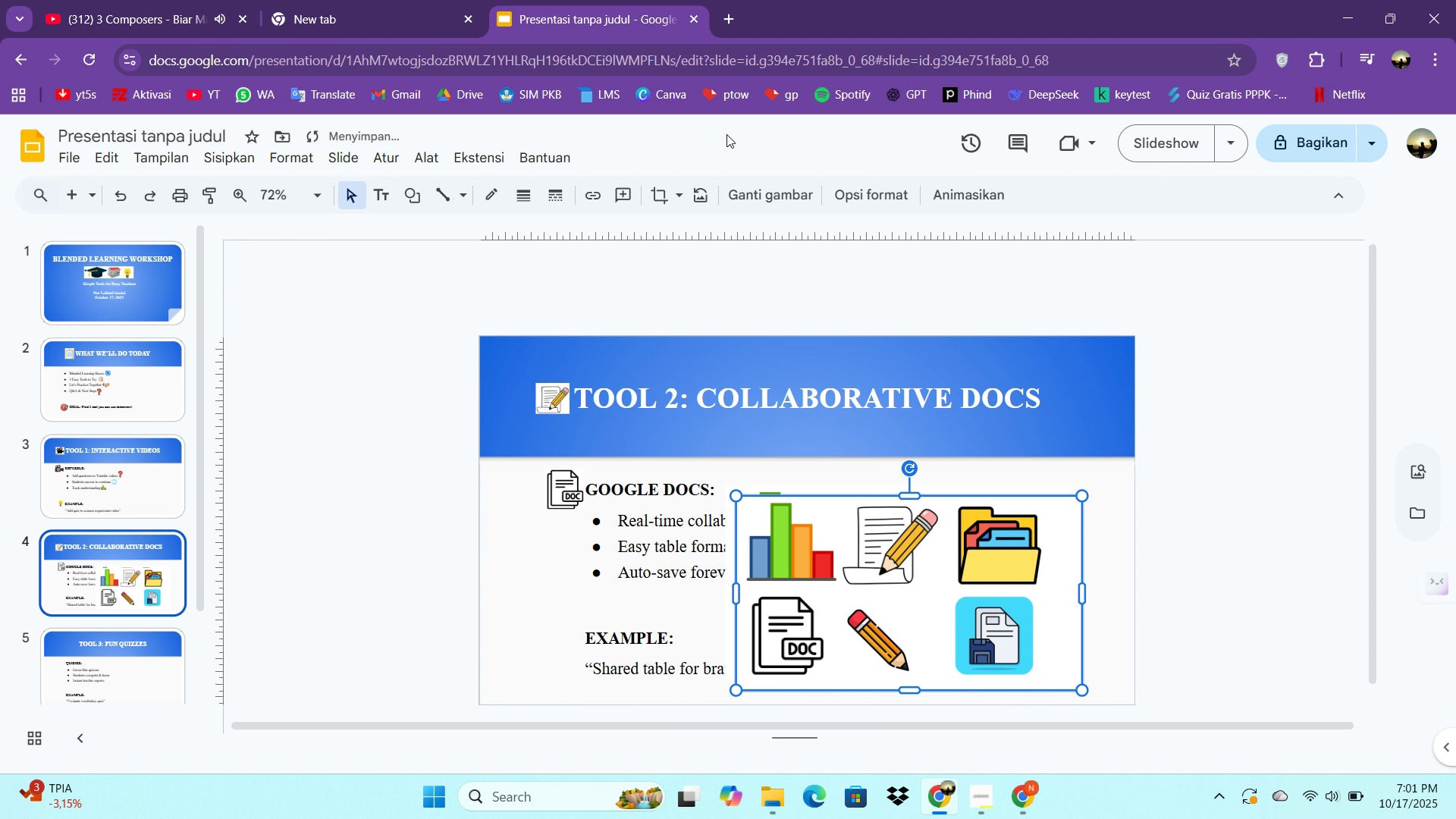 
key(Control+V)
 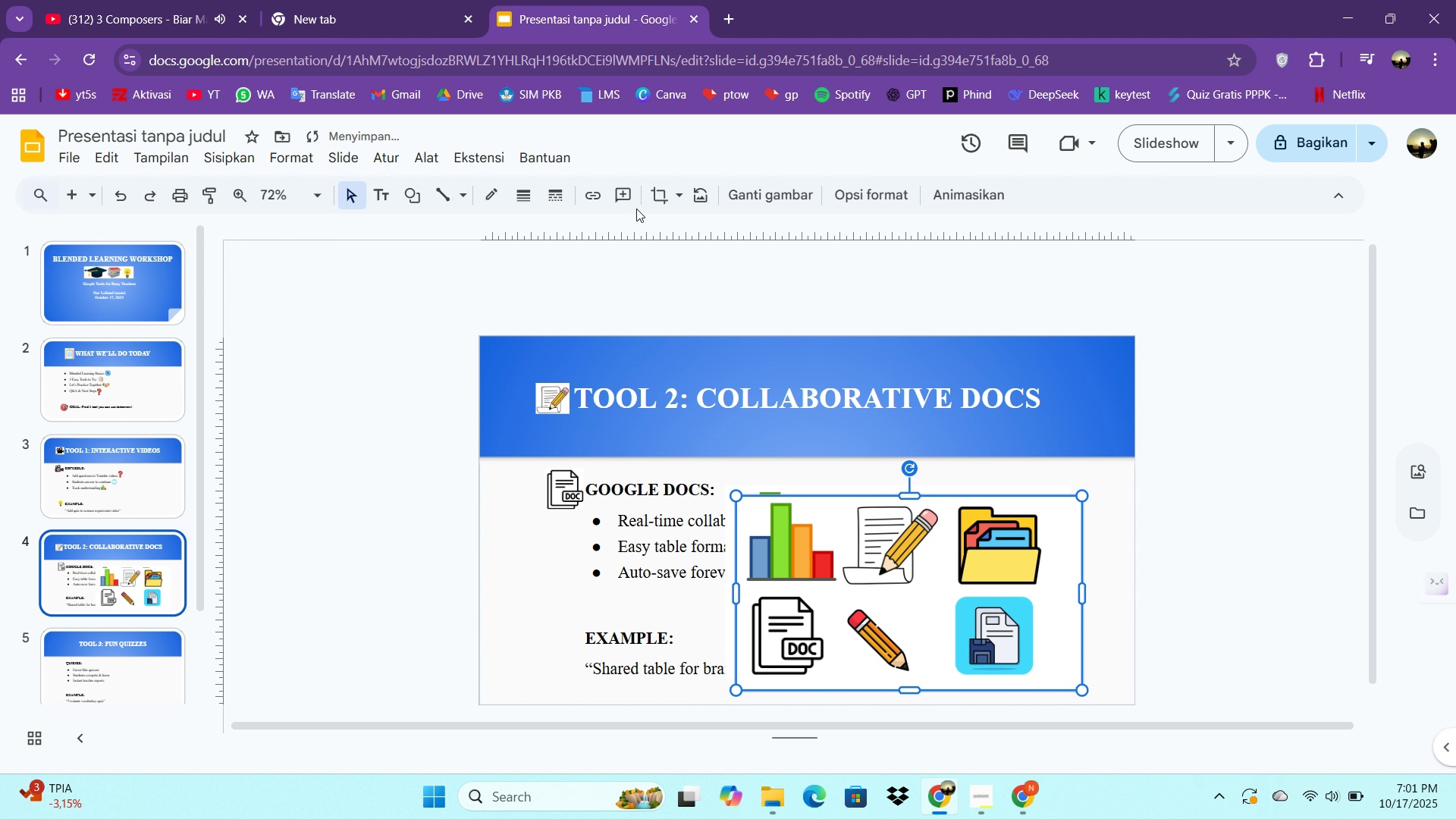 
left_click([650, 198])
 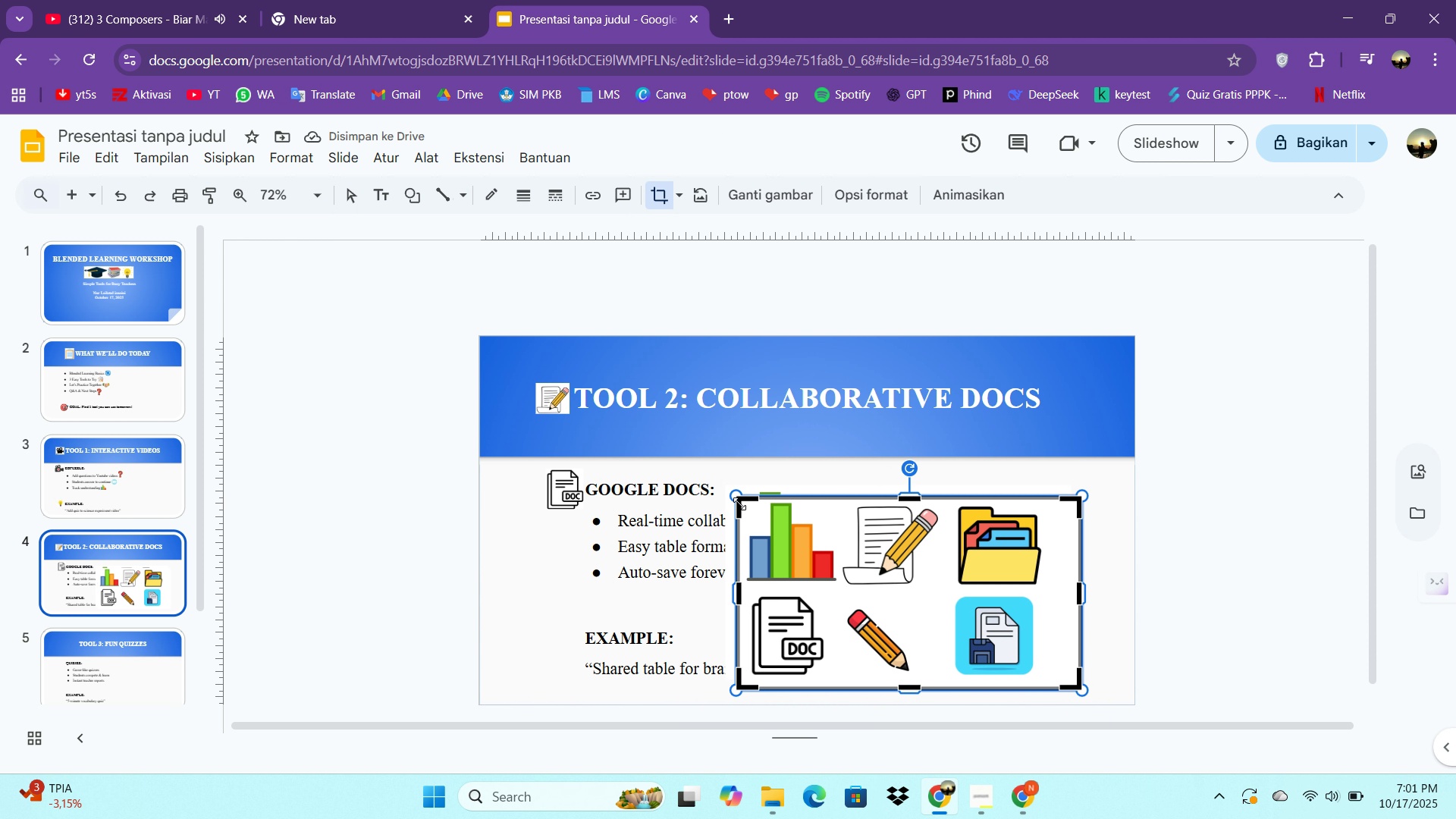 
left_click_drag(start_coordinate=[742, 501], to_coordinate=[843, 597])
 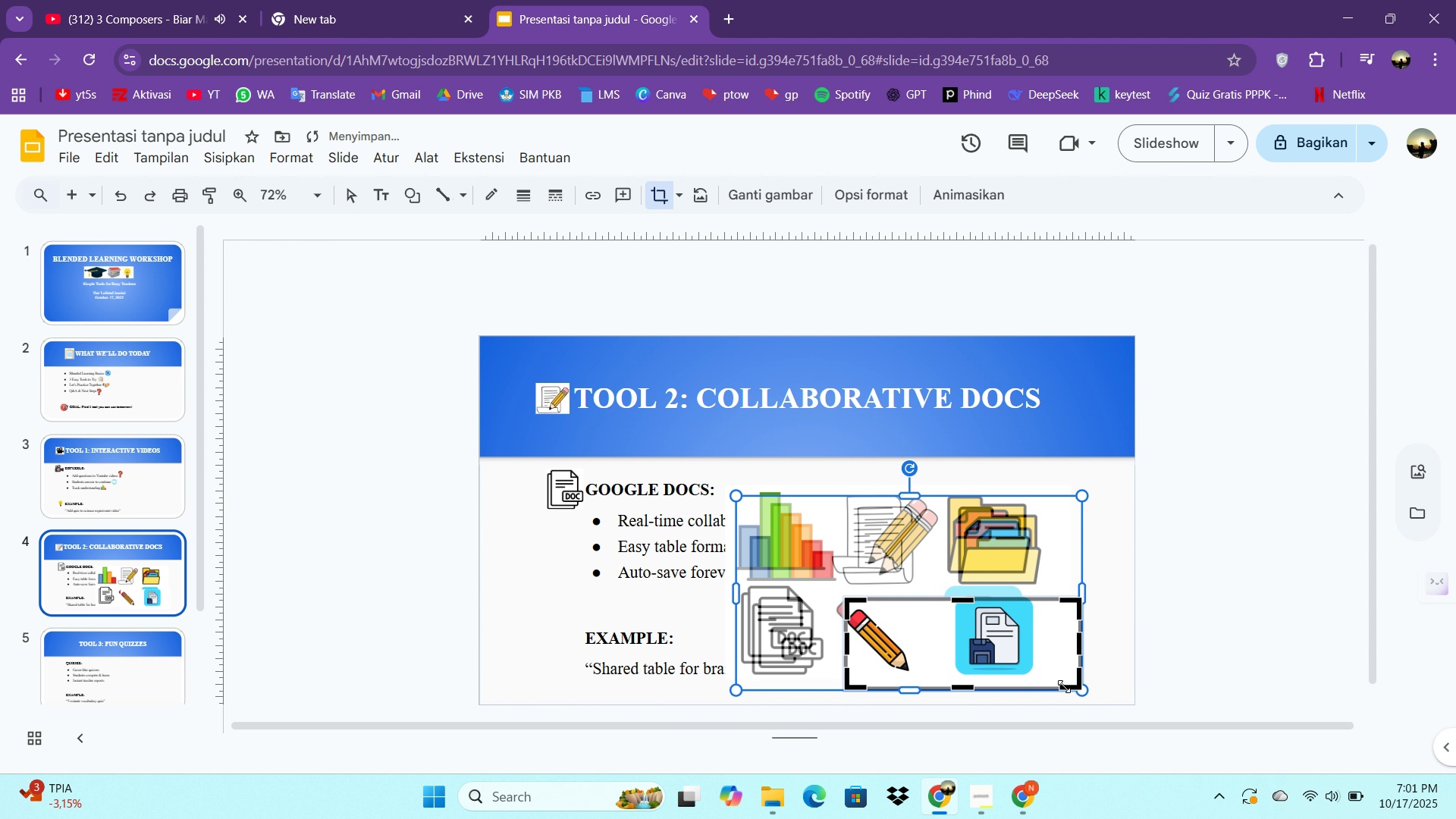 
left_click_drag(start_coordinate=[1069, 687], to_coordinate=[921, 678])
 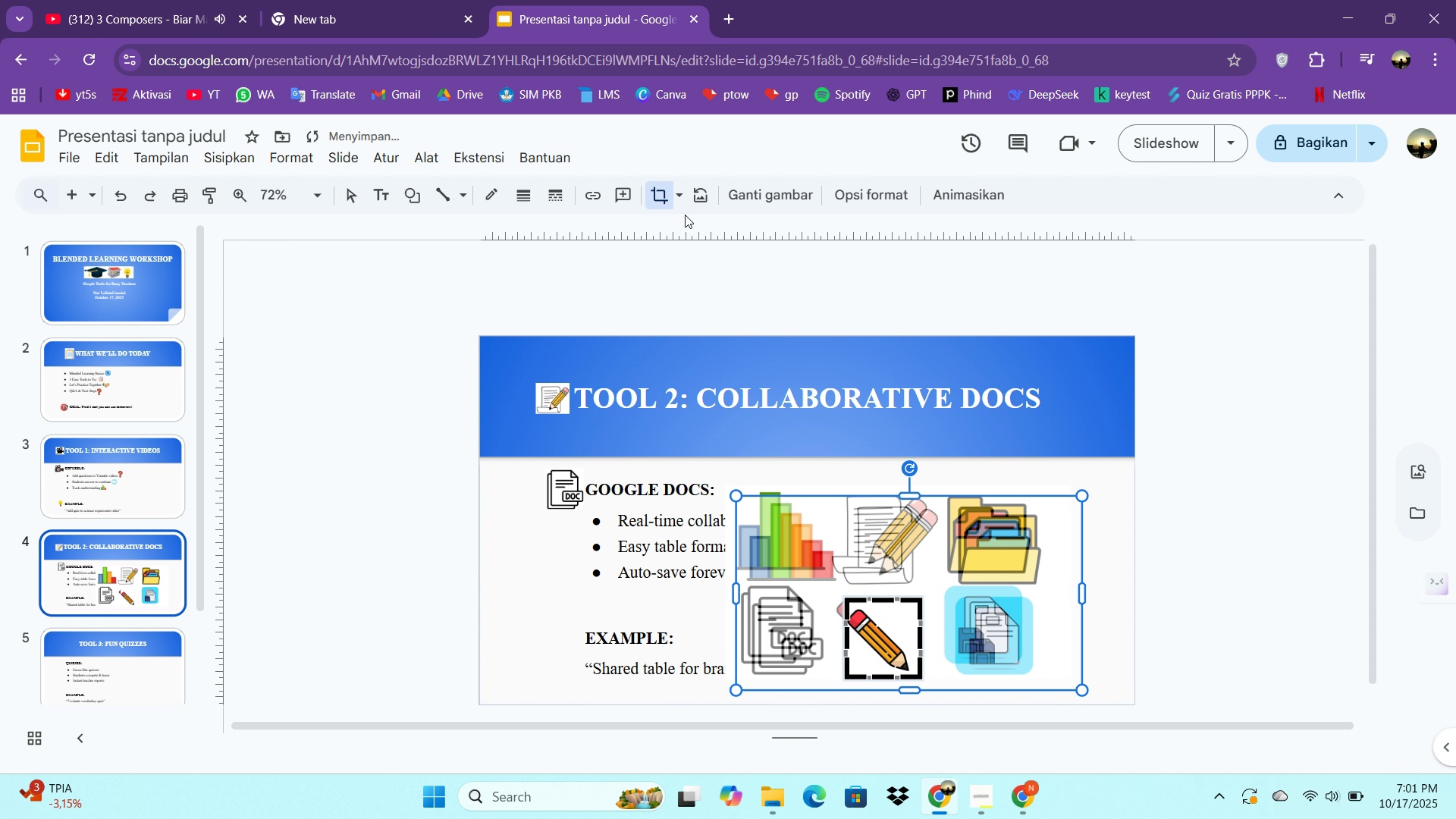 
left_click([660, 193])
 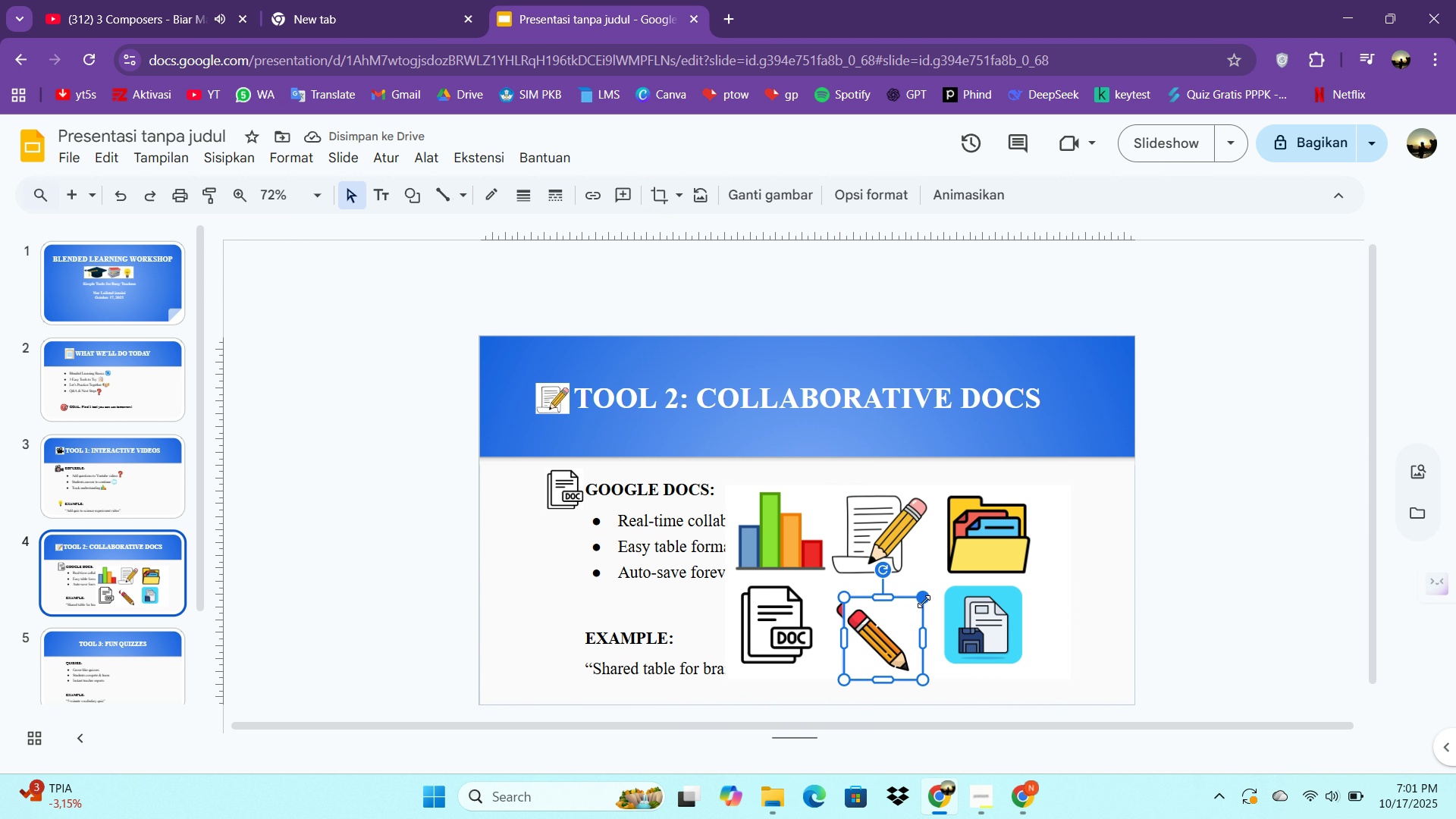 
left_click_drag(start_coordinate=[924, 601], to_coordinate=[876, 657])
 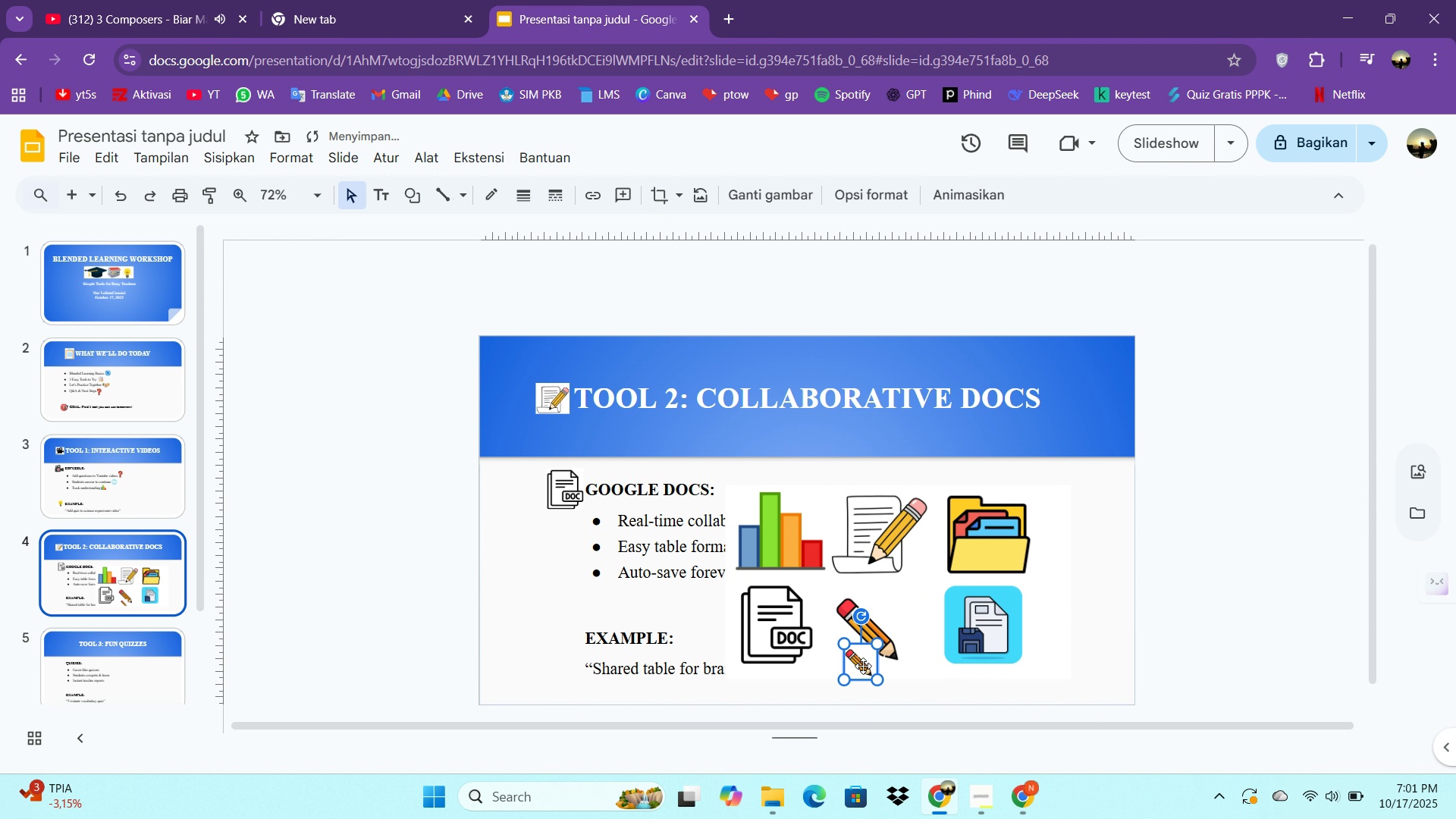 
left_click_drag(start_coordinate=[866, 666], to_coordinate=[618, 533])
 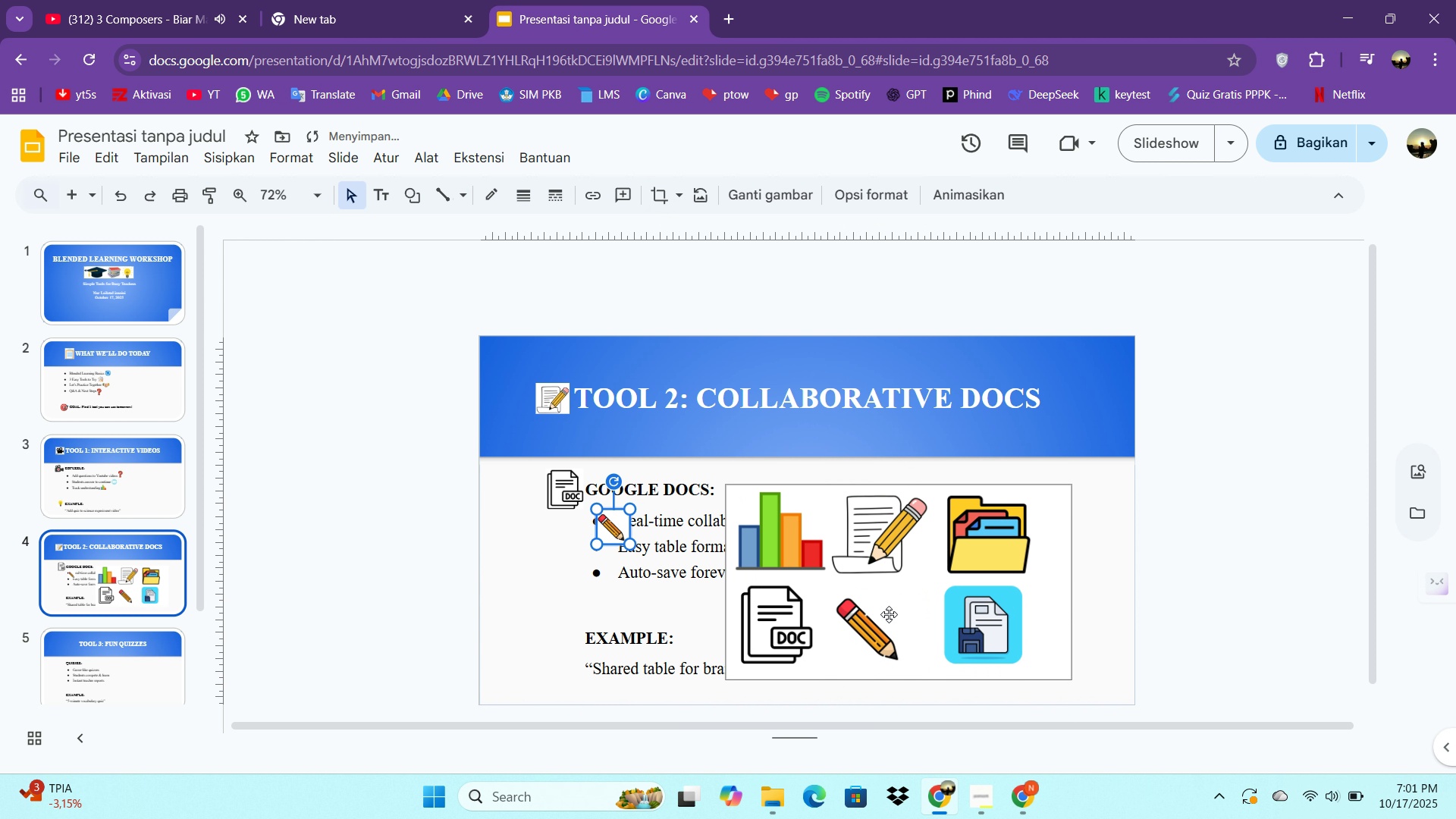 
left_click_drag(start_coordinate=[889, 614], to_coordinate=[1029, 576])
 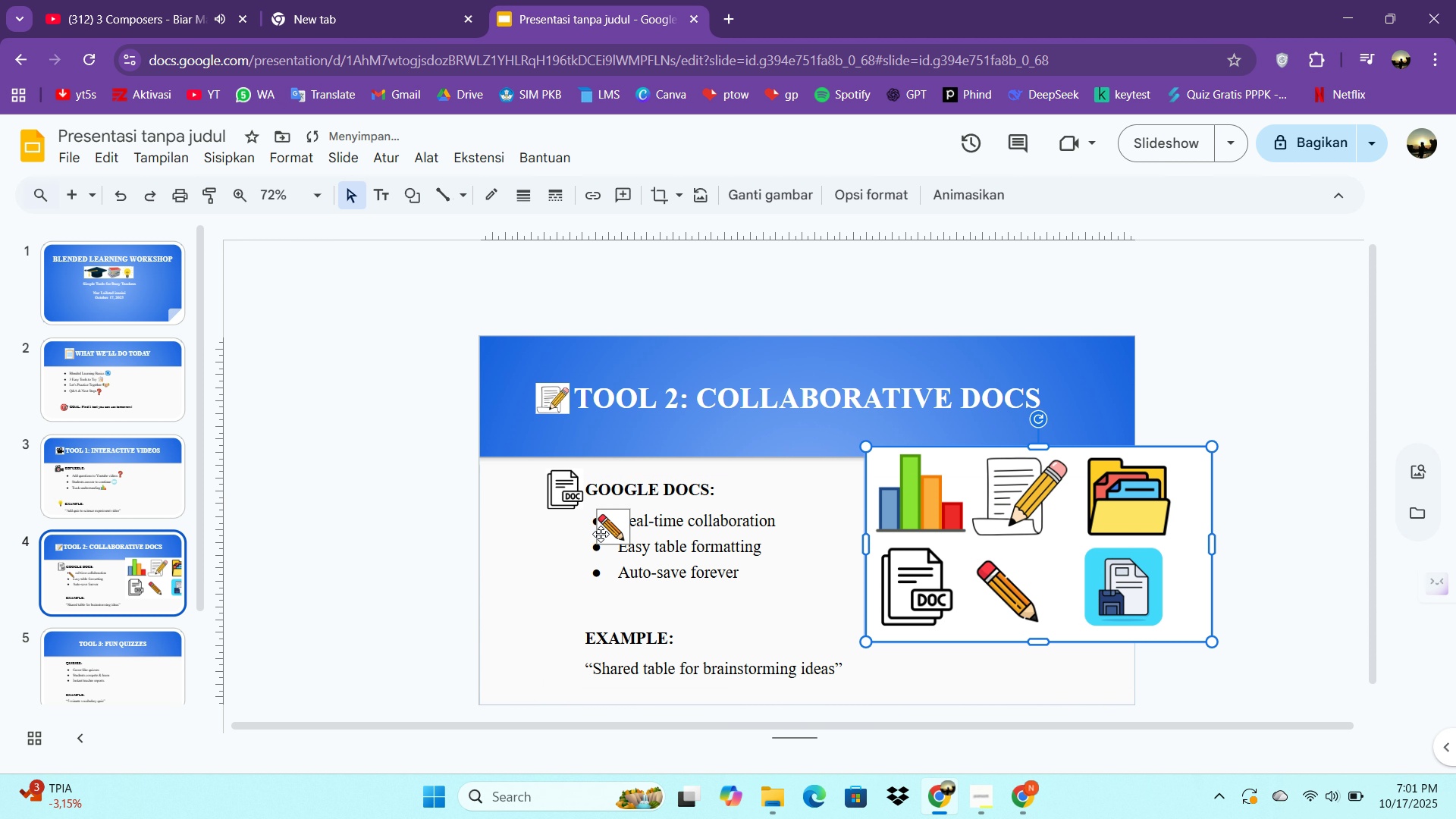 
left_click_drag(start_coordinate=[603, 534], to_coordinate=[786, 526])
 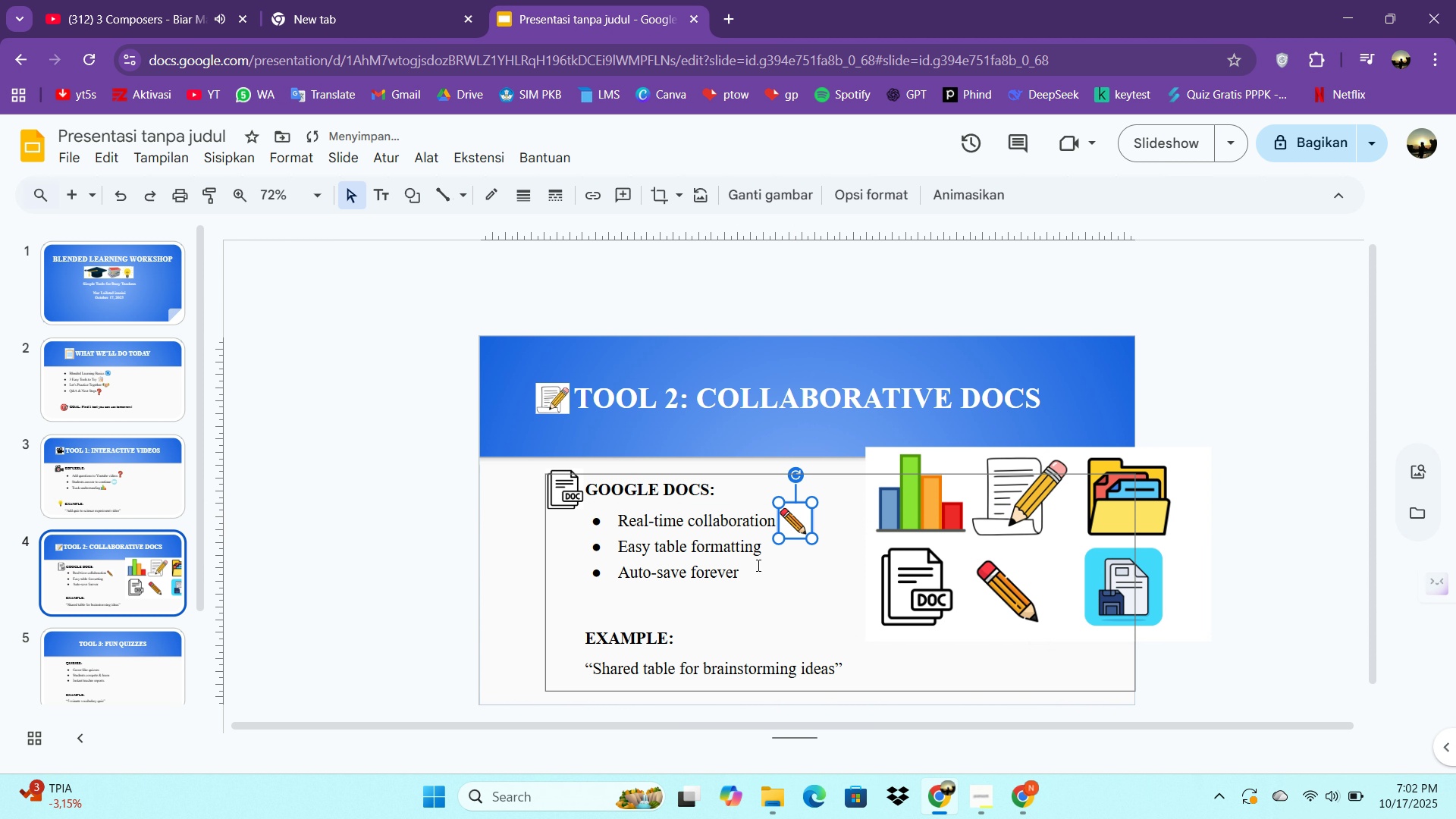 
left_click([757, 565])
 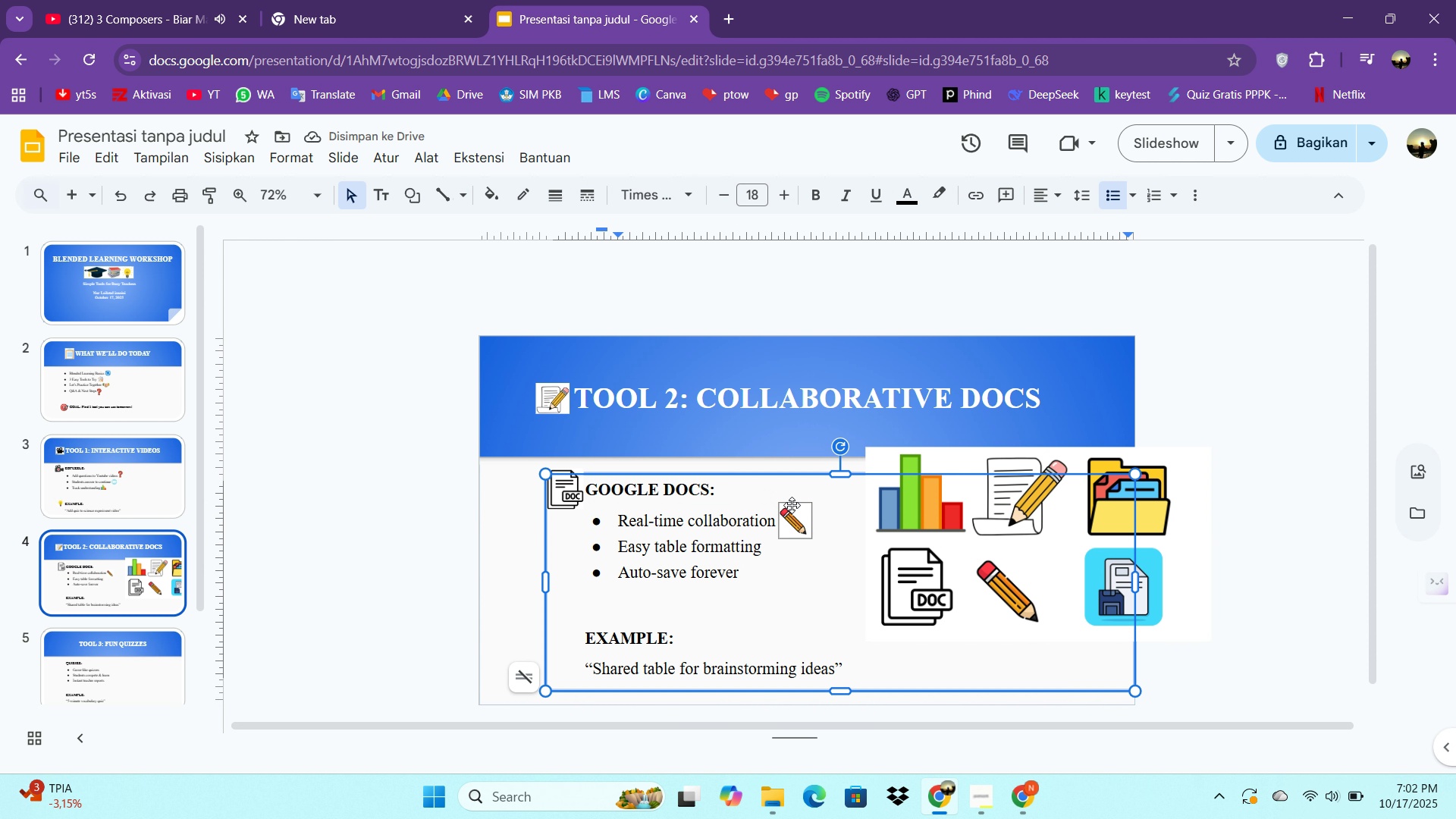 
left_click([915, 538])
 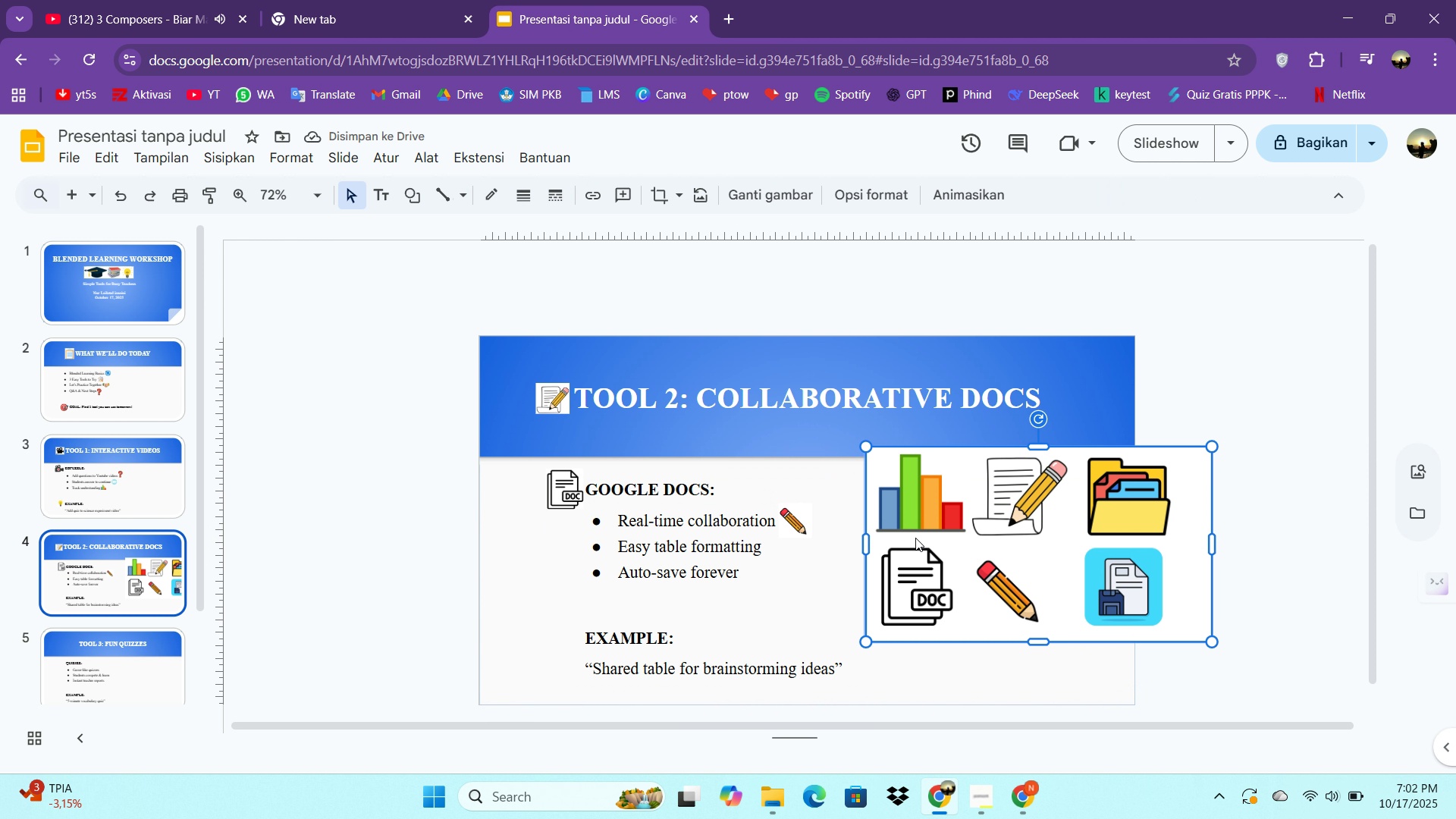 
key(Control+C)
 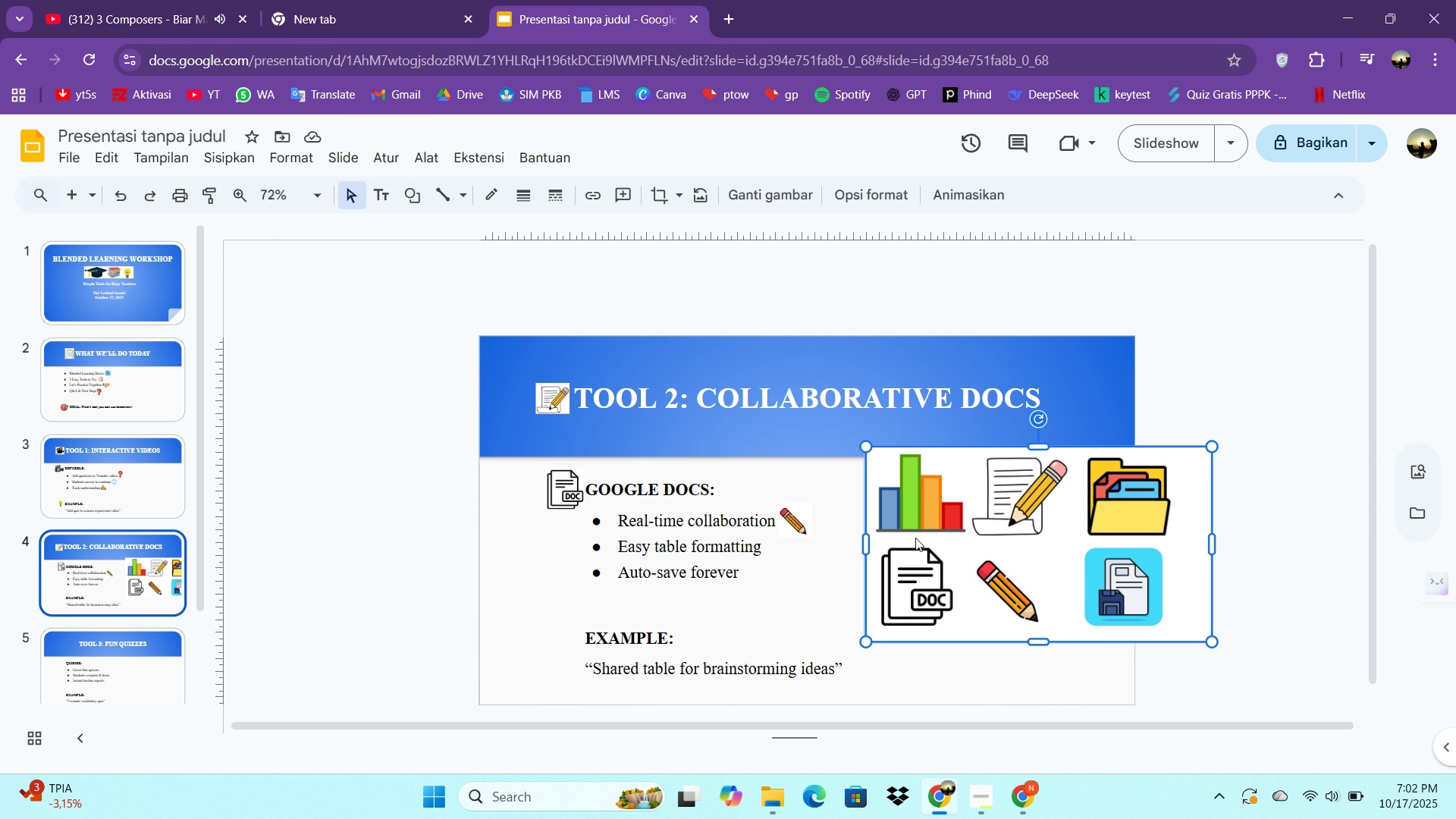 
key(Control+V)
 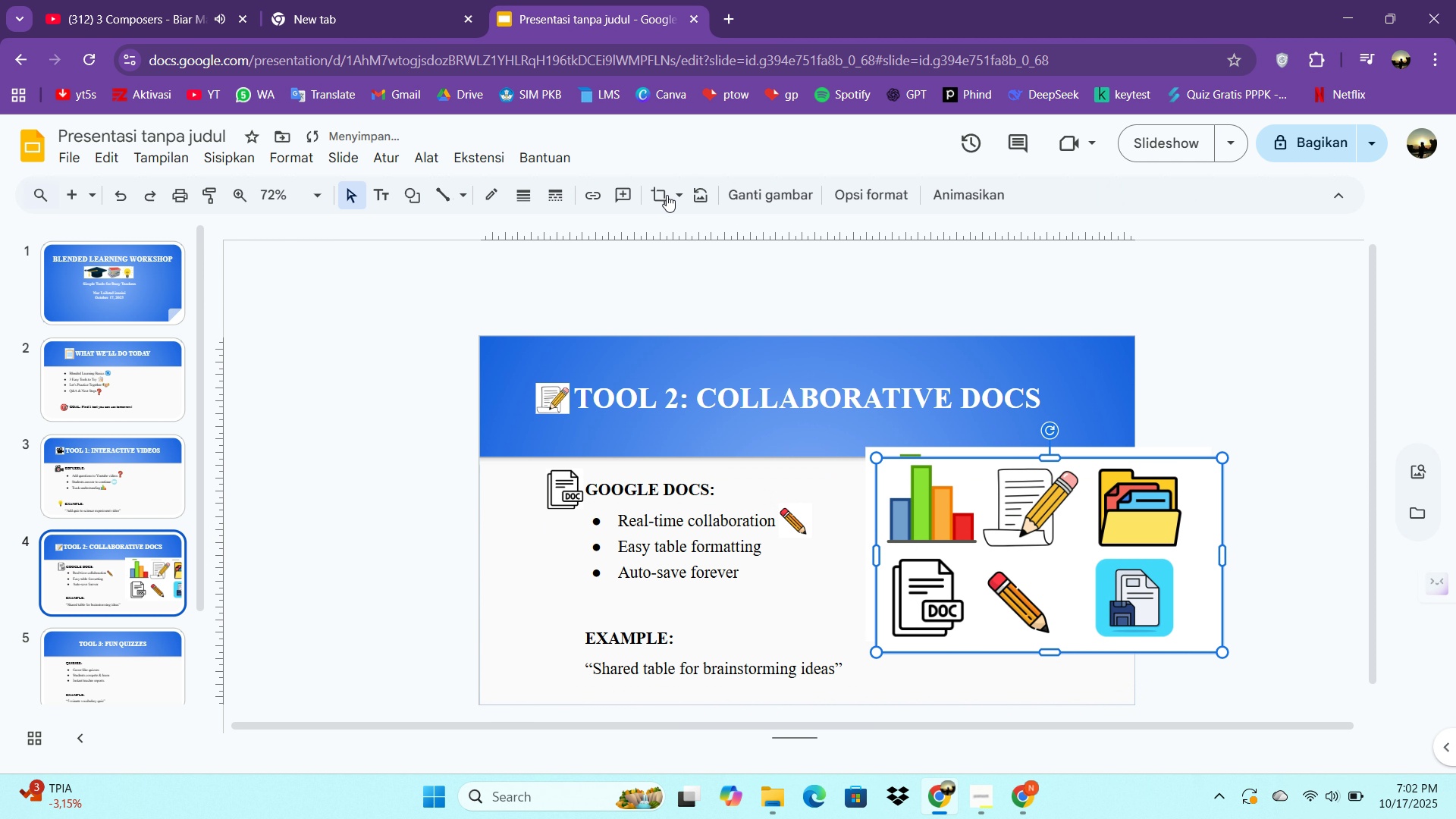 
left_click([667, 194])
 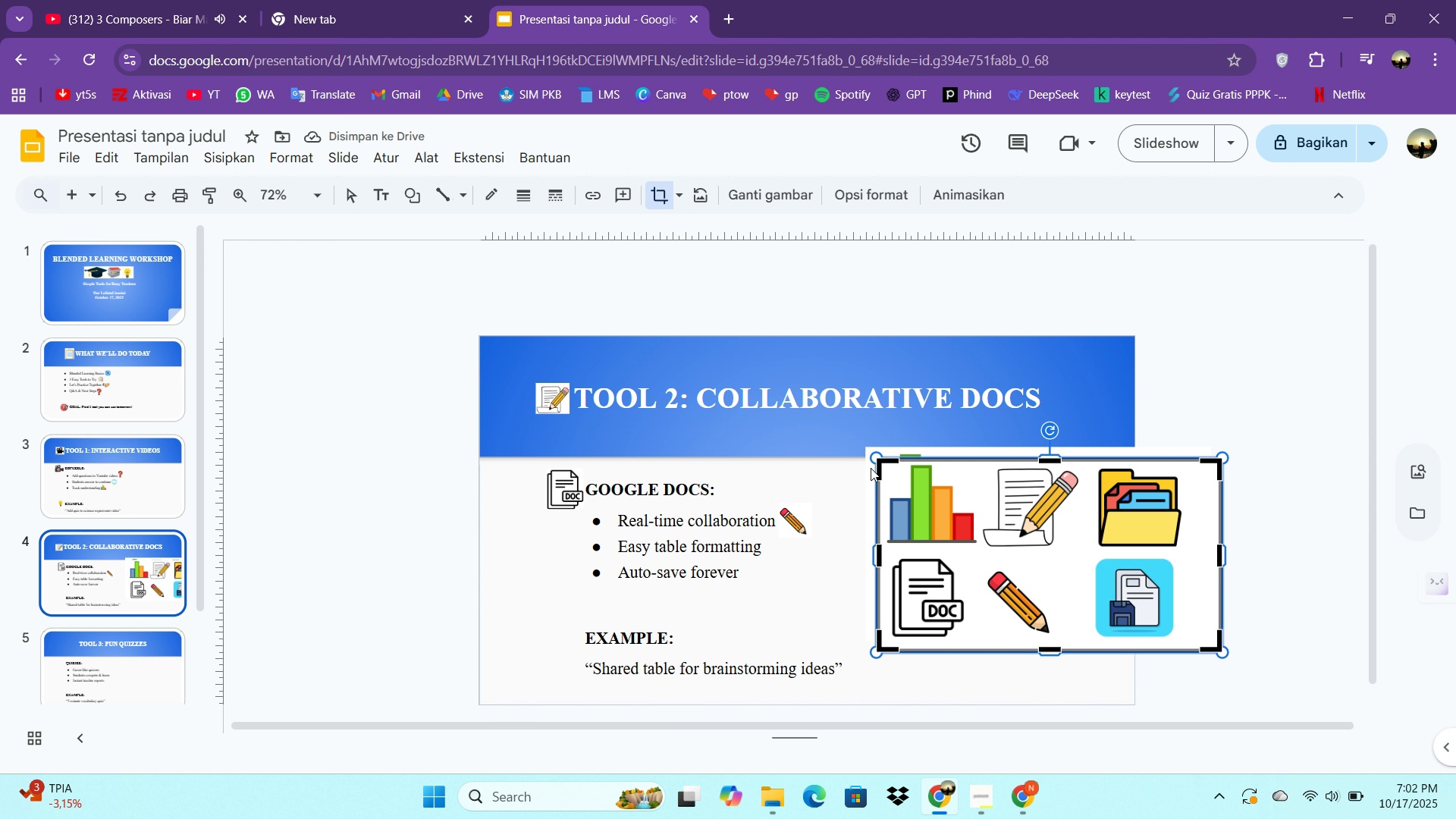 
left_click_drag(start_coordinate=[880, 461], to_coordinate=[1091, 461])
 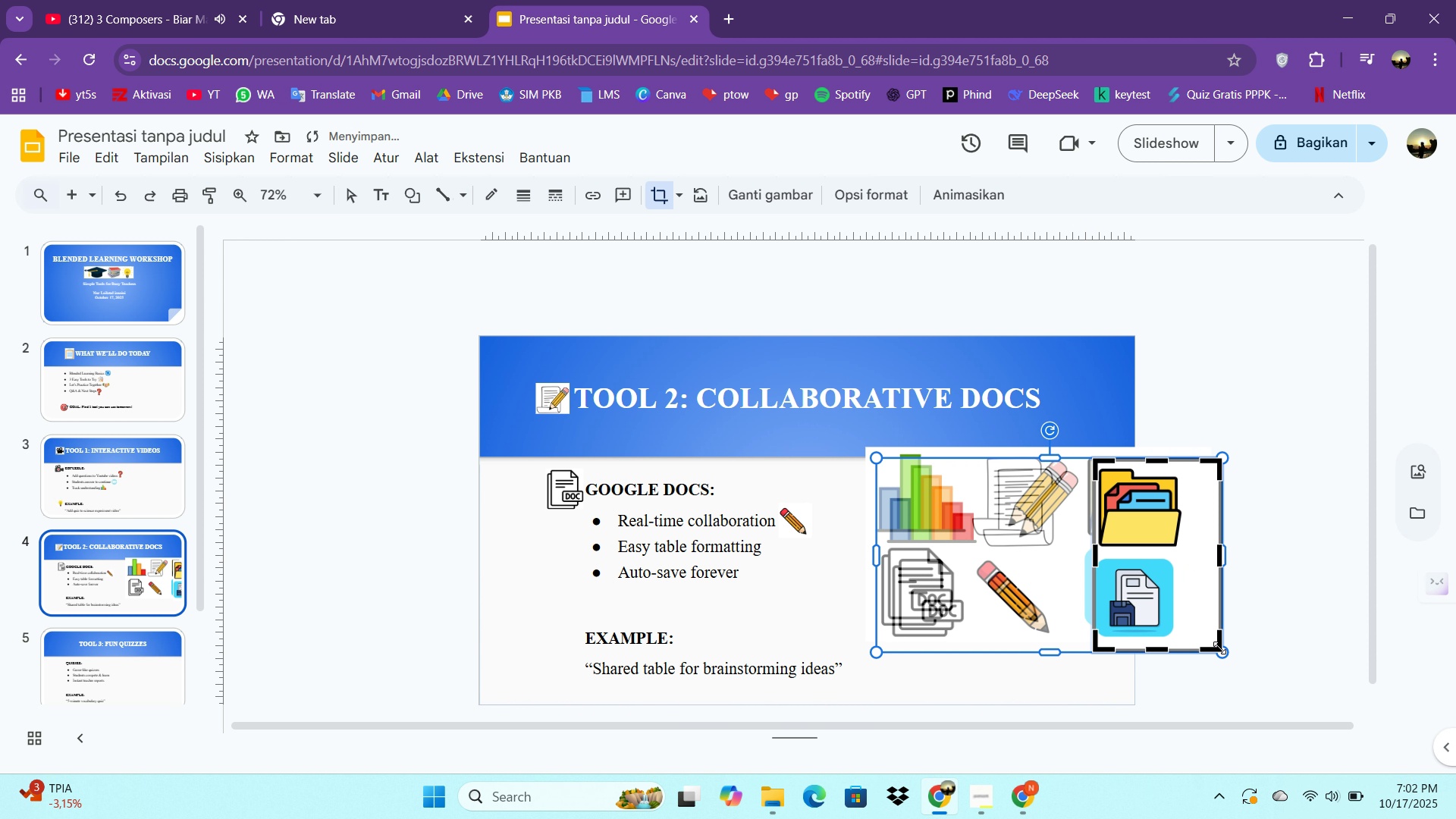 
left_click_drag(start_coordinate=[1219, 648], to_coordinate=[1187, 552])
 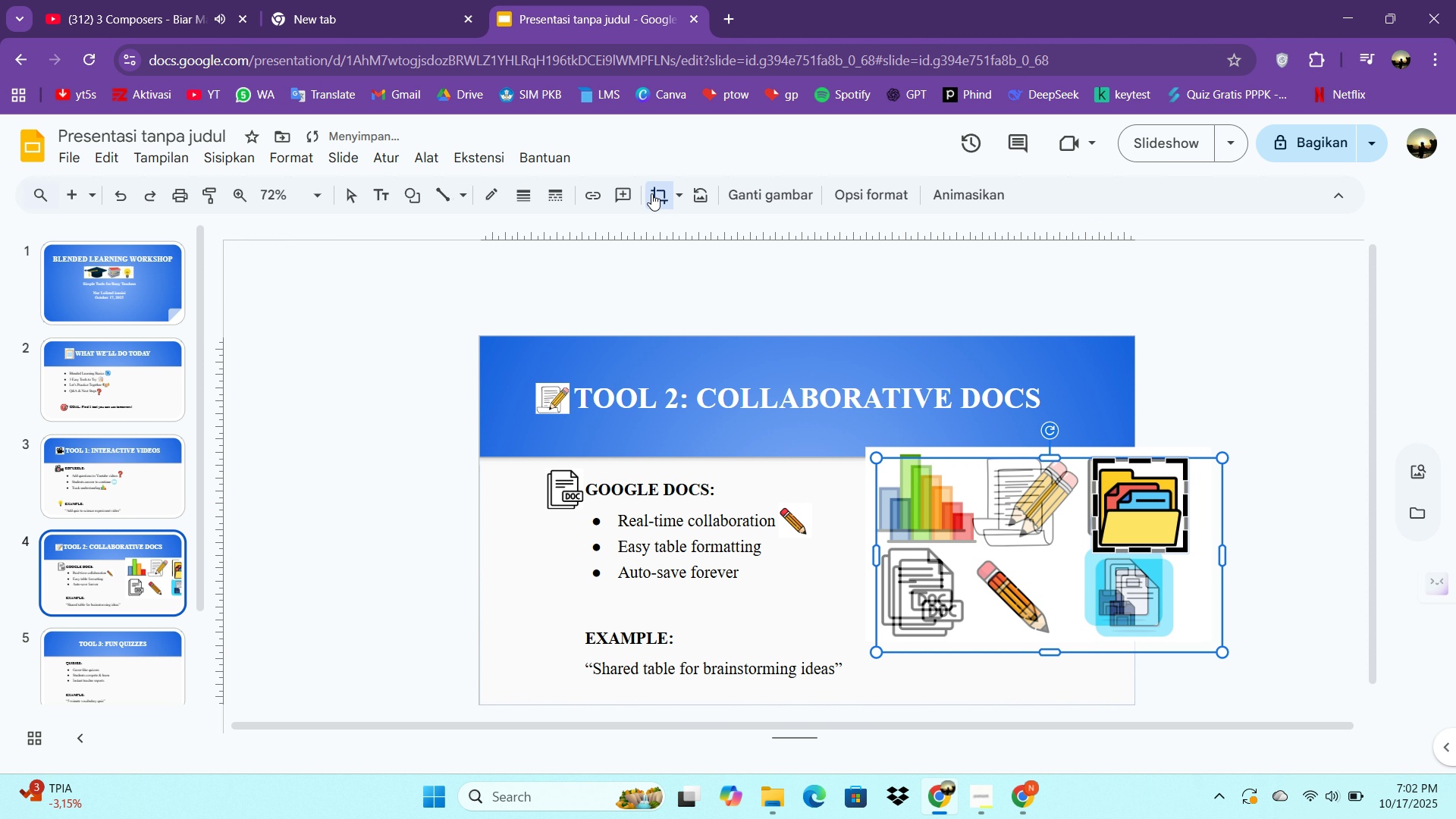 
left_click([652, 193])
 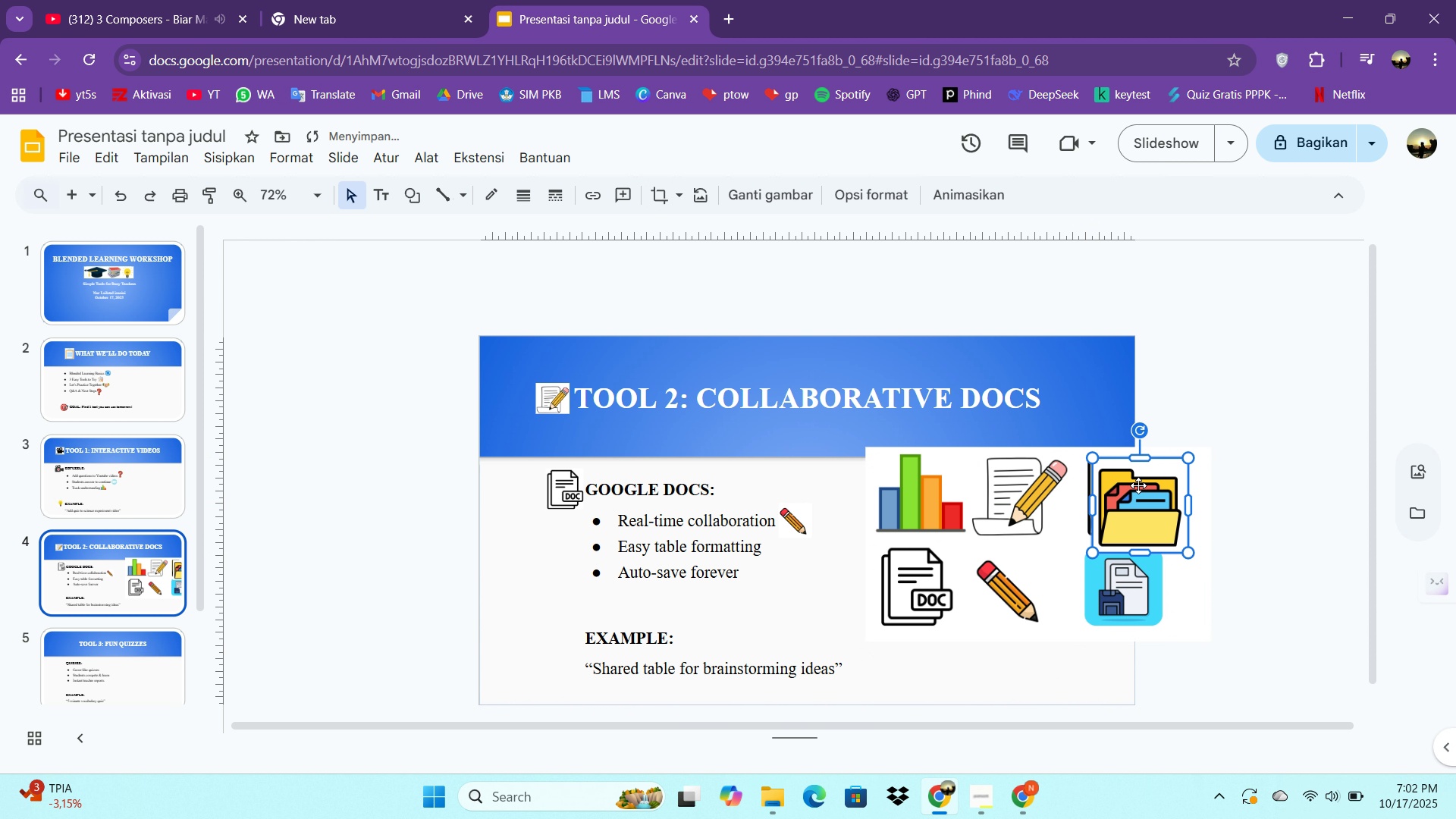 
left_click_drag(start_coordinate=[1138, 485], to_coordinate=[707, 407])
 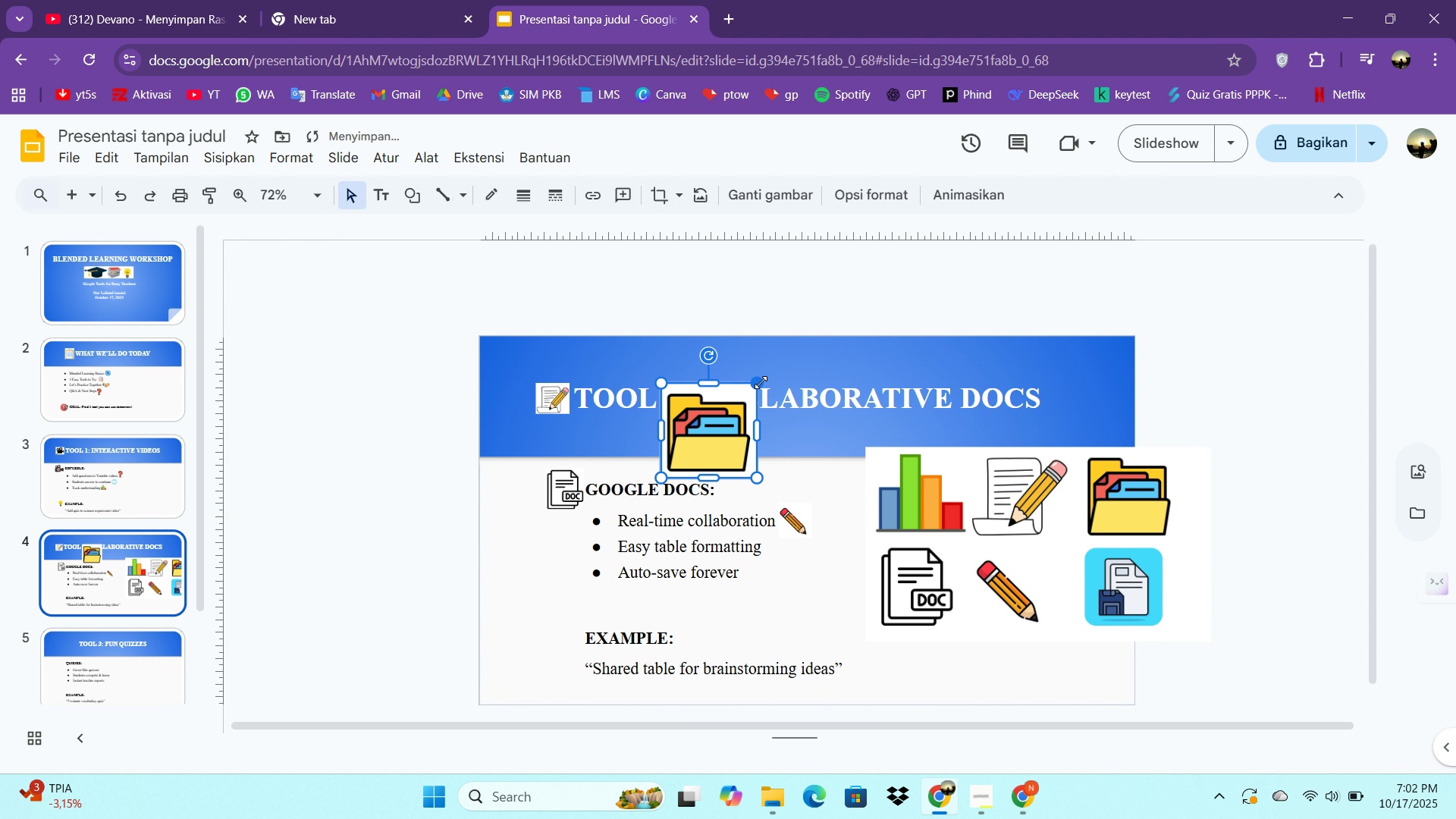 
left_click_drag(start_coordinate=[761, 382], to_coordinate=[685, 442])
 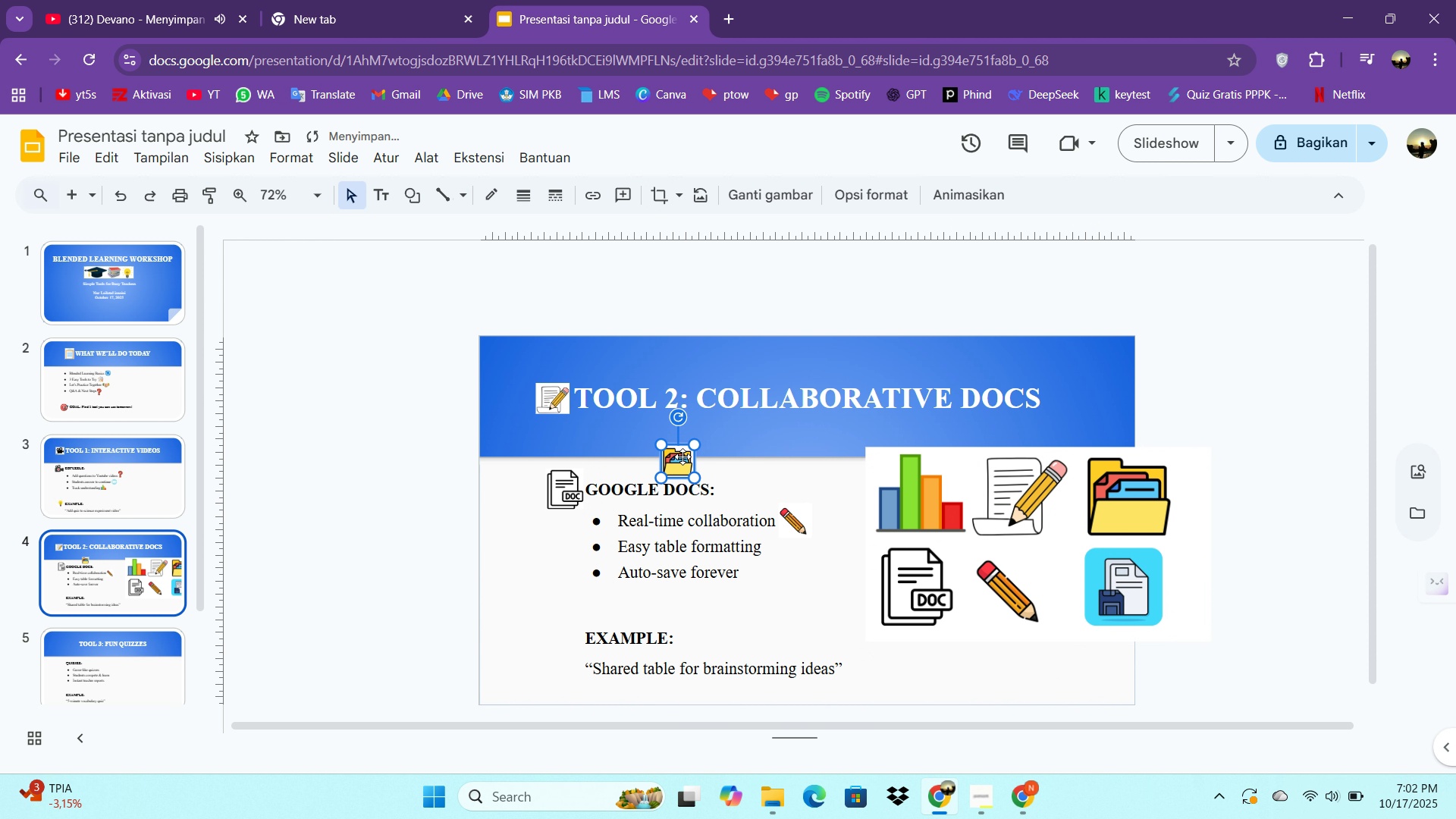 
left_click_drag(start_coordinate=[679, 457], to_coordinate=[783, 541])
 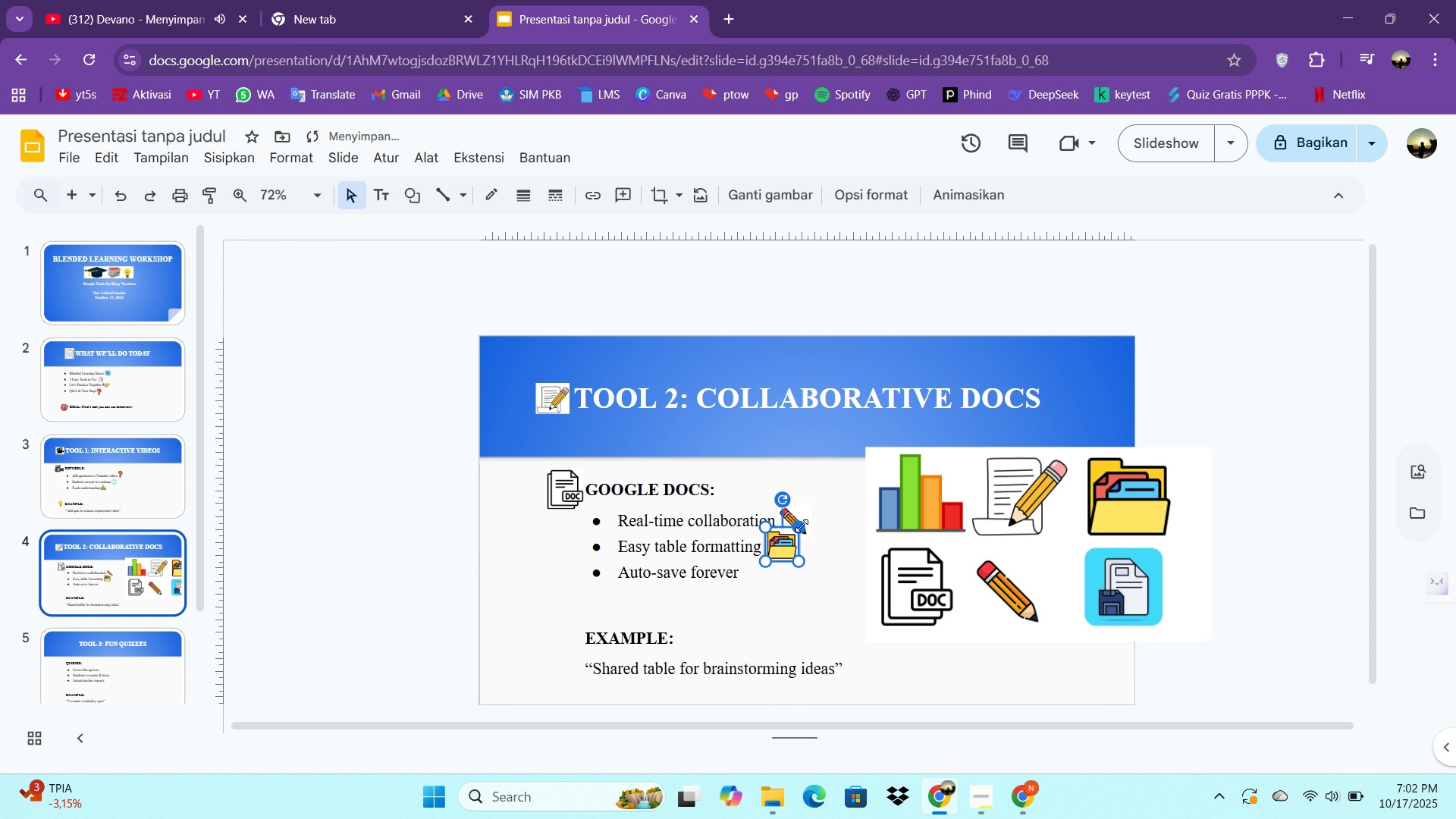 
left_click_drag(start_coordinate=[801, 526], to_coordinate=[793, 534])
 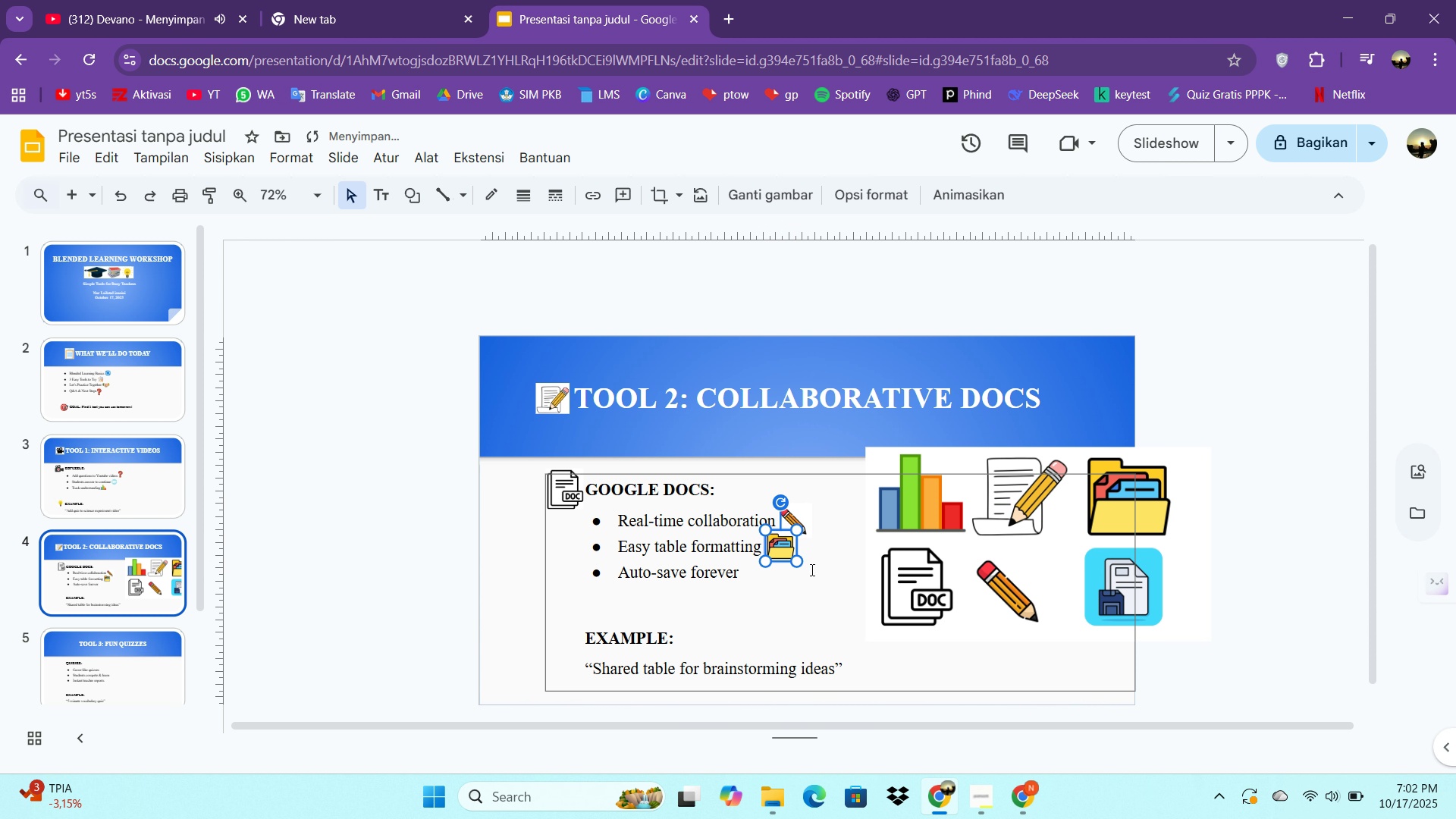 
left_click([811, 570])
 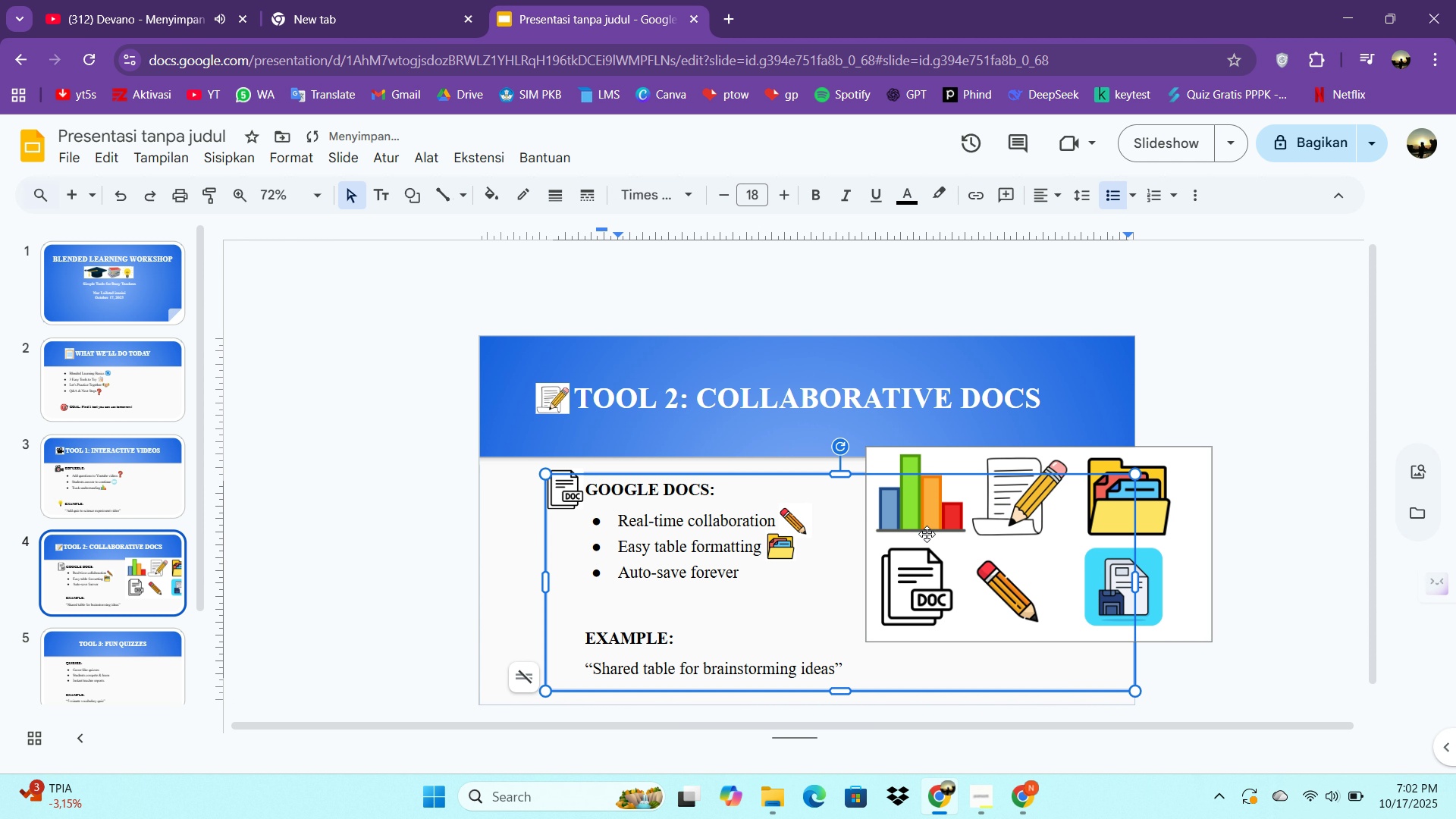 
left_click([927, 534])
 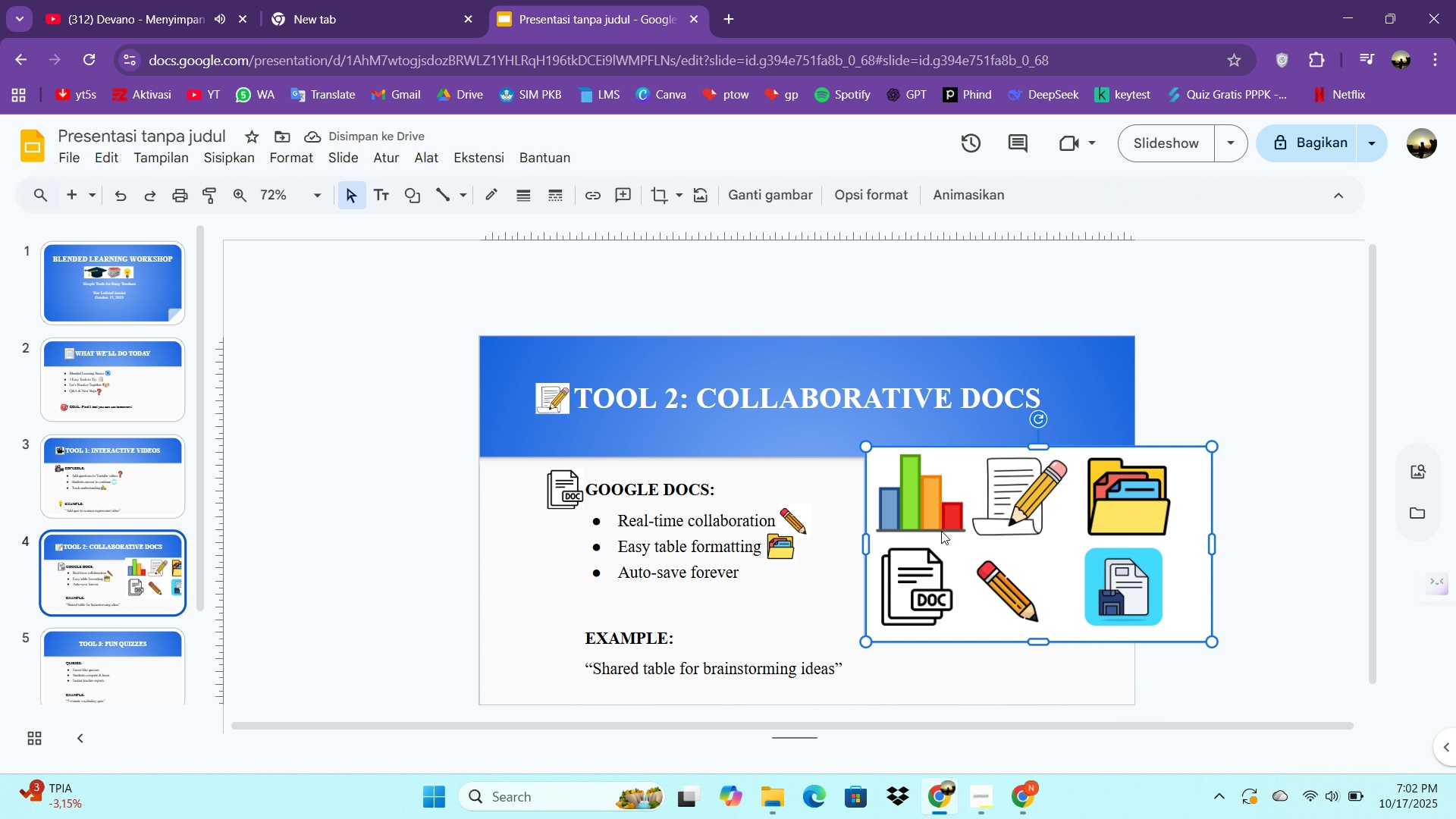 
hold_key(key=ControlLeft, duration=1.4)
 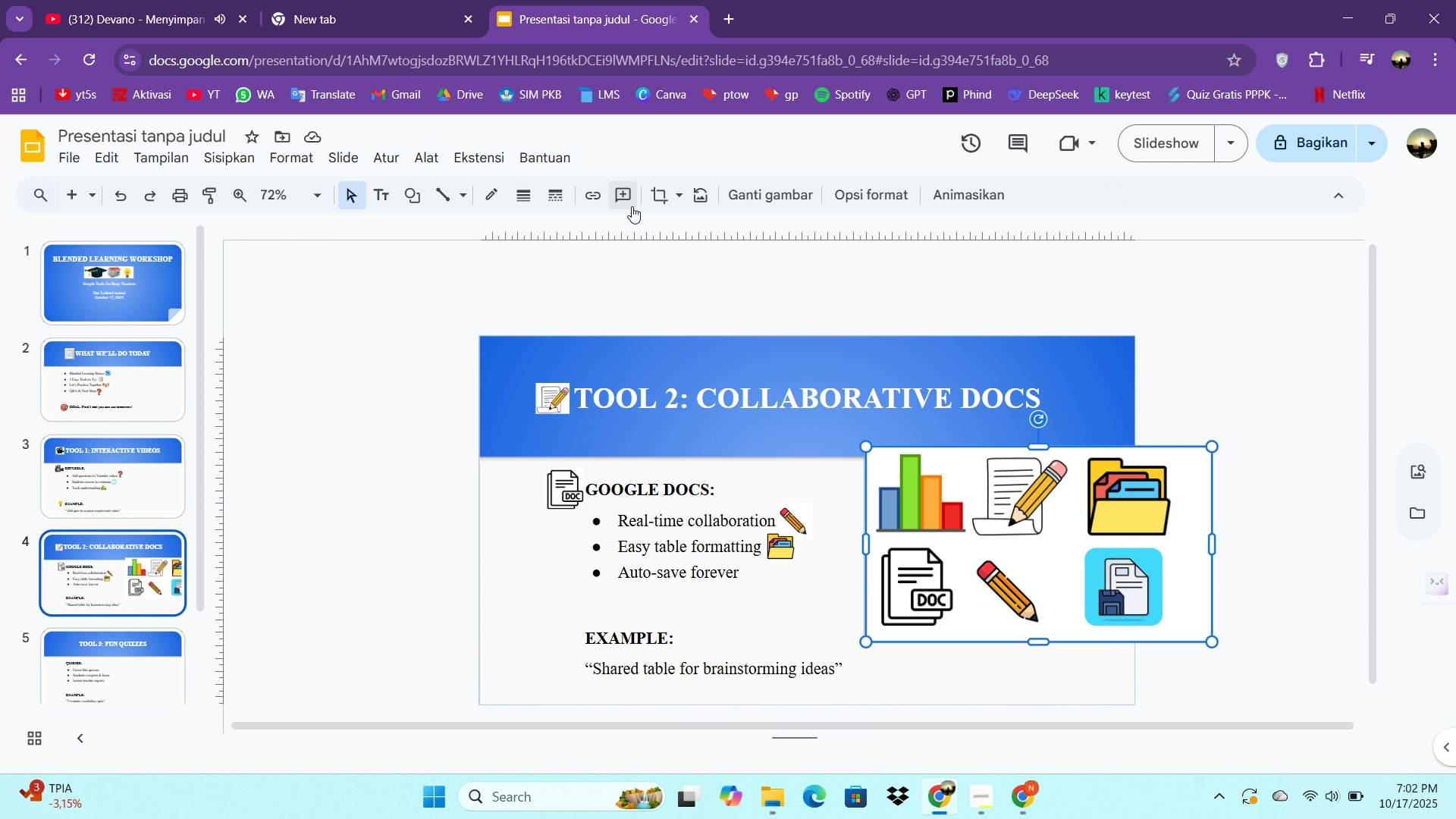 
left_click([652, 196])
 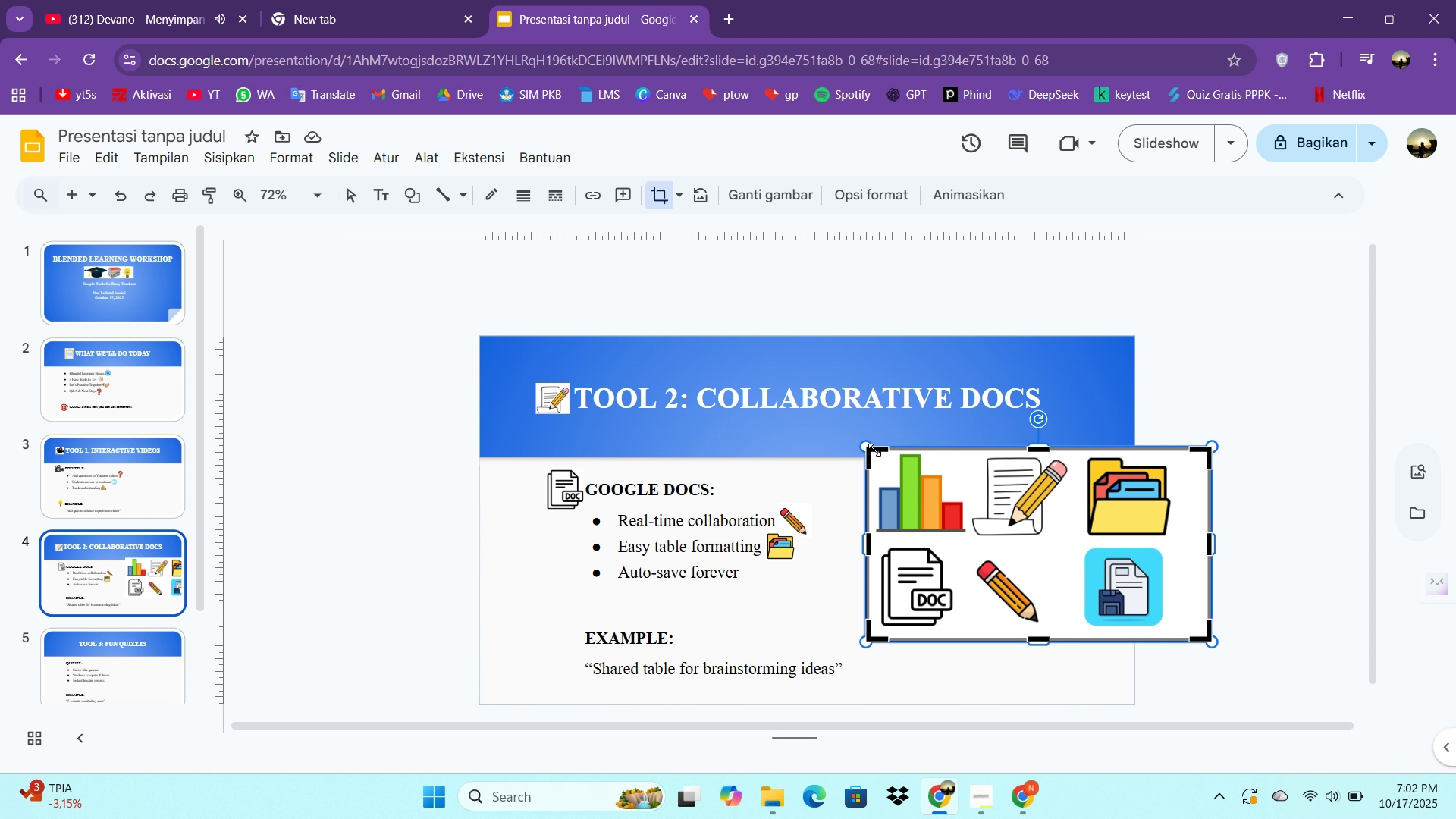 
left_click_drag(start_coordinate=[871, 450], to_coordinate=[1082, 546])
 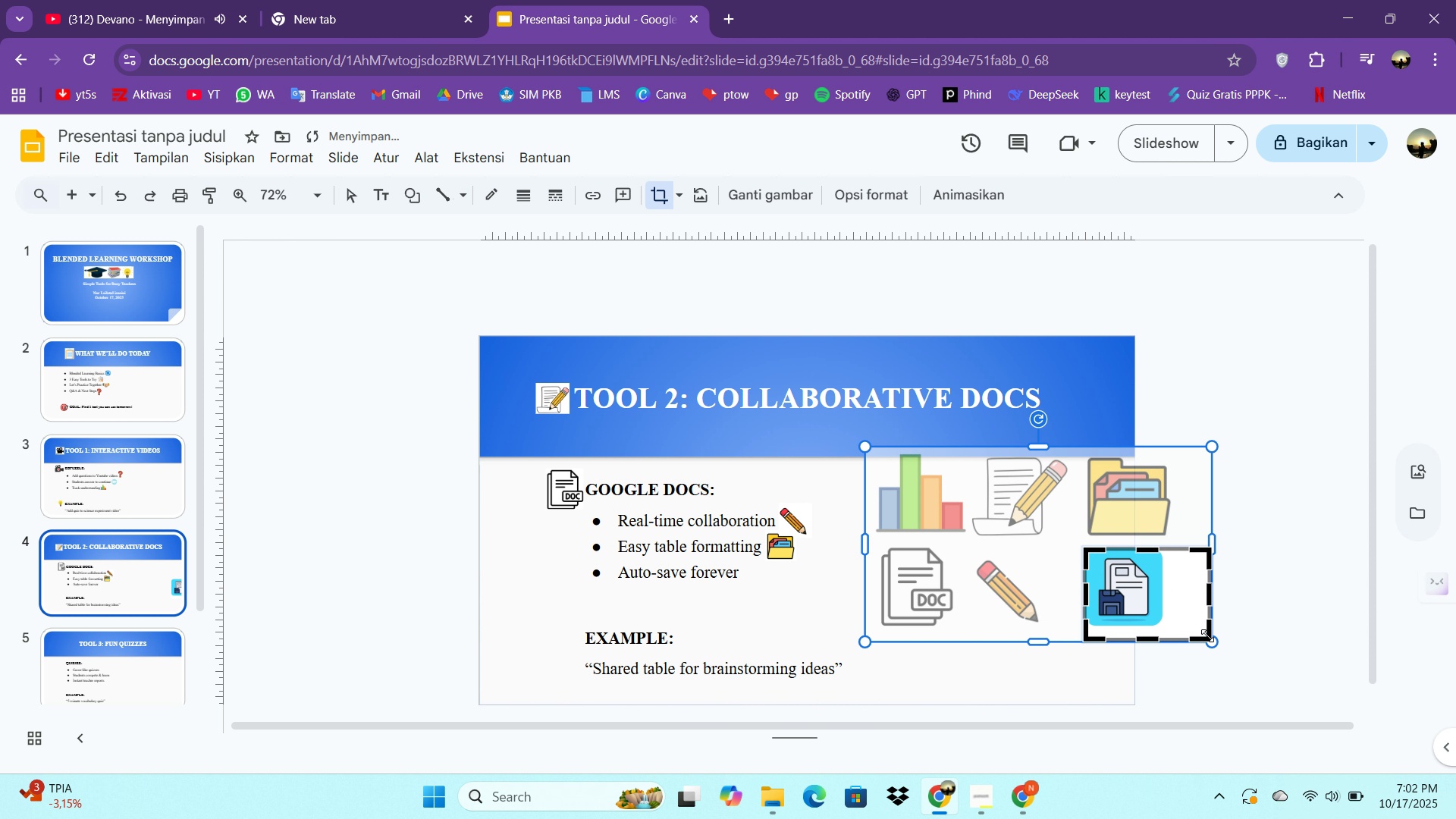 
left_click_drag(start_coordinate=[1208, 635], to_coordinate=[1156, 619])
 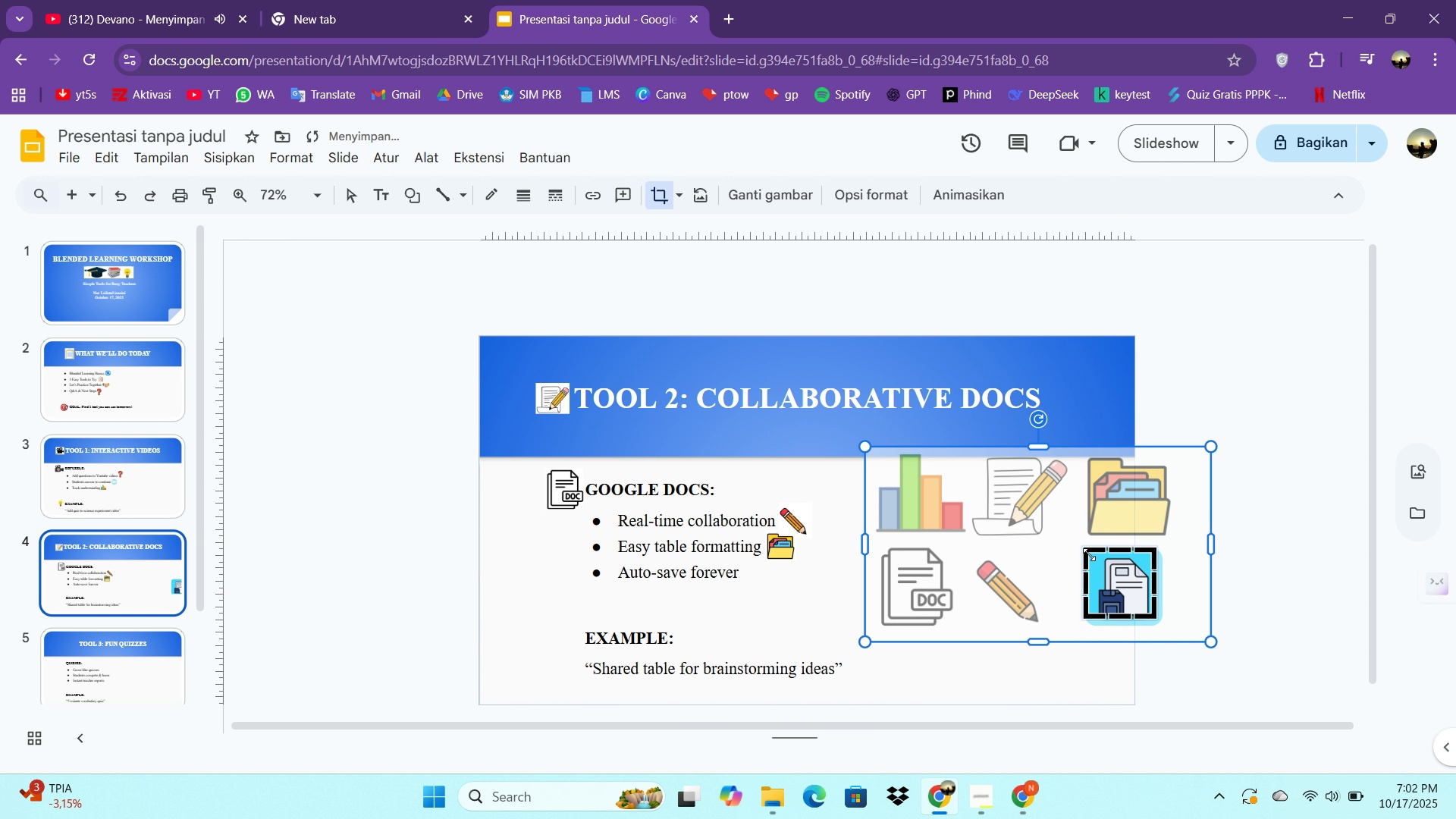 
left_click_drag(start_coordinate=[1089, 554], to_coordinate=[1094, 554])
 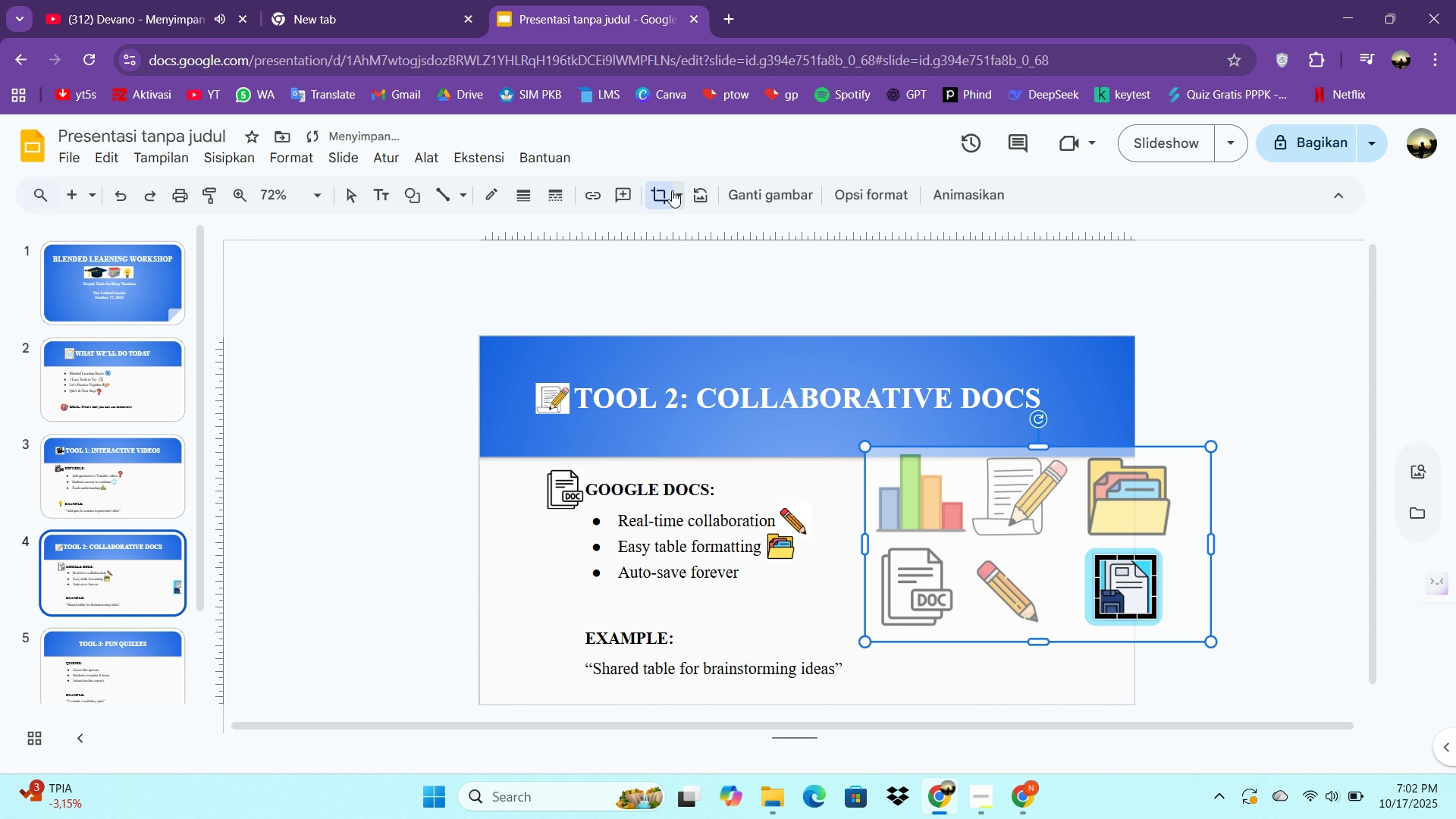 
left_click([669, 191])
 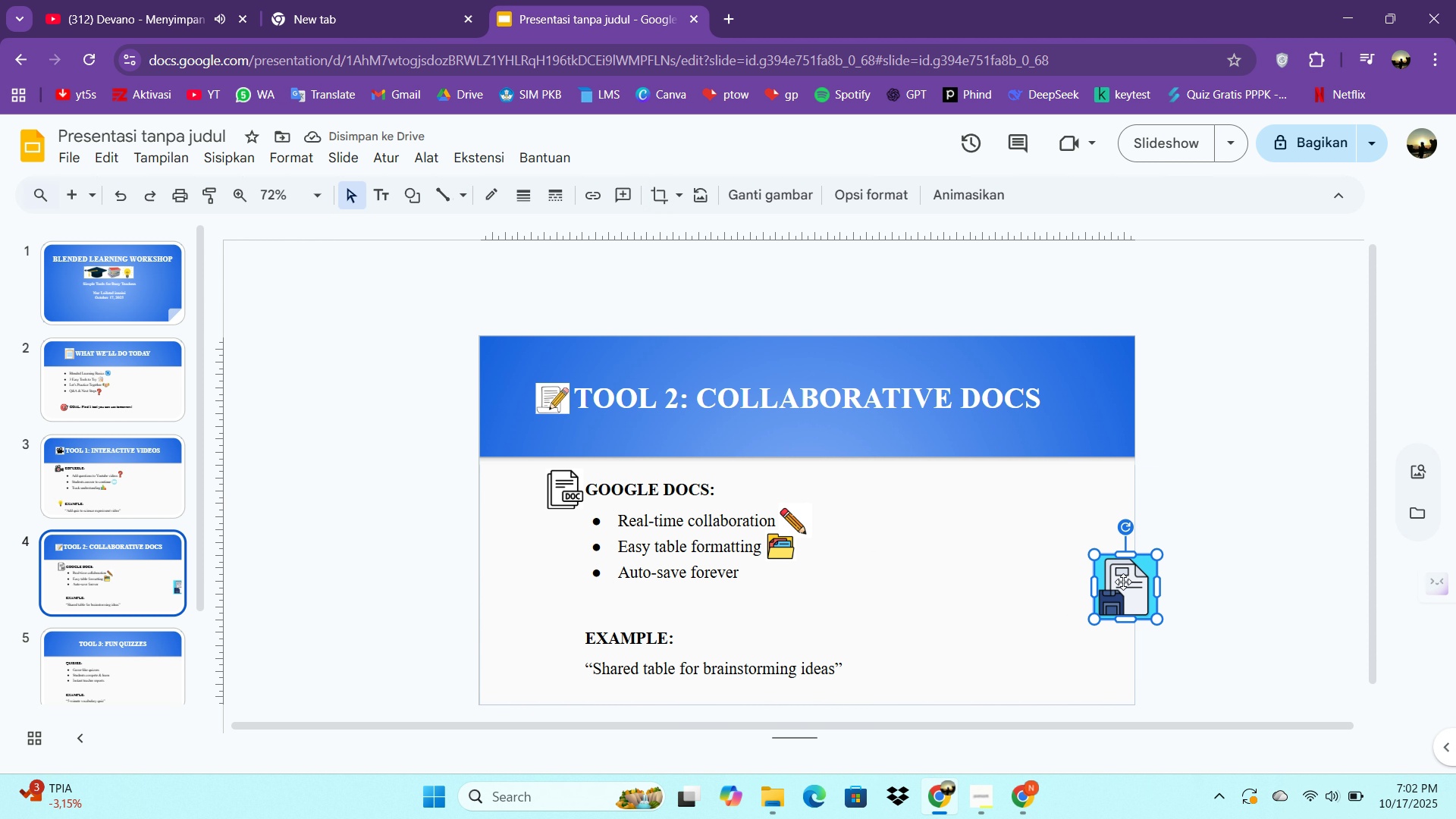 
left_click_drag(start_coordinate=[1133, 589], to_coordinate=[900, 599])
 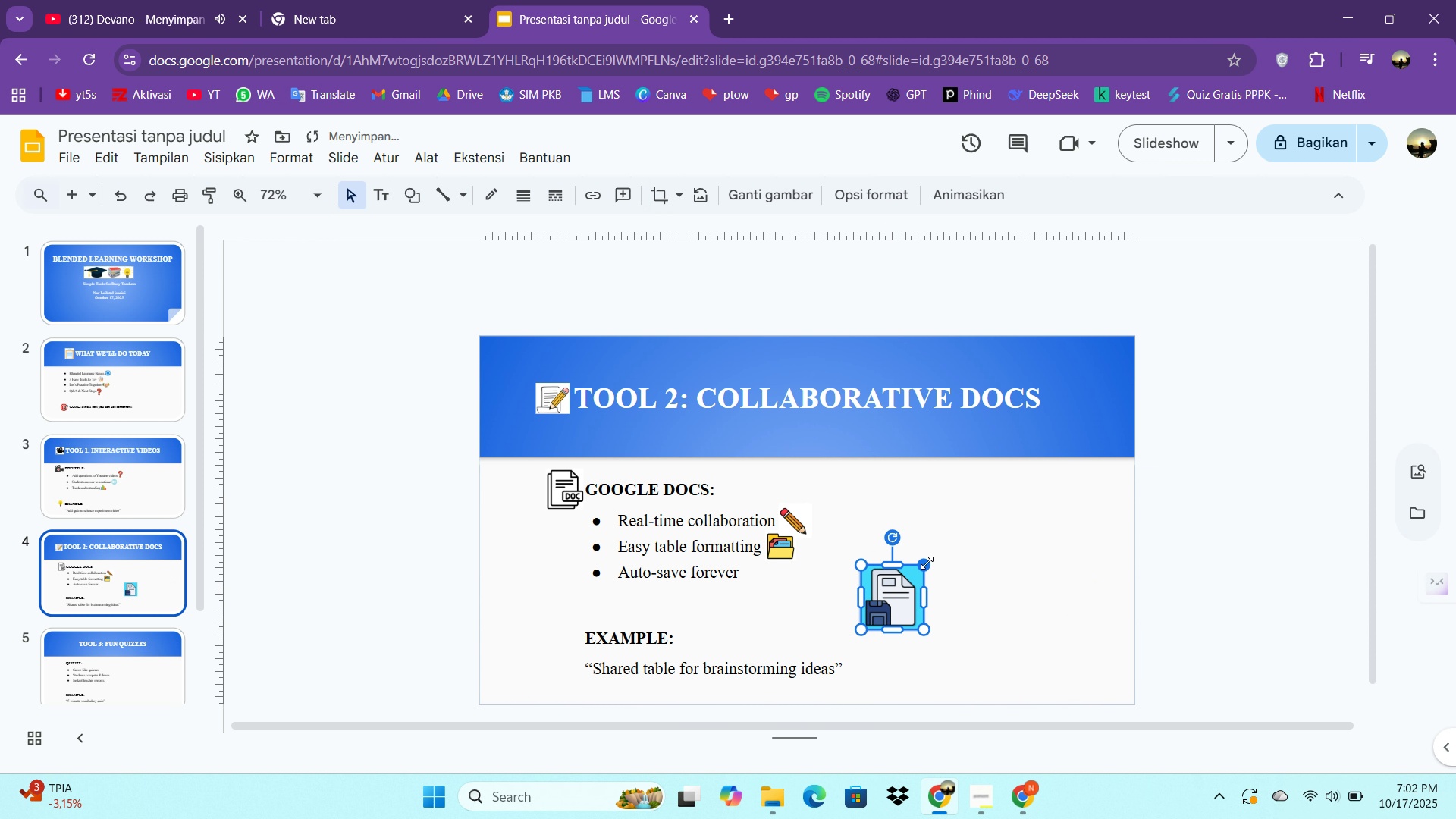 
left_click_drag(start_coordinate=[927, 563], to_coordinate=[885, 619])
 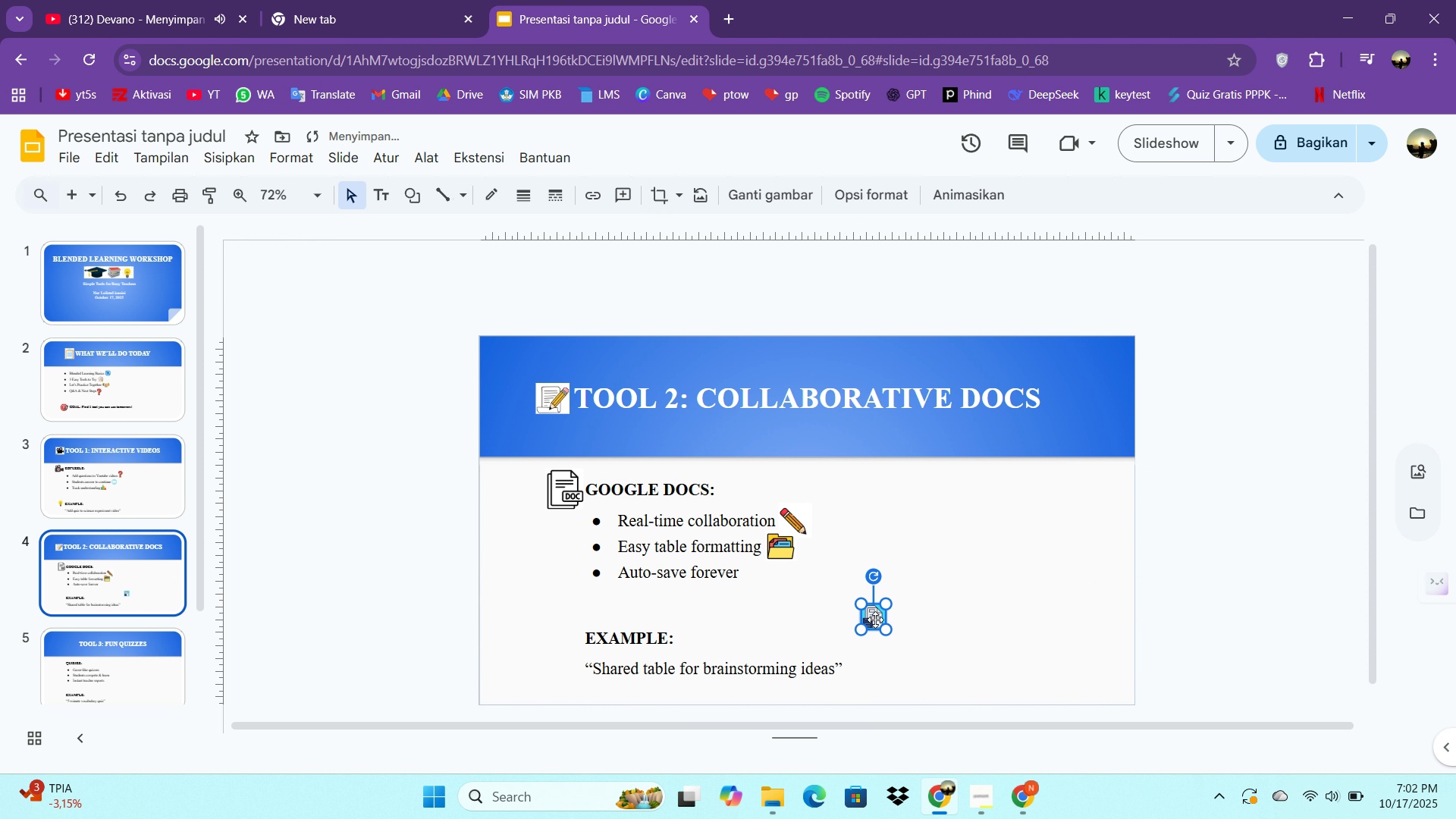 
left_click_drag(start_coordinate=[875, 620], to_coordinate=[755, 575])
 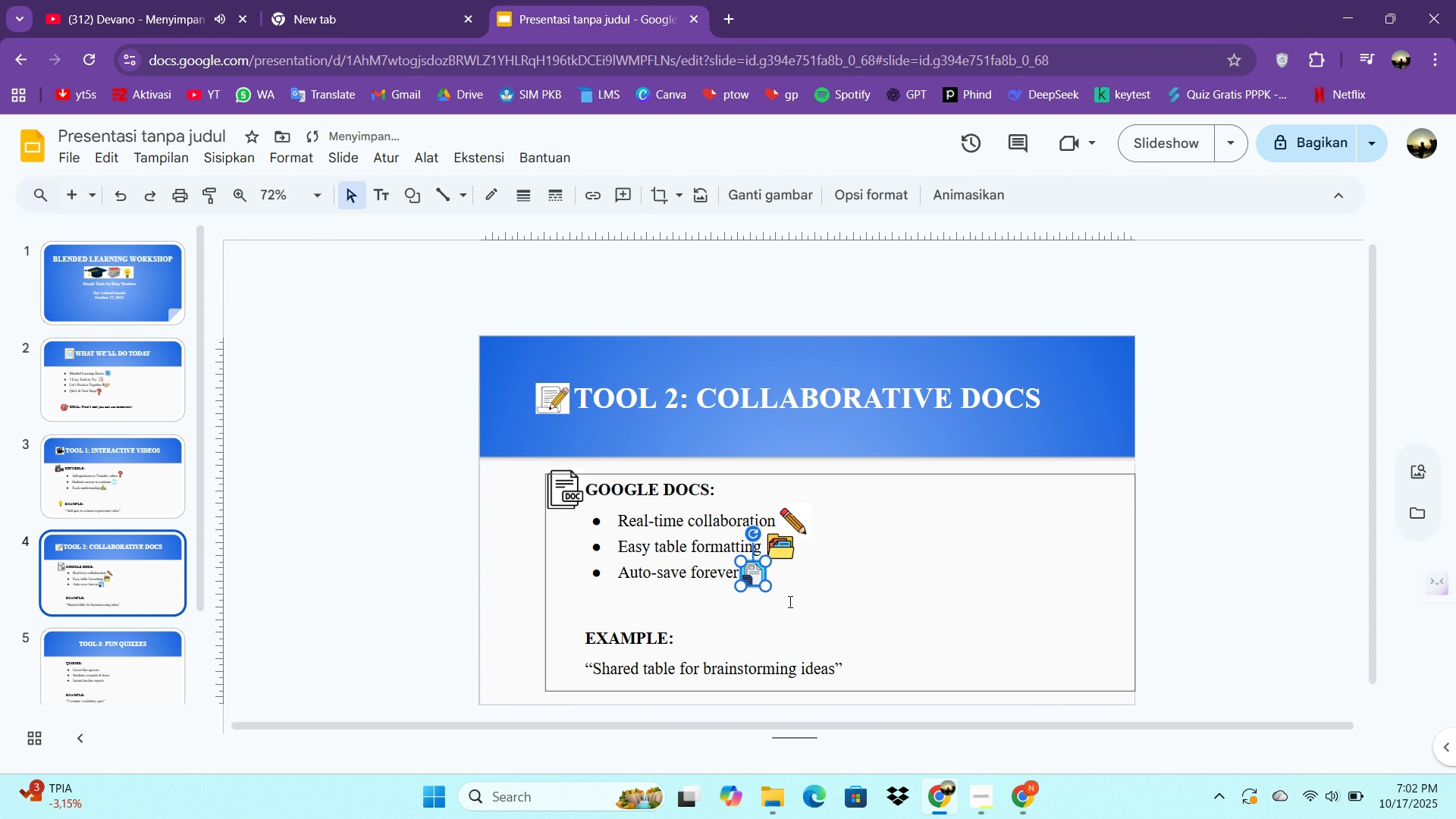 
left_click([788, 600])
 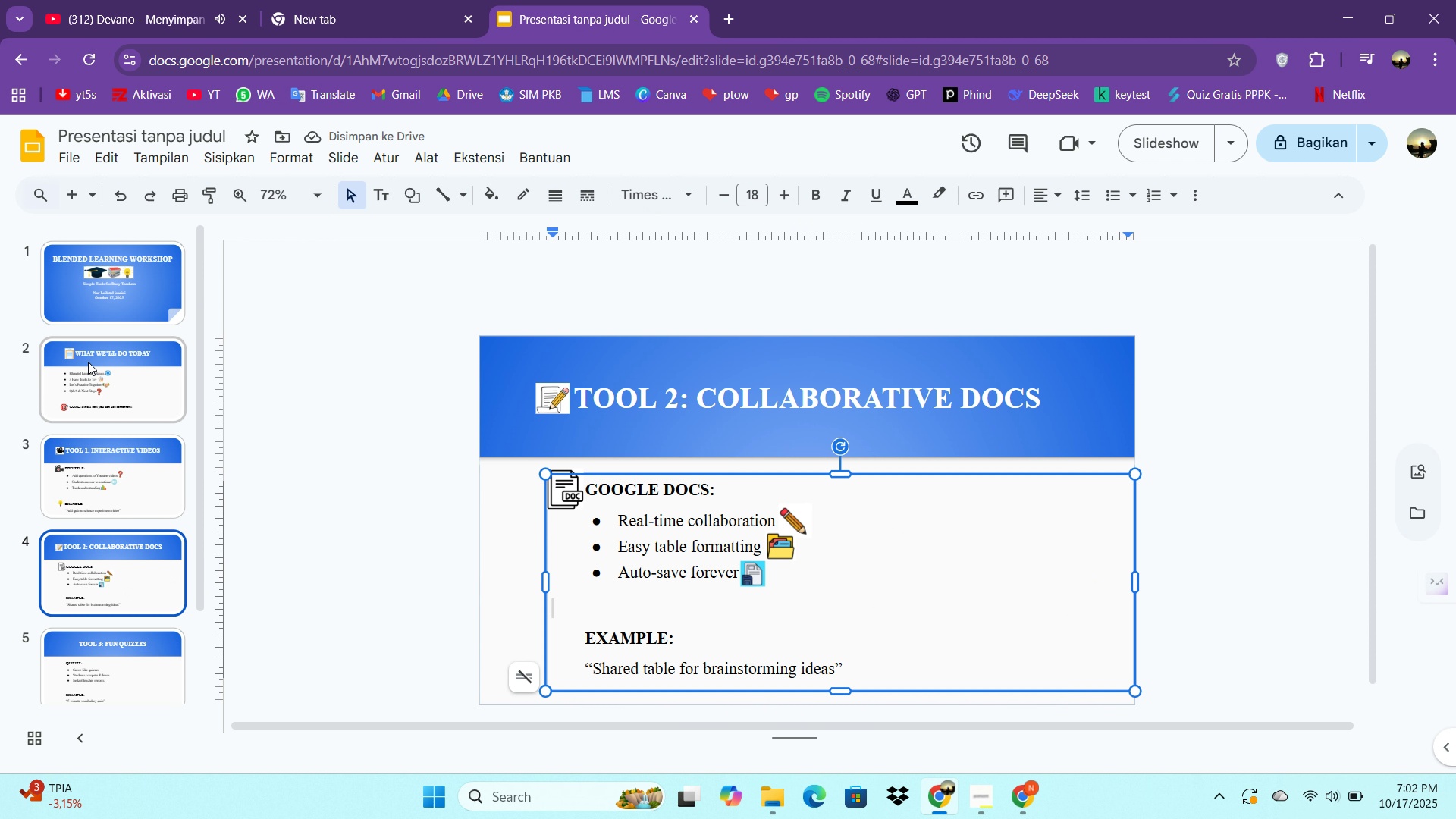 
left_click([96, 576])
 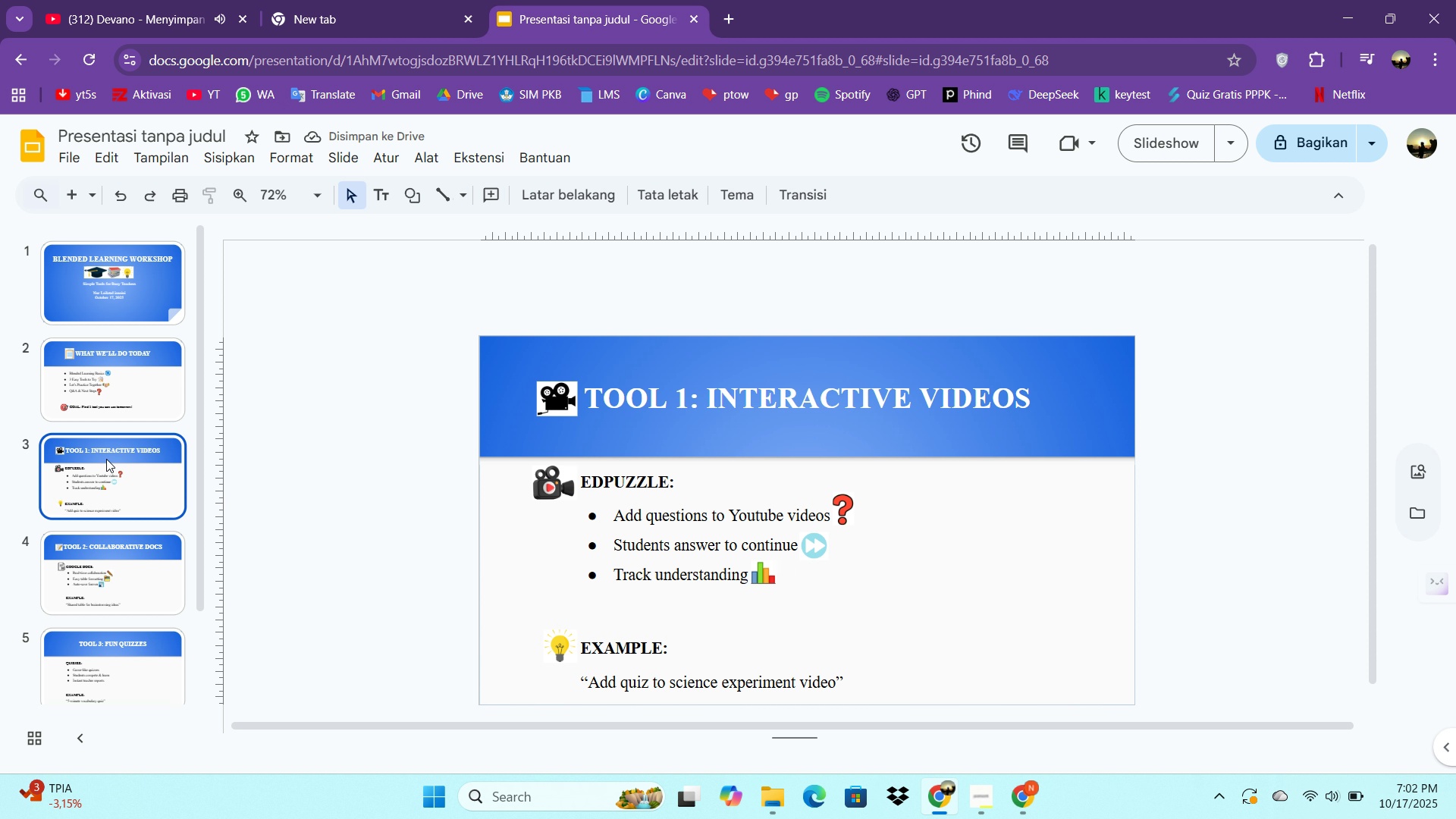 
left_click([106, 459])
 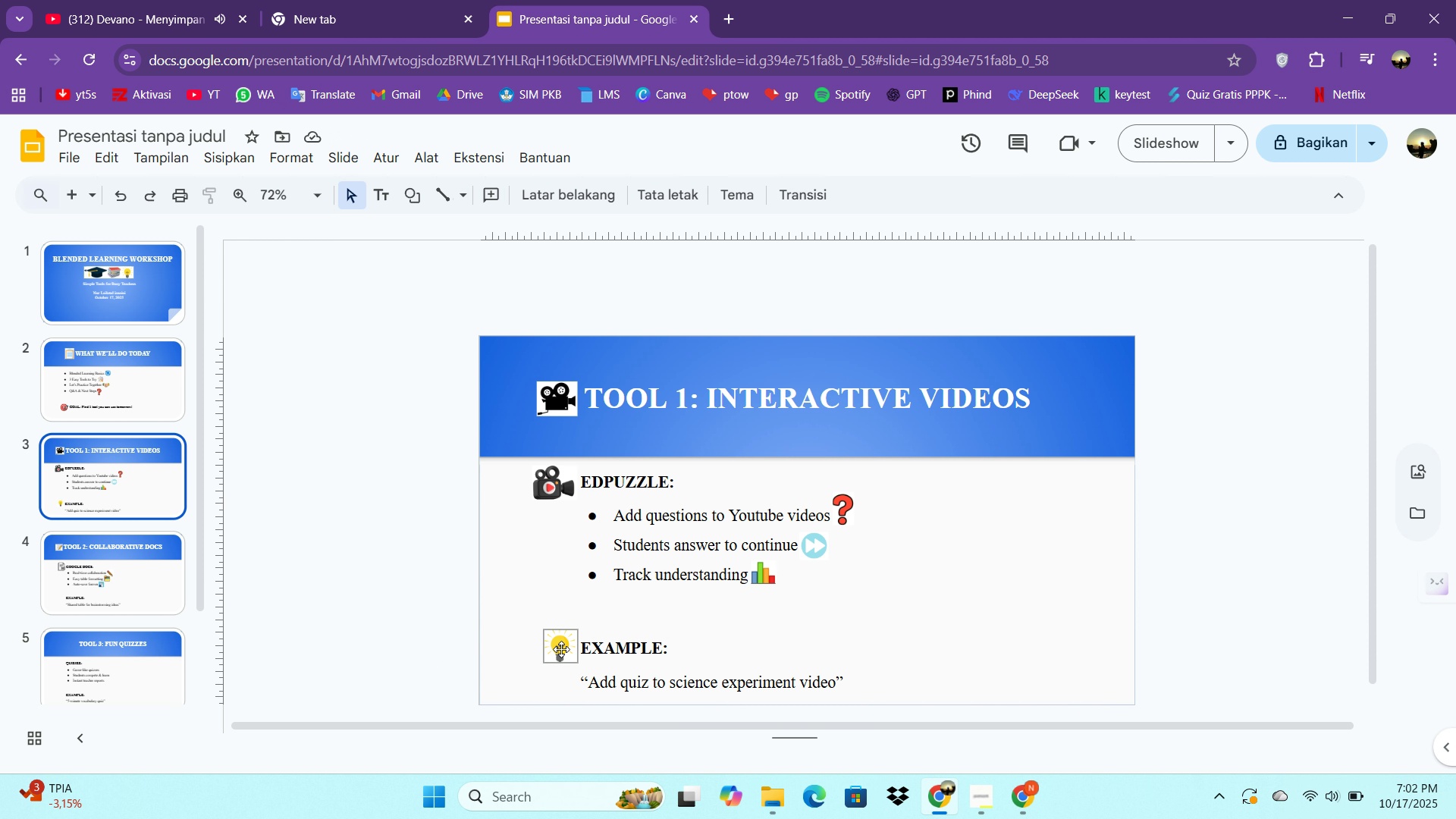 
left_click([563, 649])
 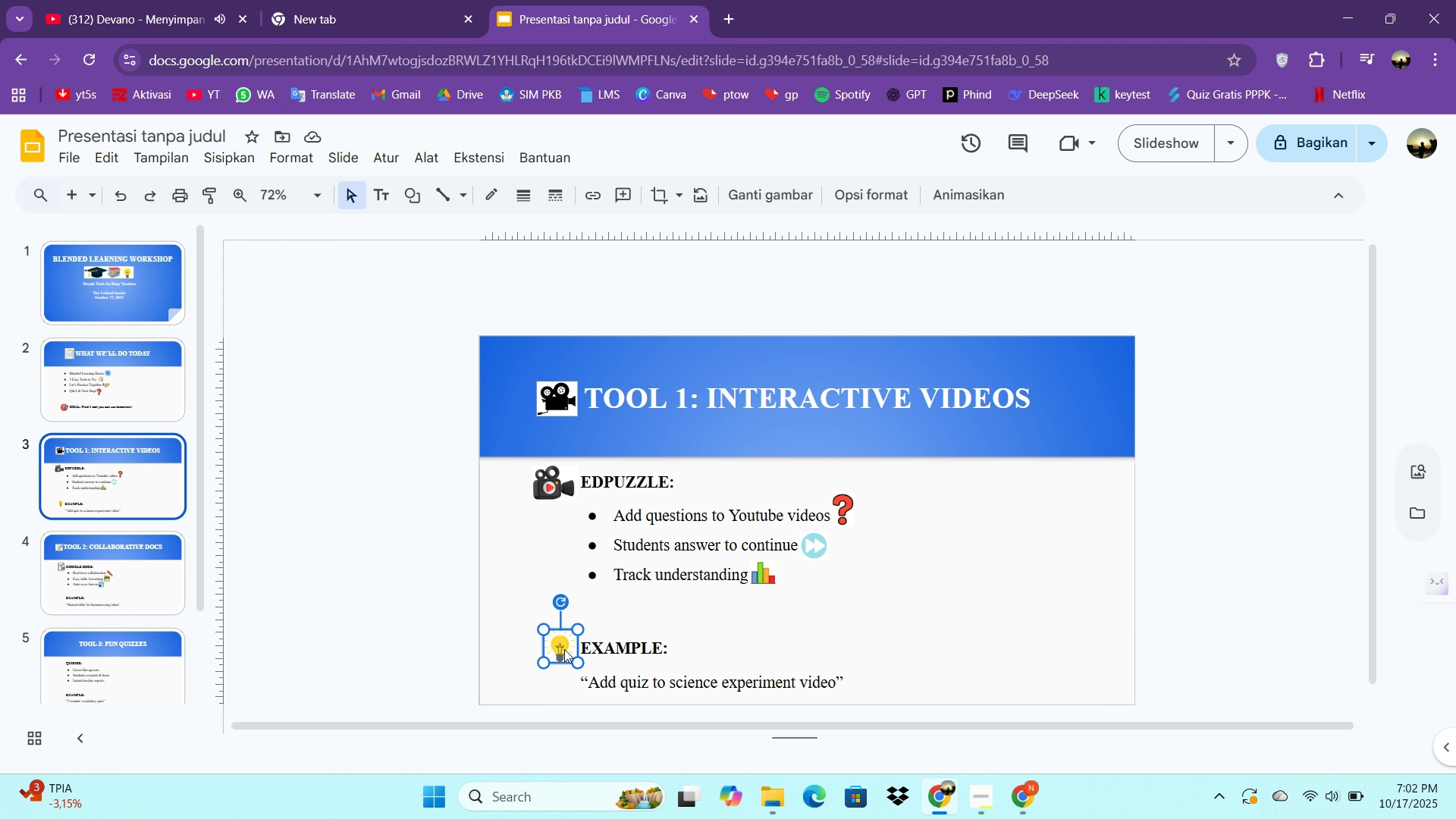 
key(Control+C)
 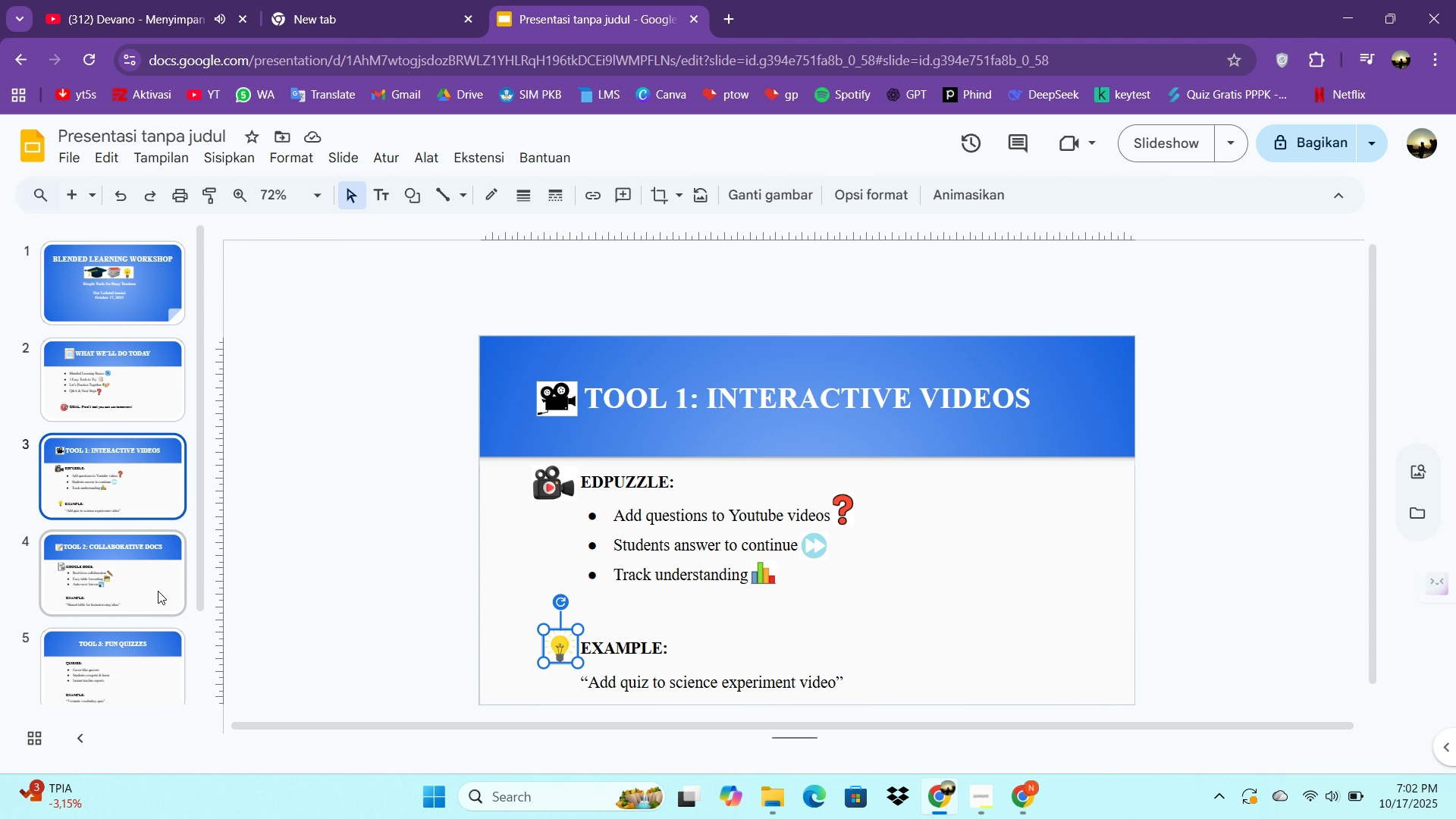 
left_click([158, 591])
 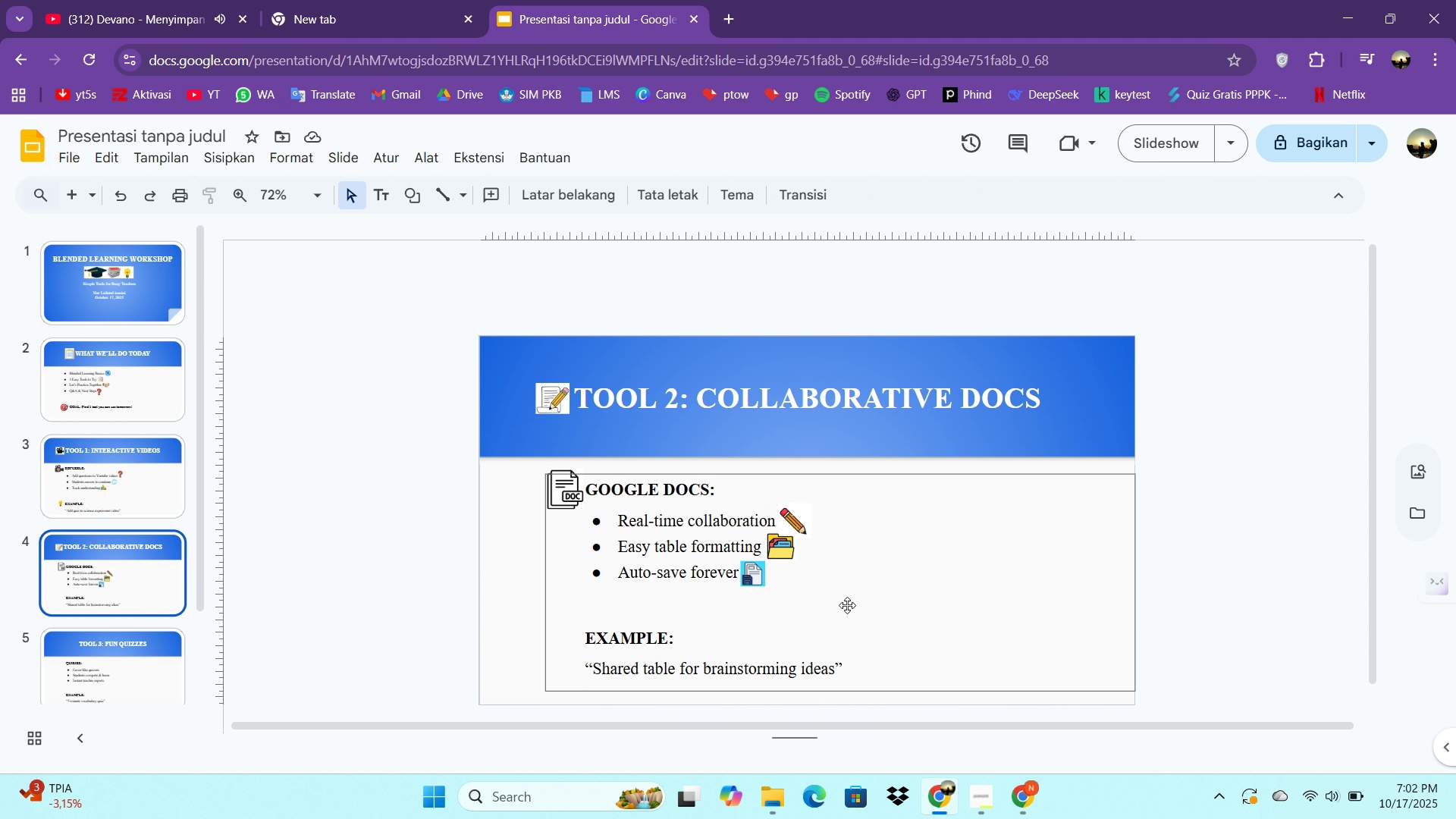 
key(Control+V)
 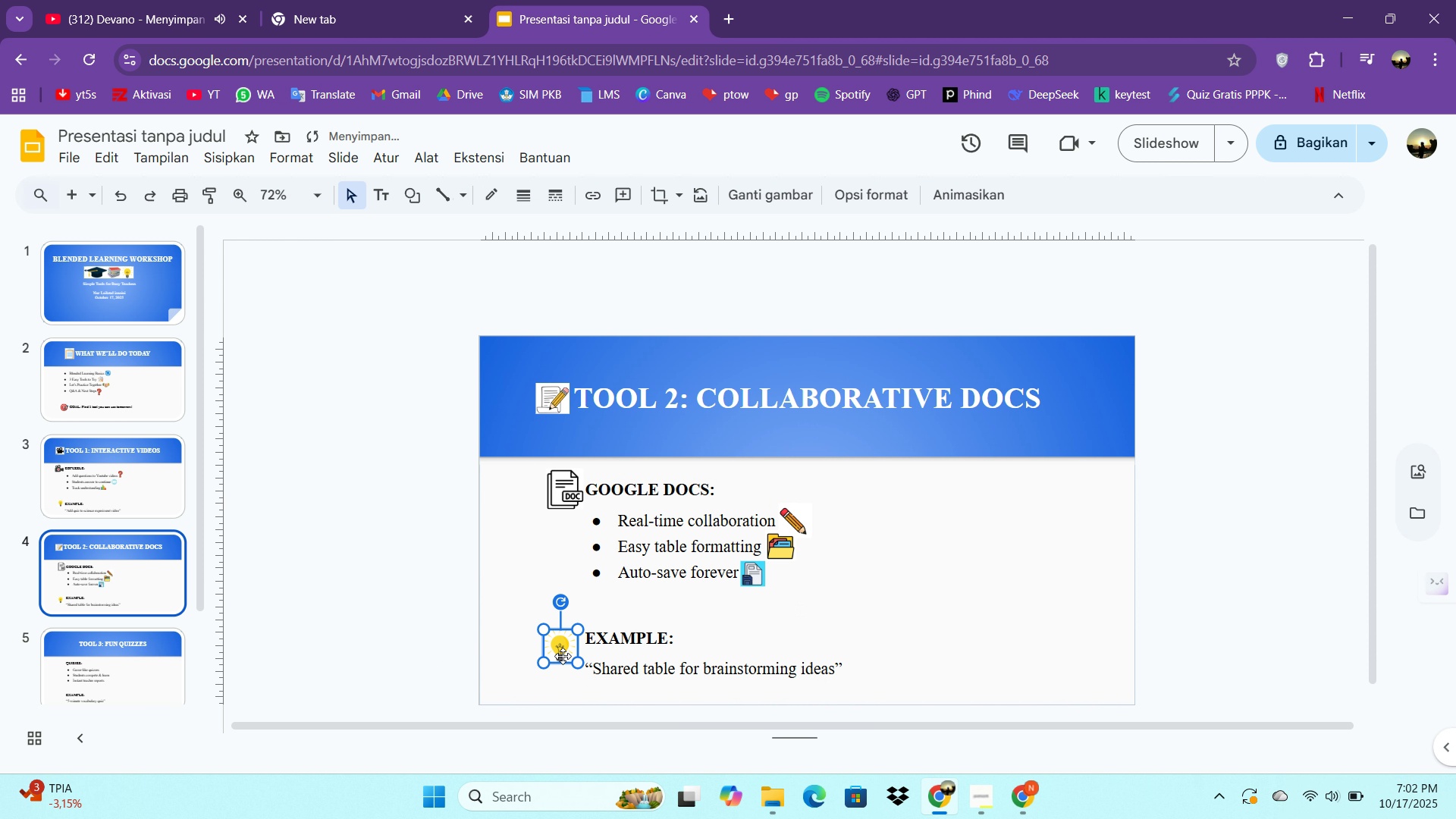 
left_click_drag(start_coordinate=[562, 656], to_coordinate=[569, 648])
 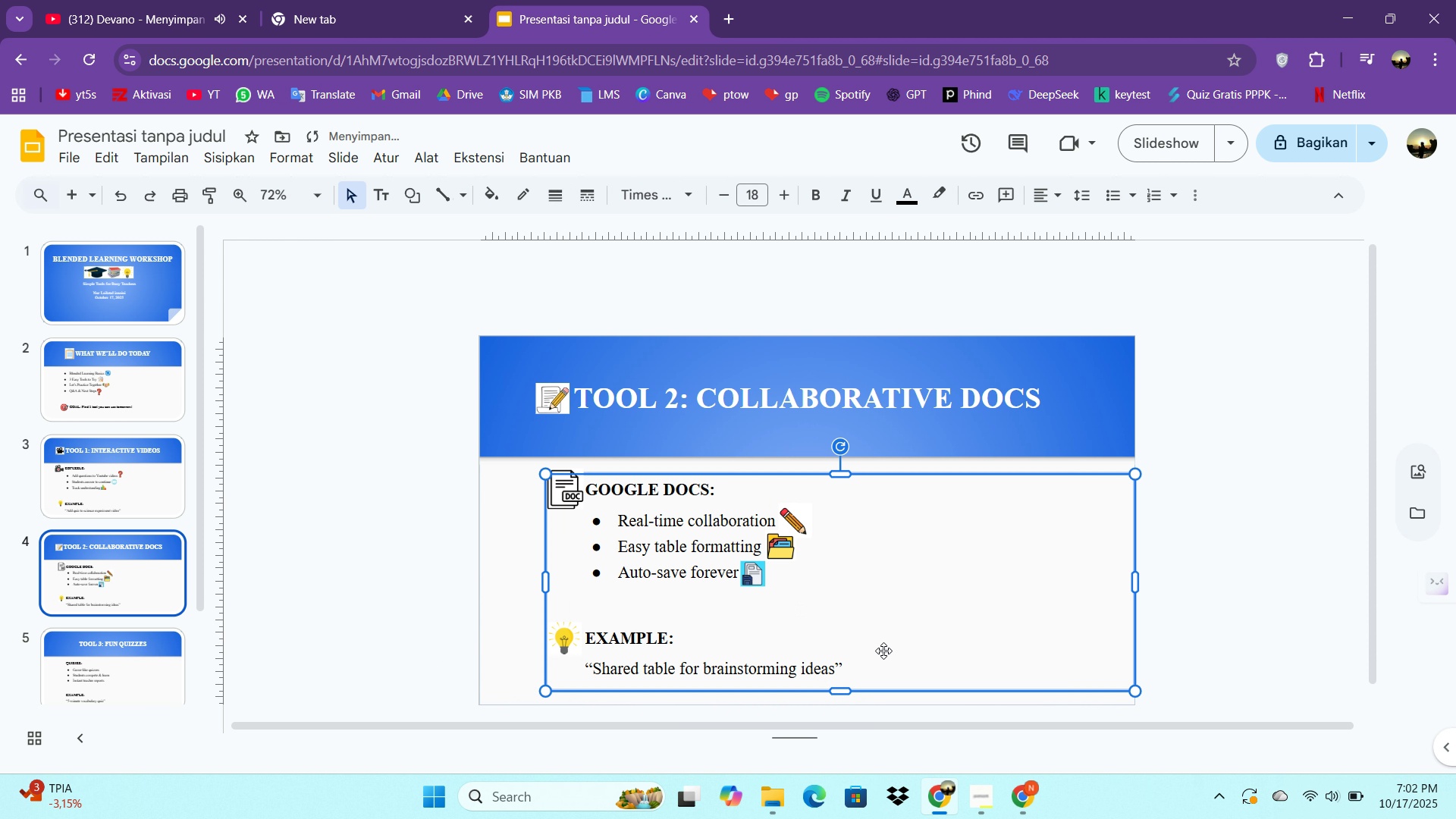 
left_click([883, 651])
 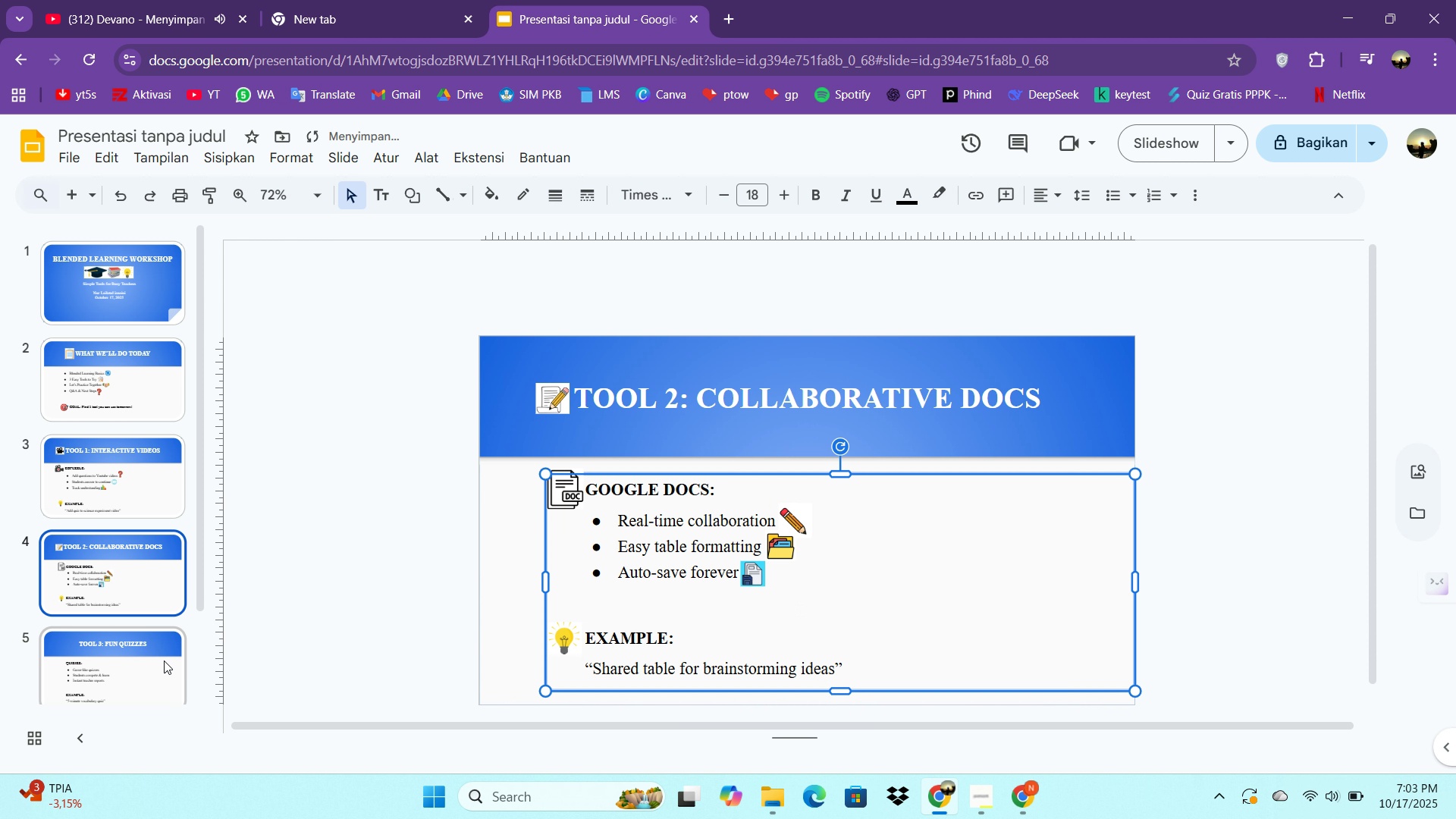 
left_click([157, 657])
 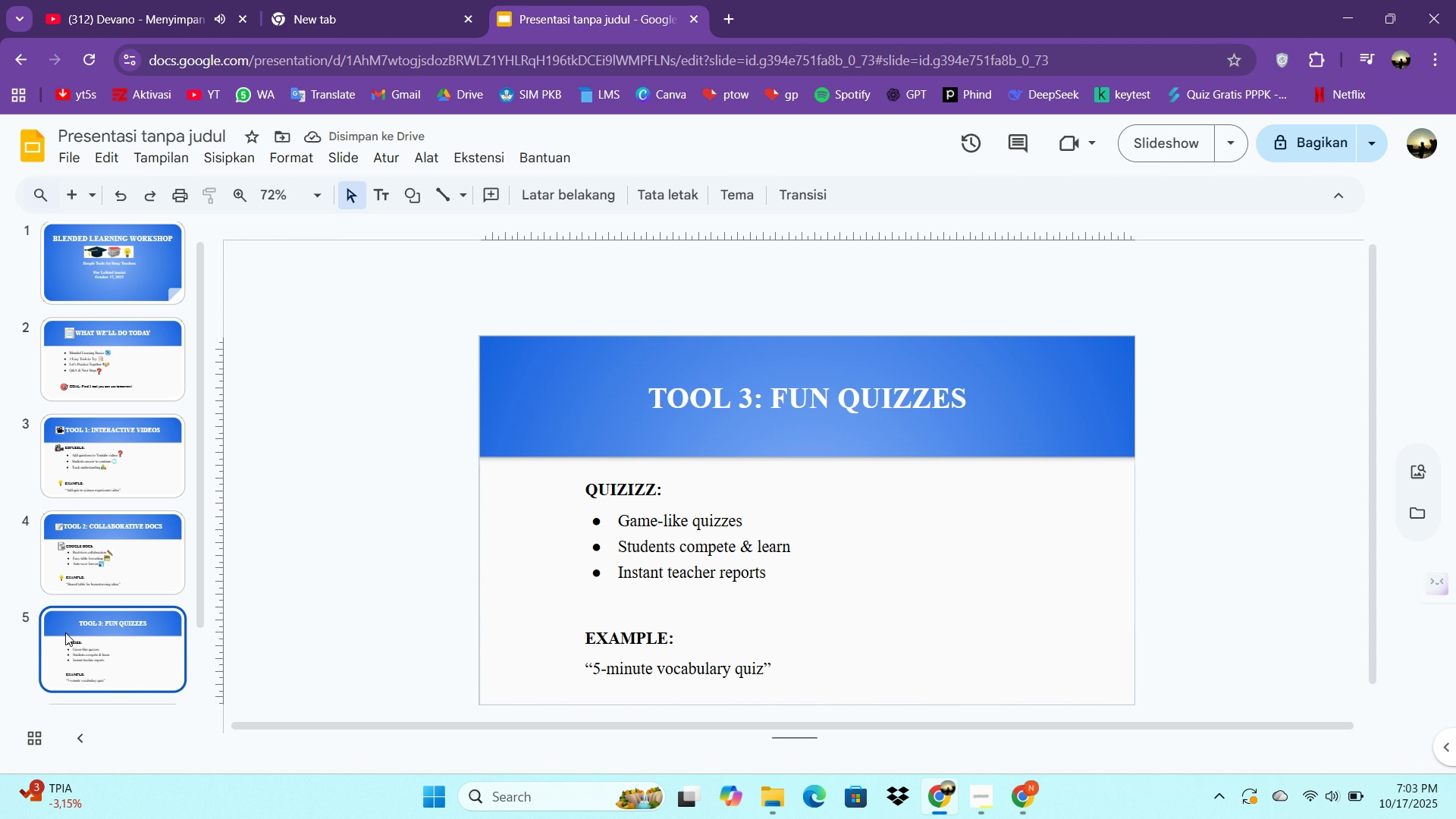 
scroll: coordinate [733, 419], scroll_direction: down, amount: 5.0
 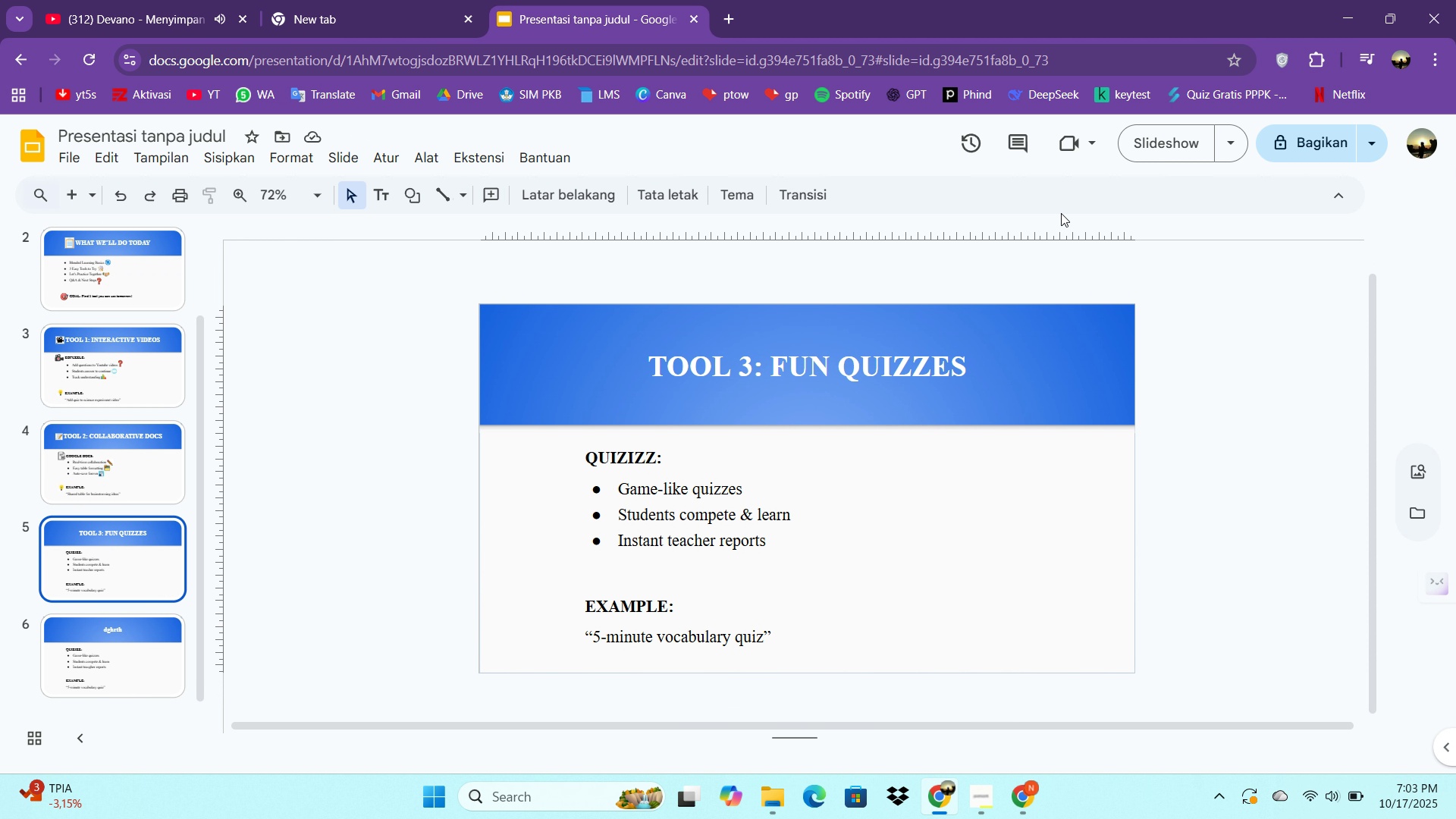 
wait(5.14)
 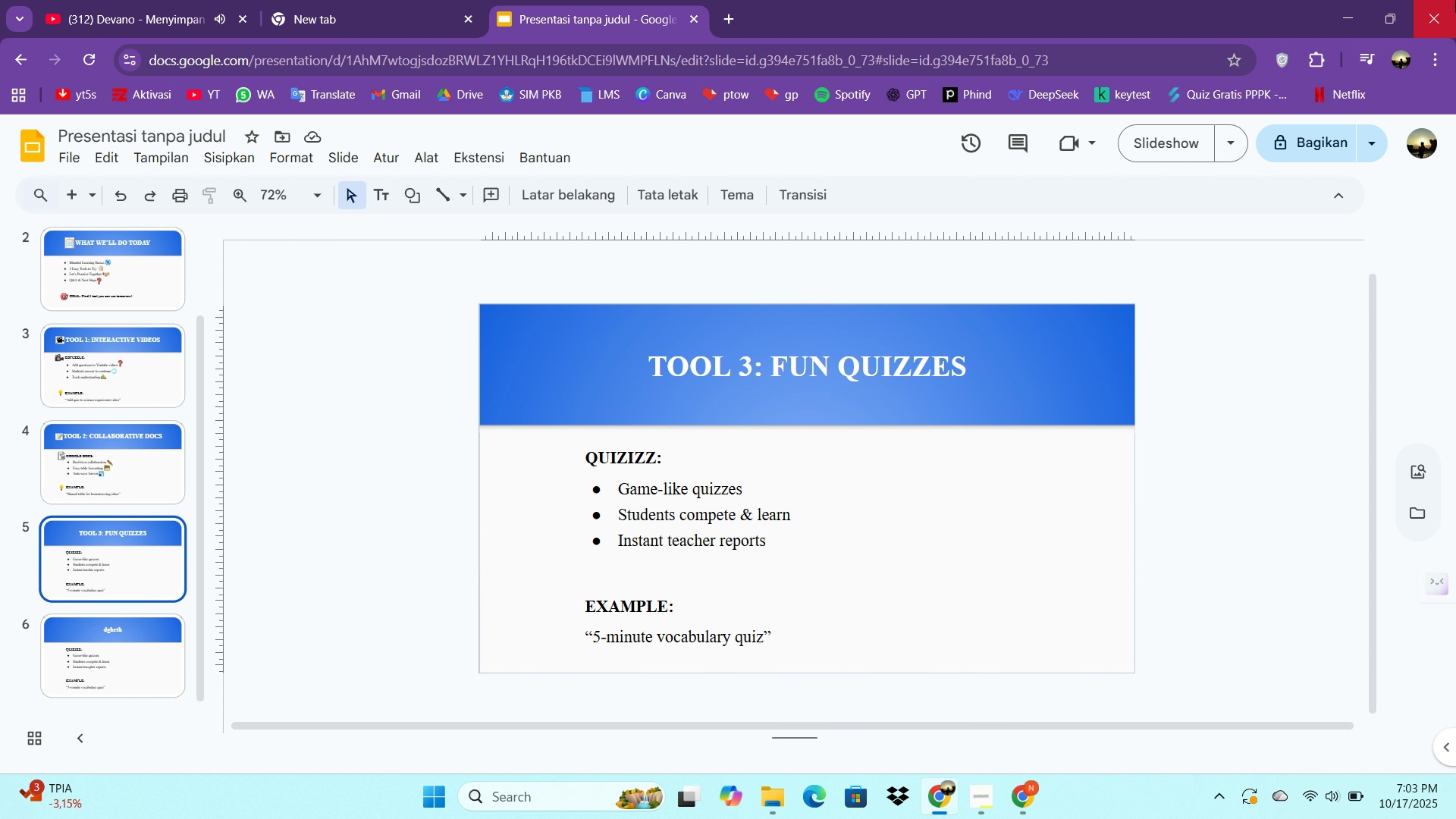 
left_click([230, 168])
 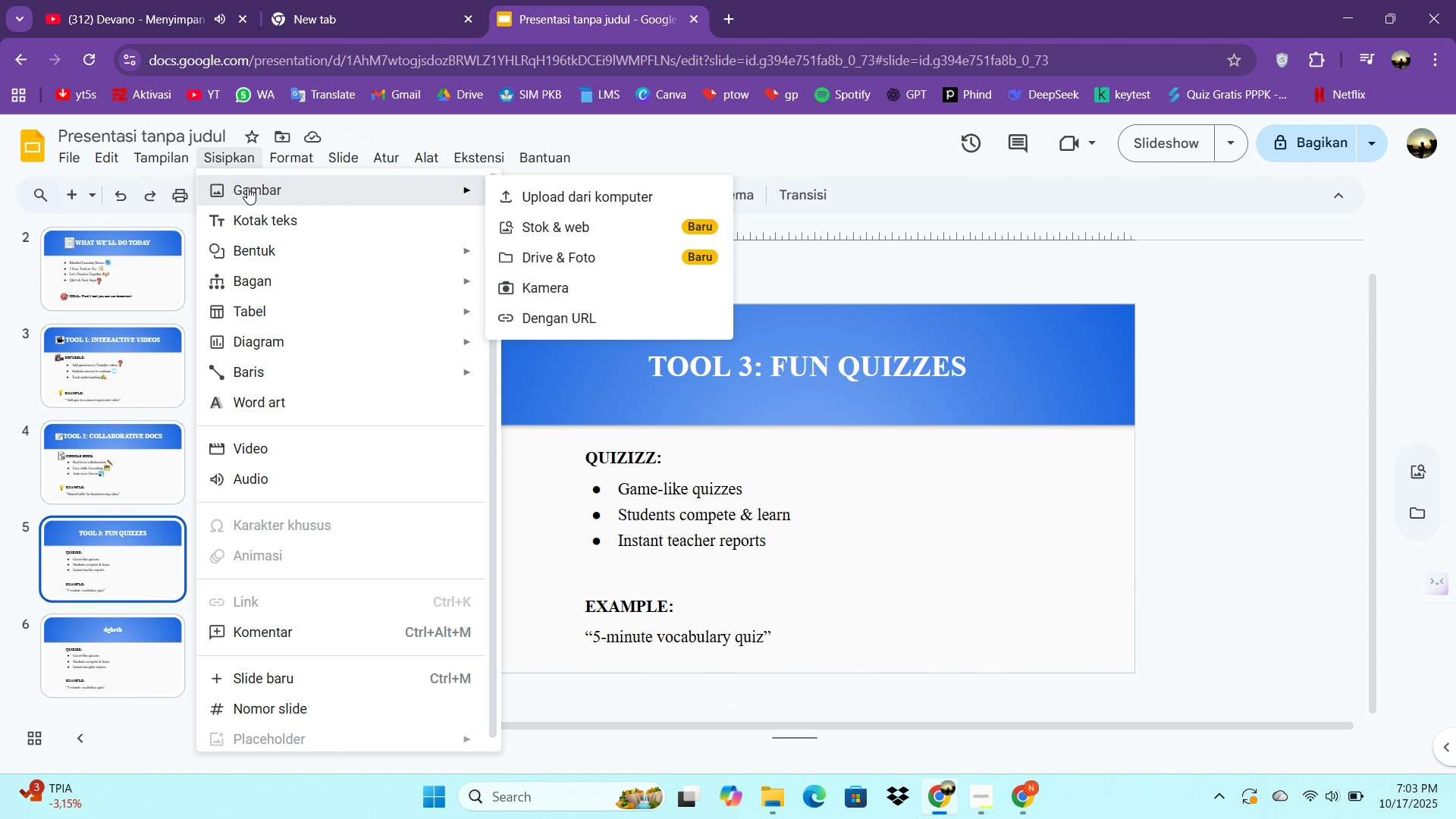 
left_click([247, 187])
 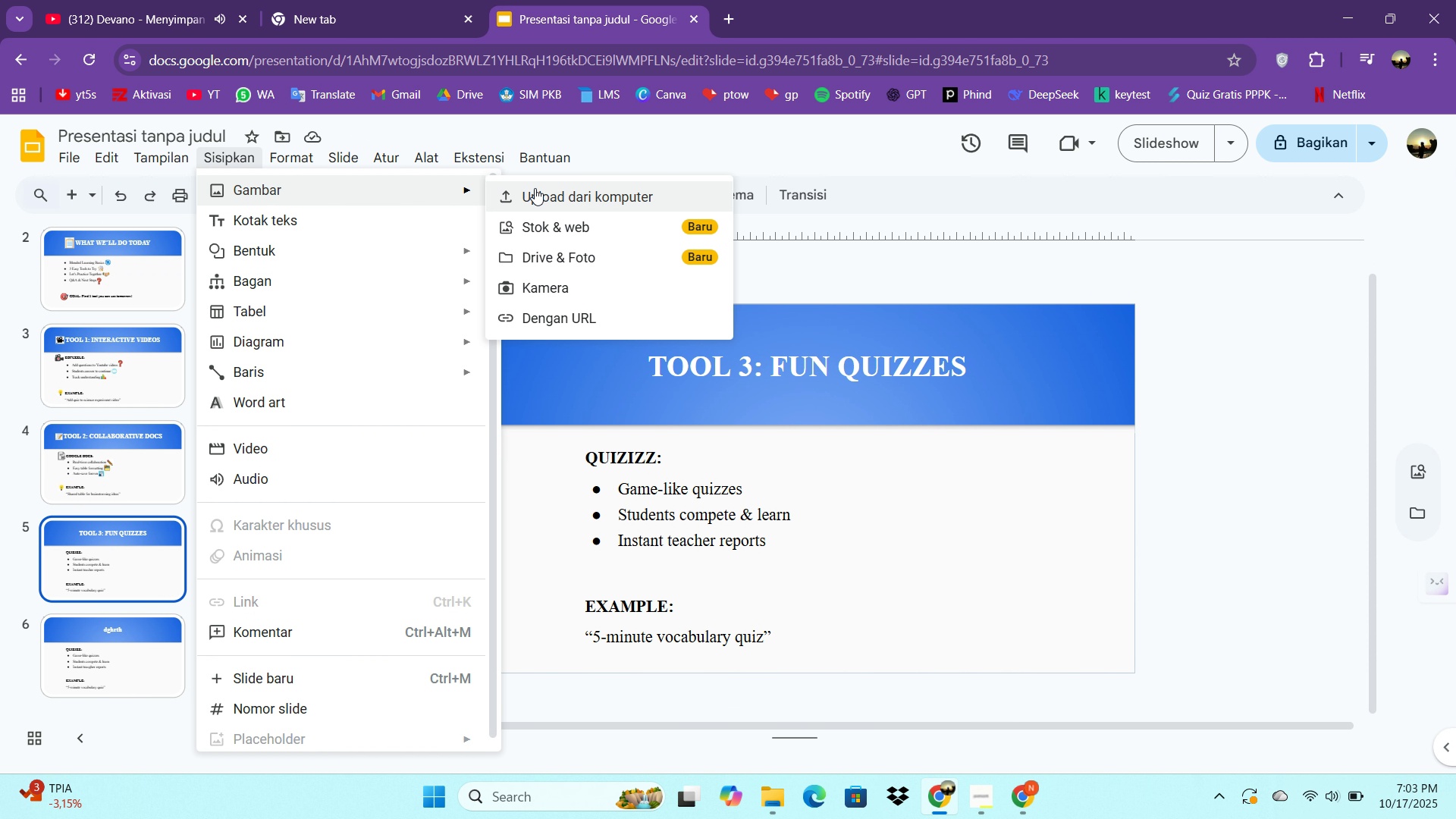 
left_click([535, 188])
 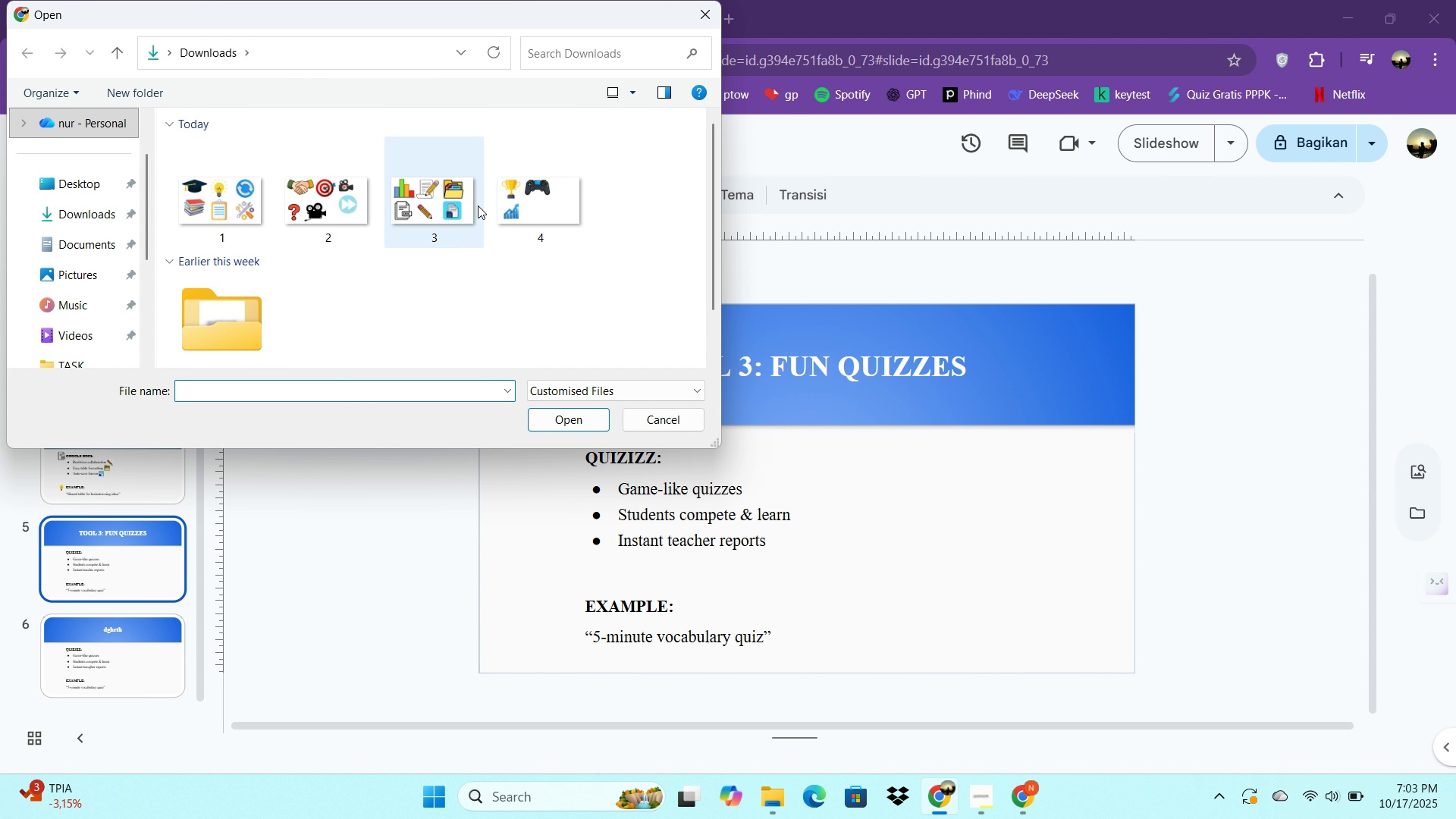 
double_click([540, 206])
 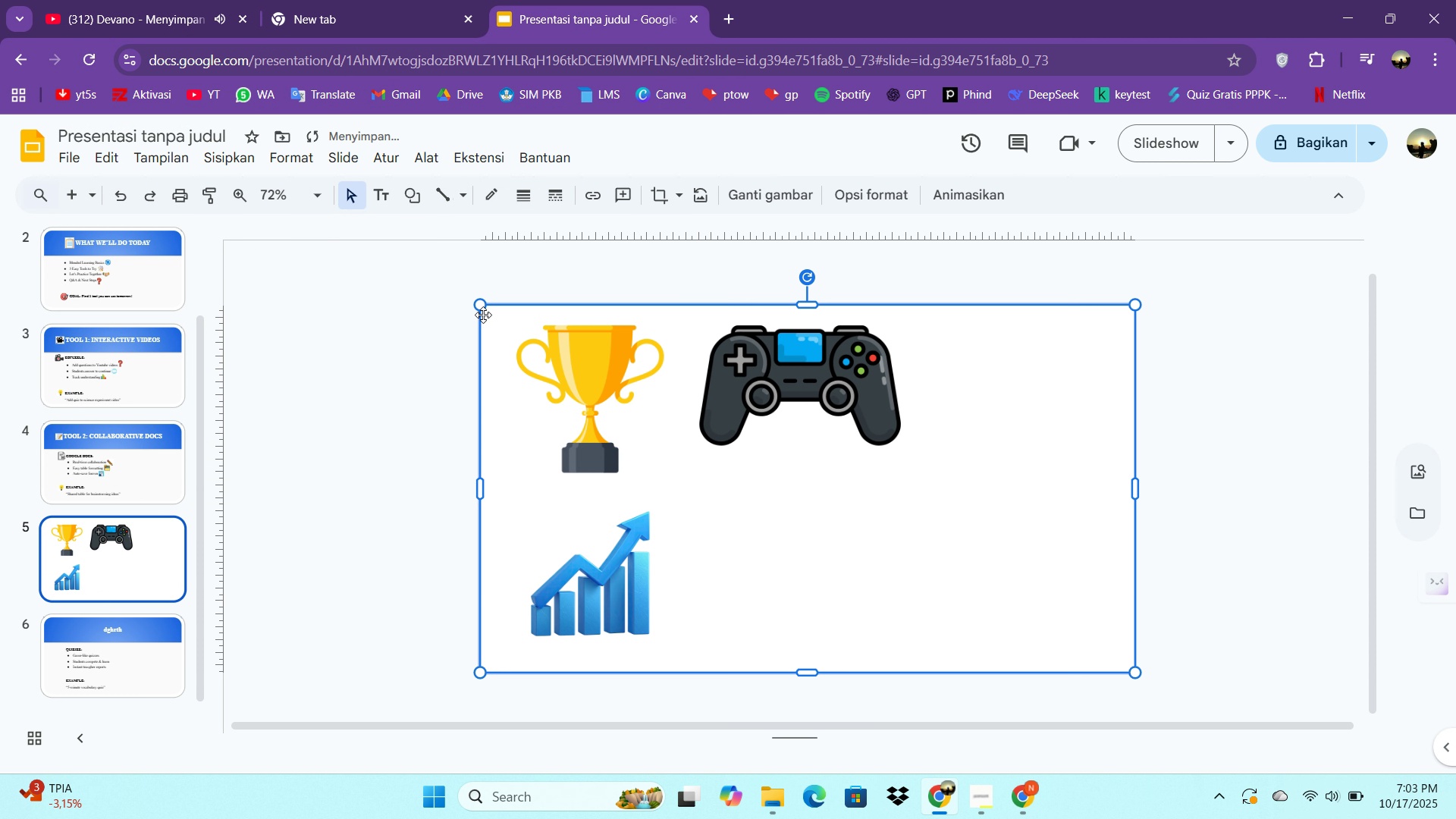 
left_click_drag(start_coordinate=[480, 306], to_coordinate=[878, 542])
 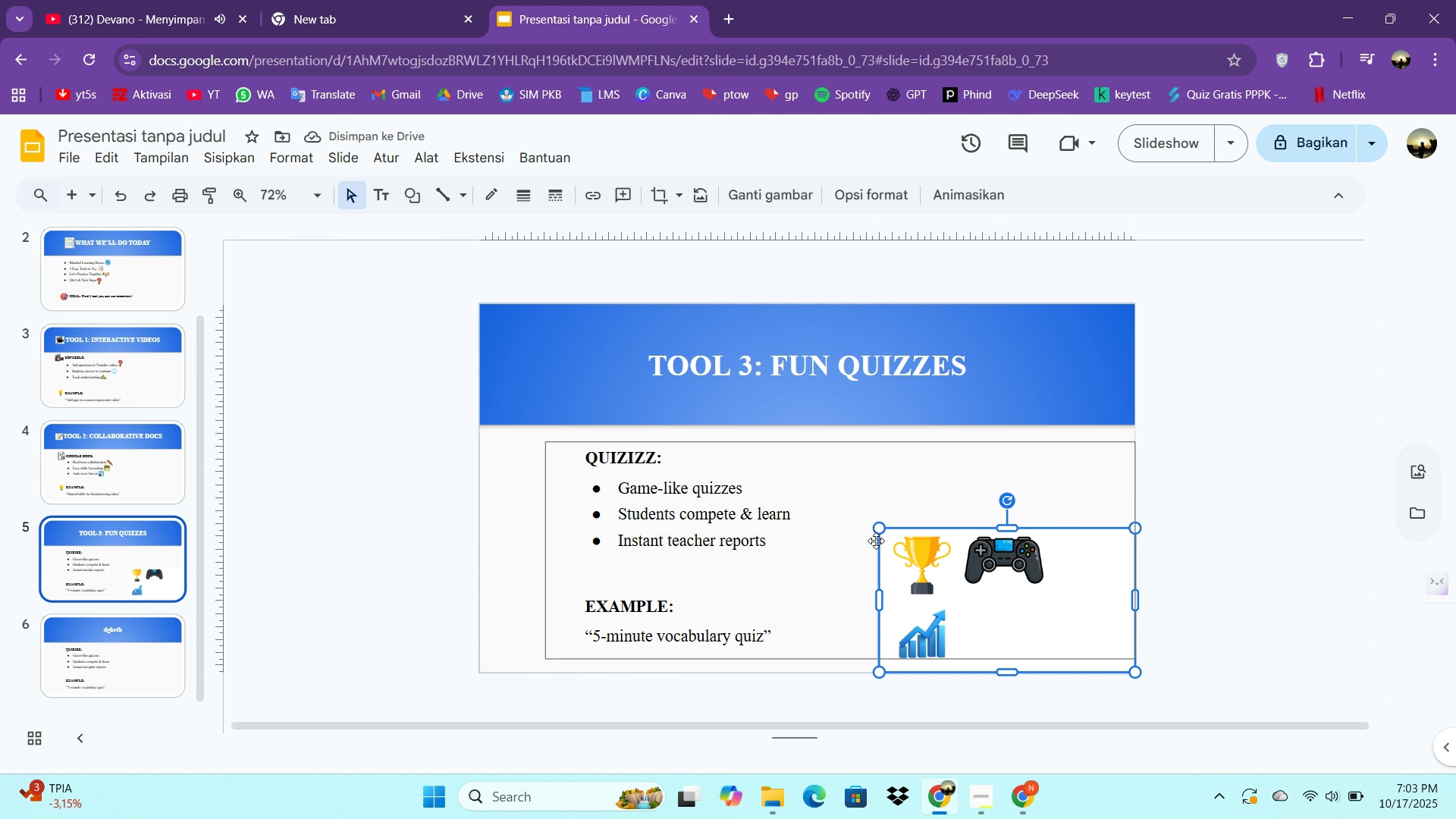 
key(Control+C)
 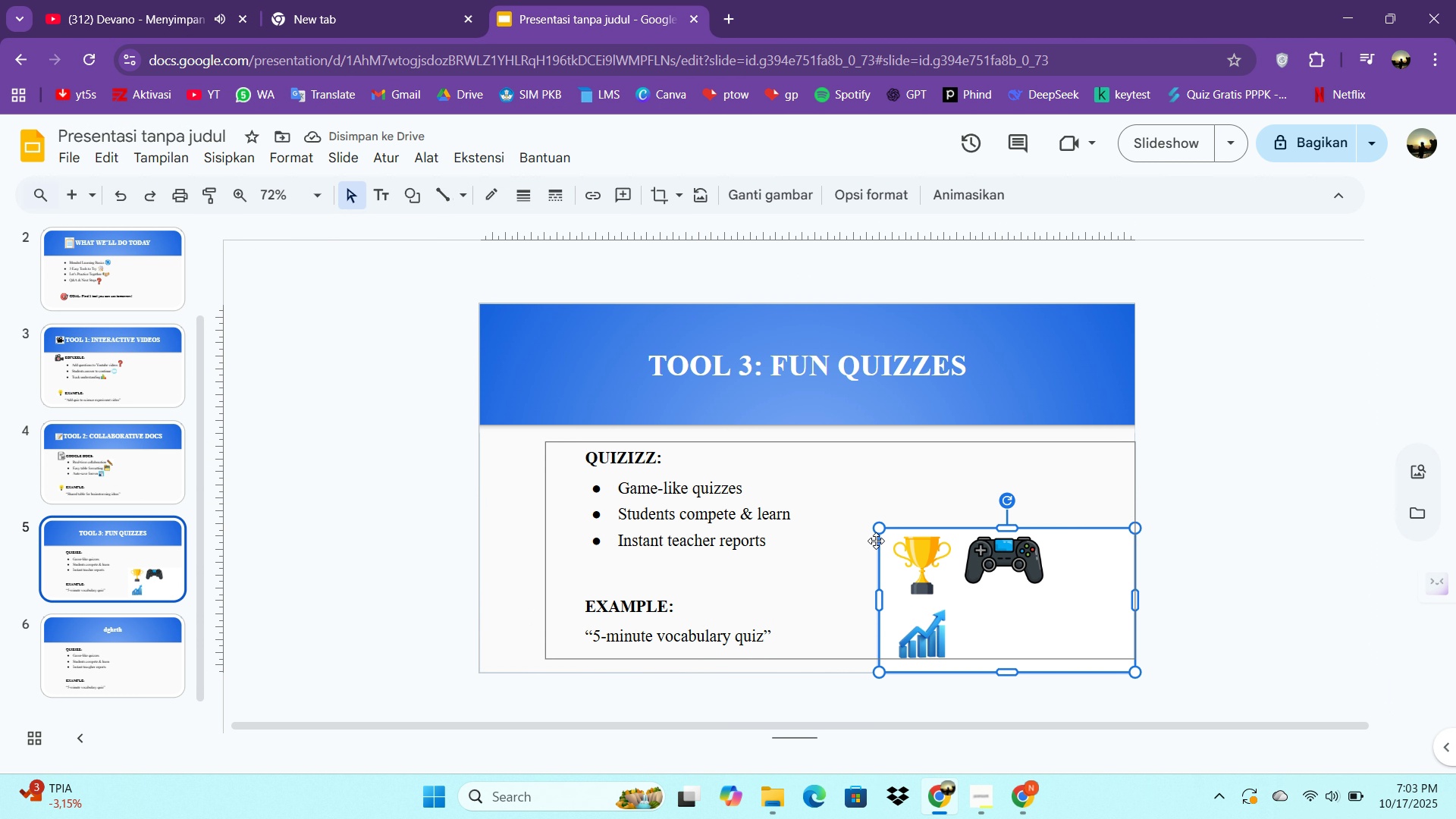 
key(Control+V)
 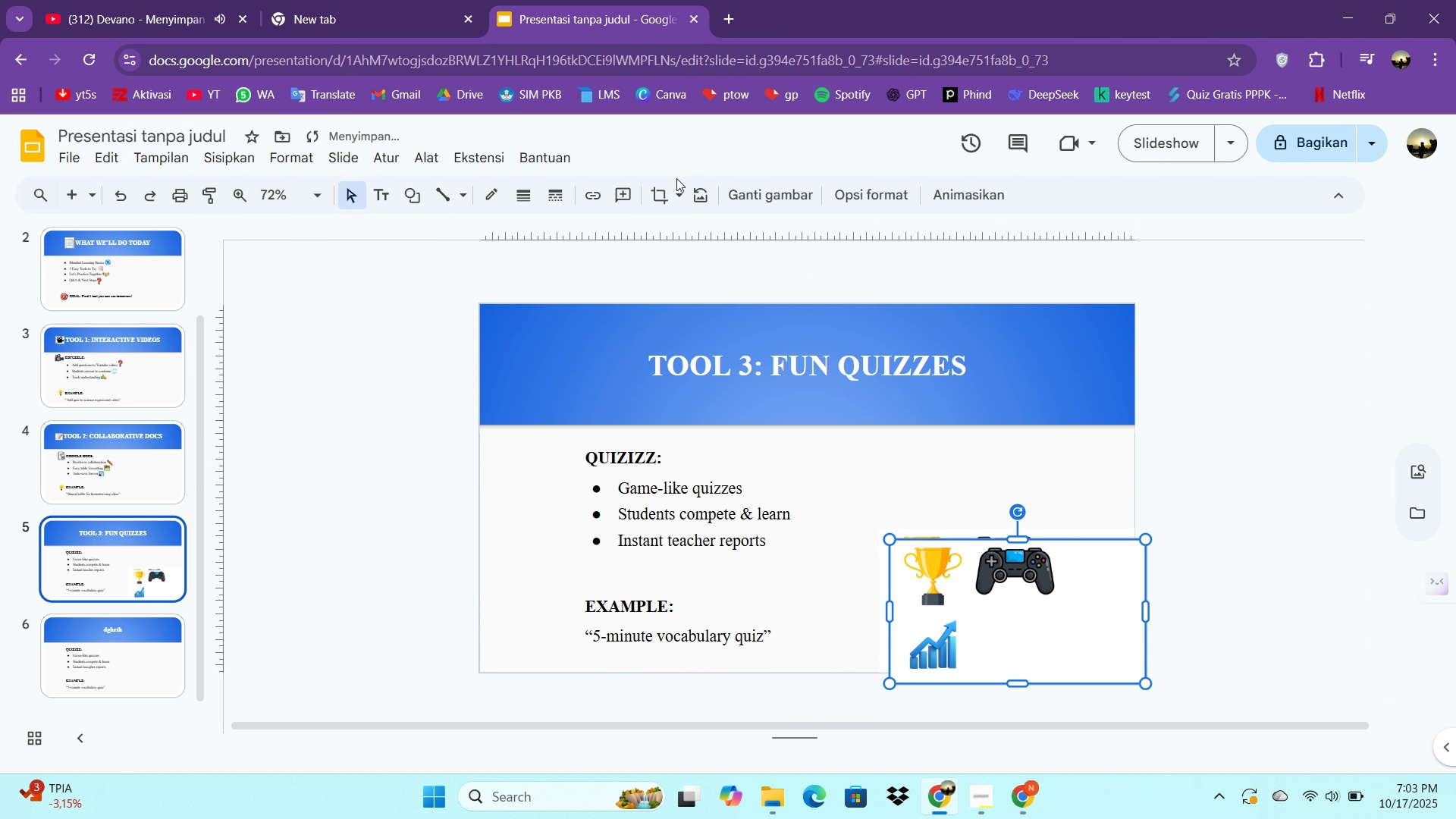 
left_click([667, 188])
 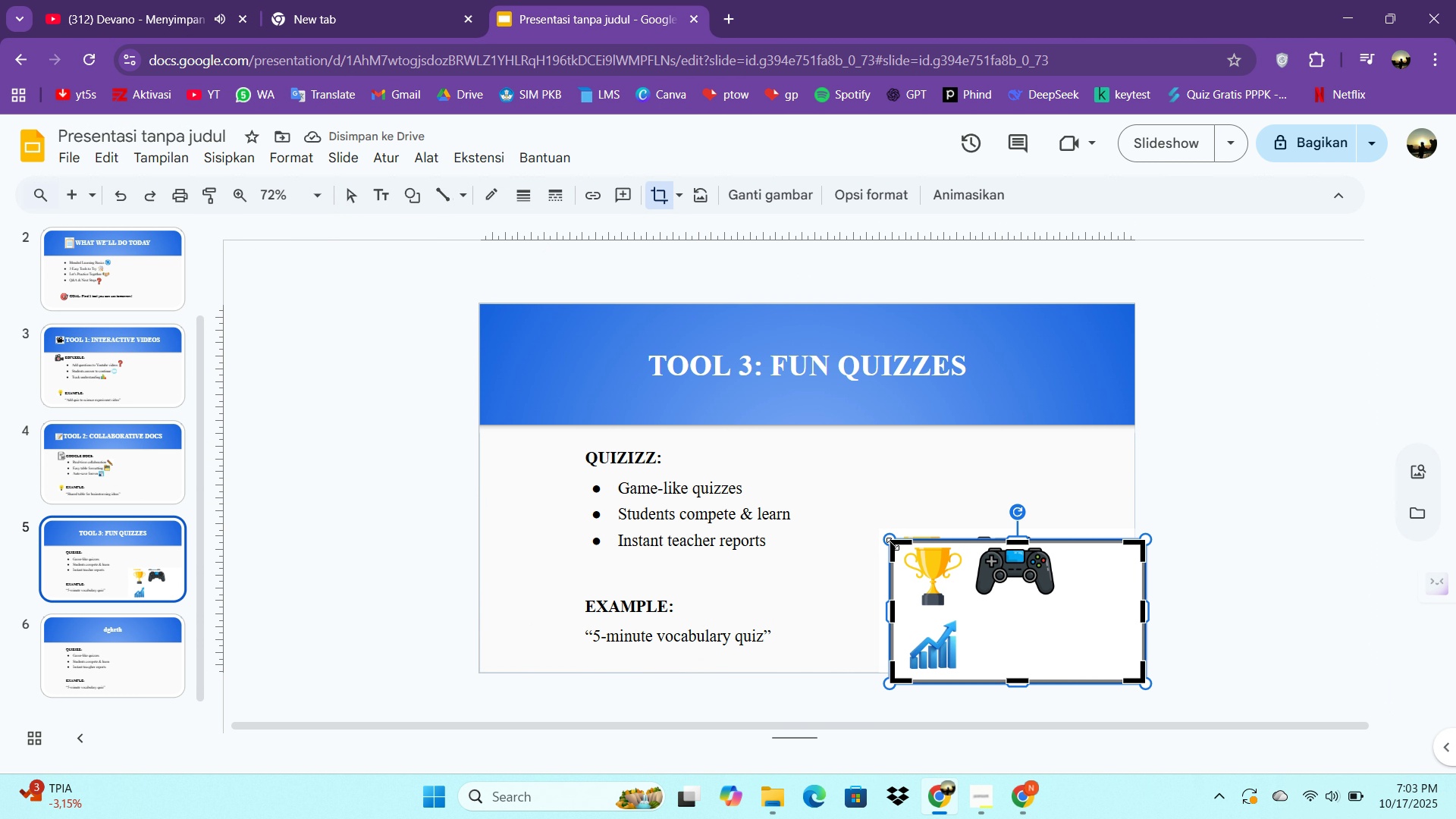 
left_click_drag(start_coordinate=[892, 542], to_coordinate=[970, 540])
 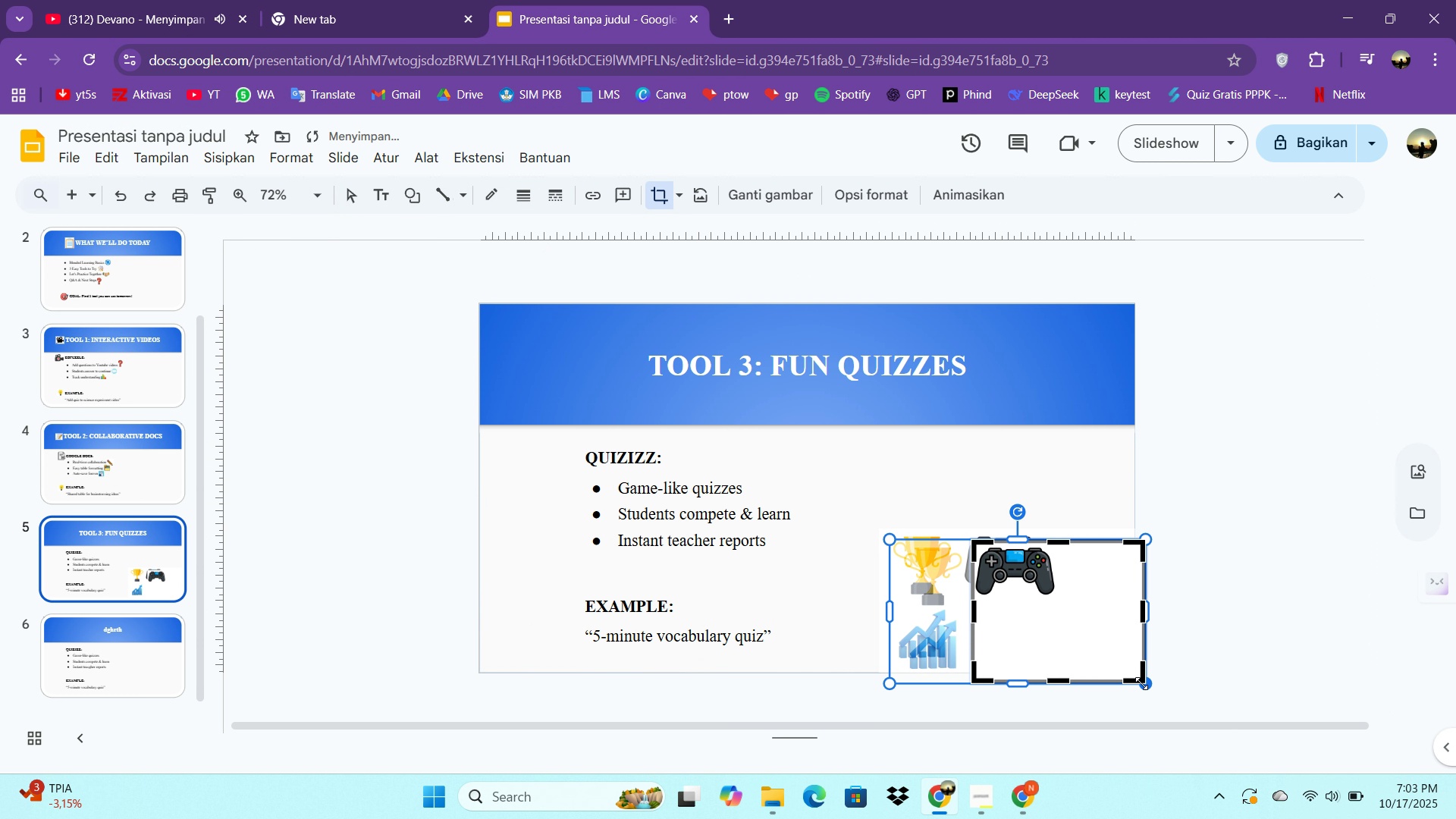 
left_click_drag(start_coordinate=[1144, 679], to_coordinate=[1058, 599])
 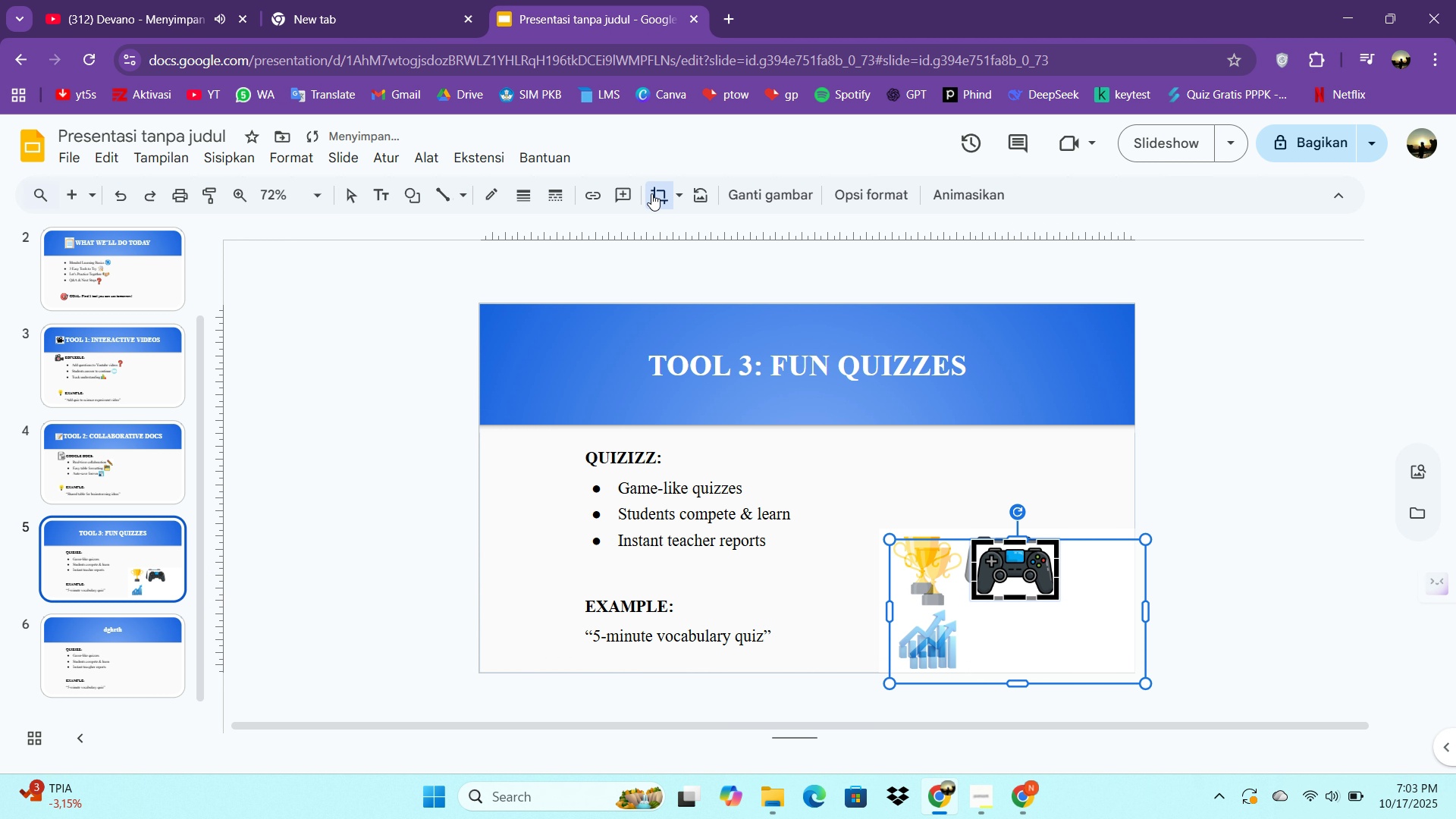 
left_click([651, 193])
 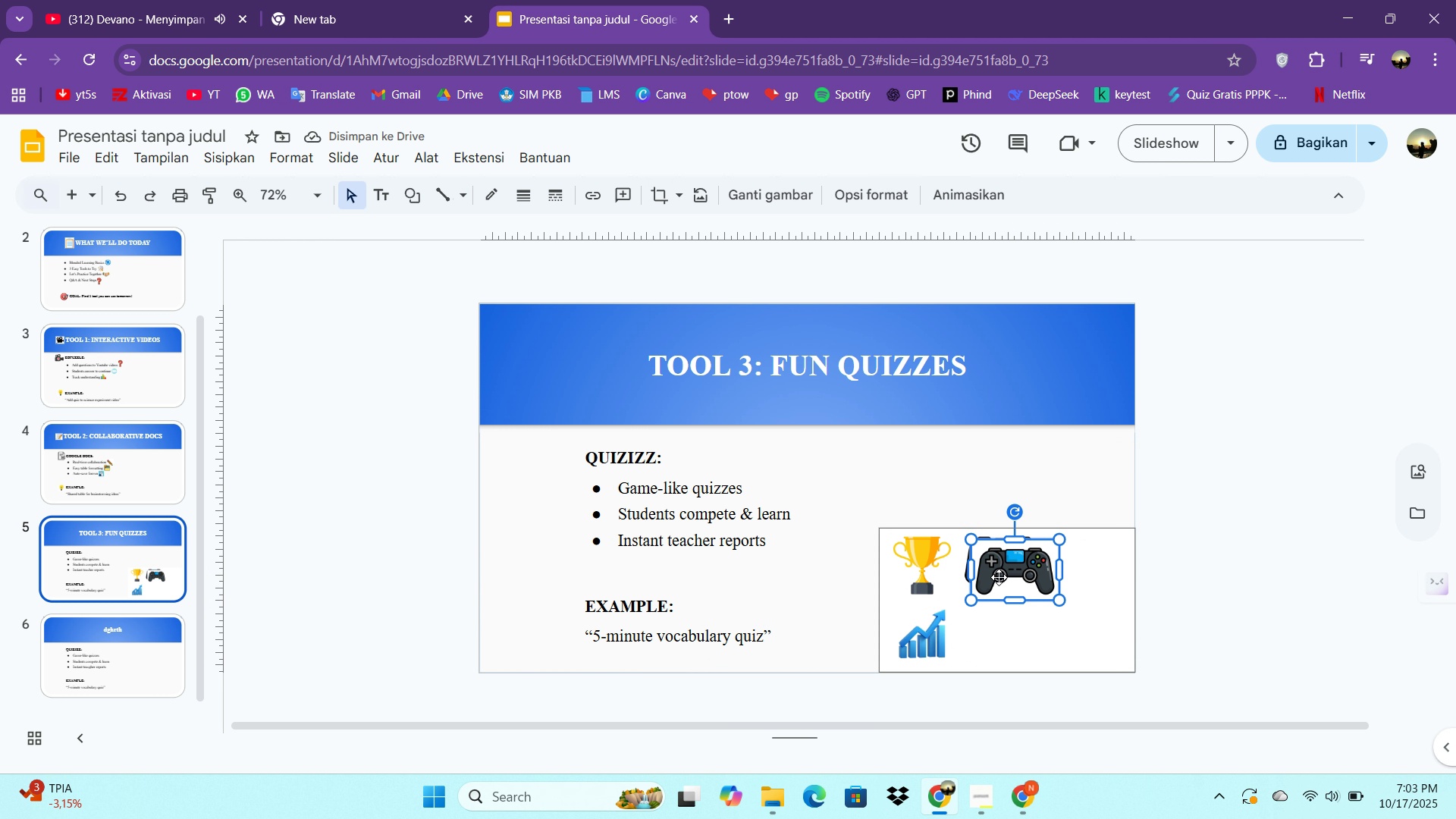 
left_click_drag(start_coordinate=[999, 574], to_coordinate=[573, 367])
 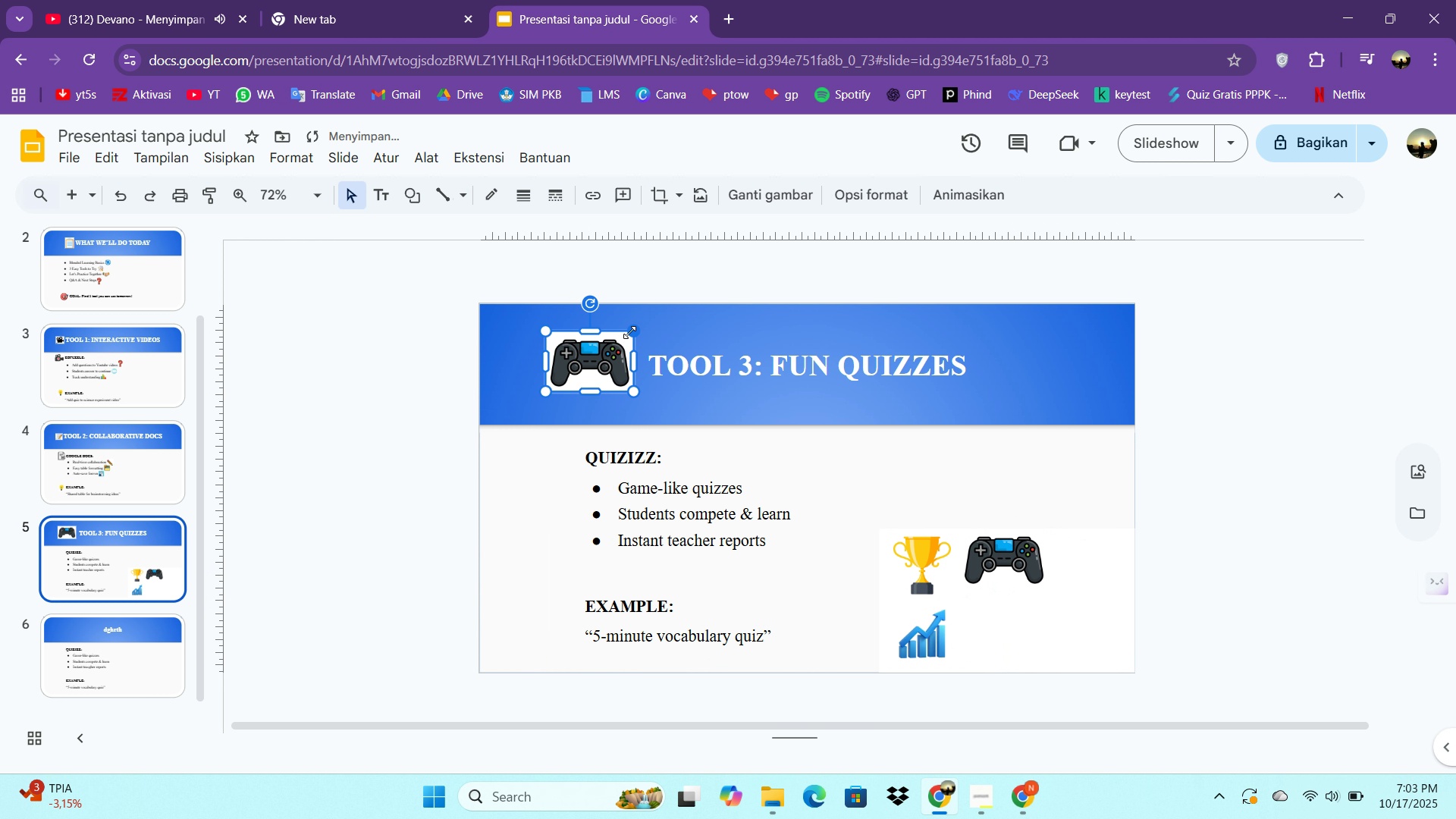 
left_click_drag(start_coordinate=[629, 332], to_coordinate=[586, 363])
 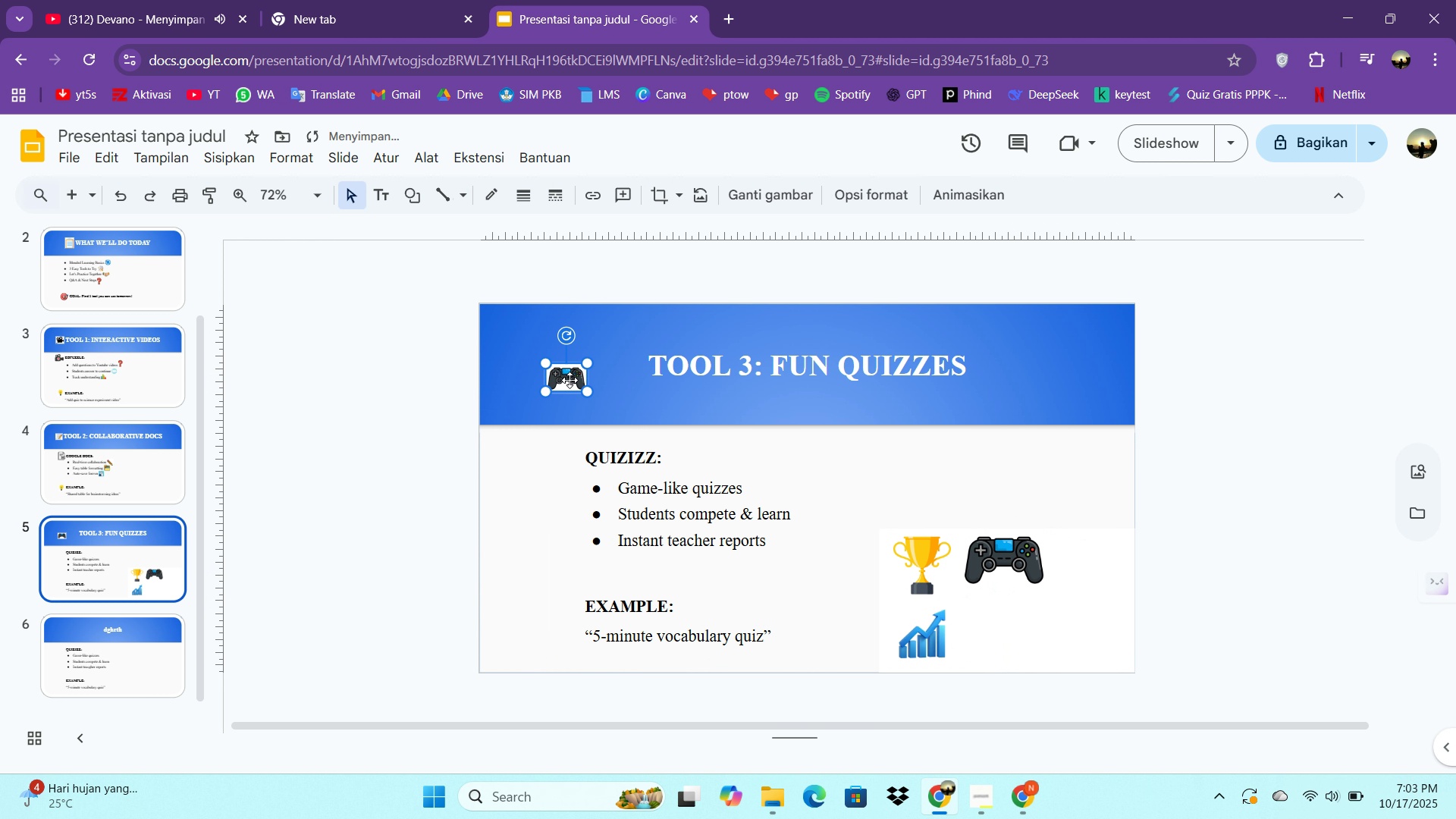 
left_click_drag(start_coordinate=[568, 380], to_coordinate=[625, 369])
 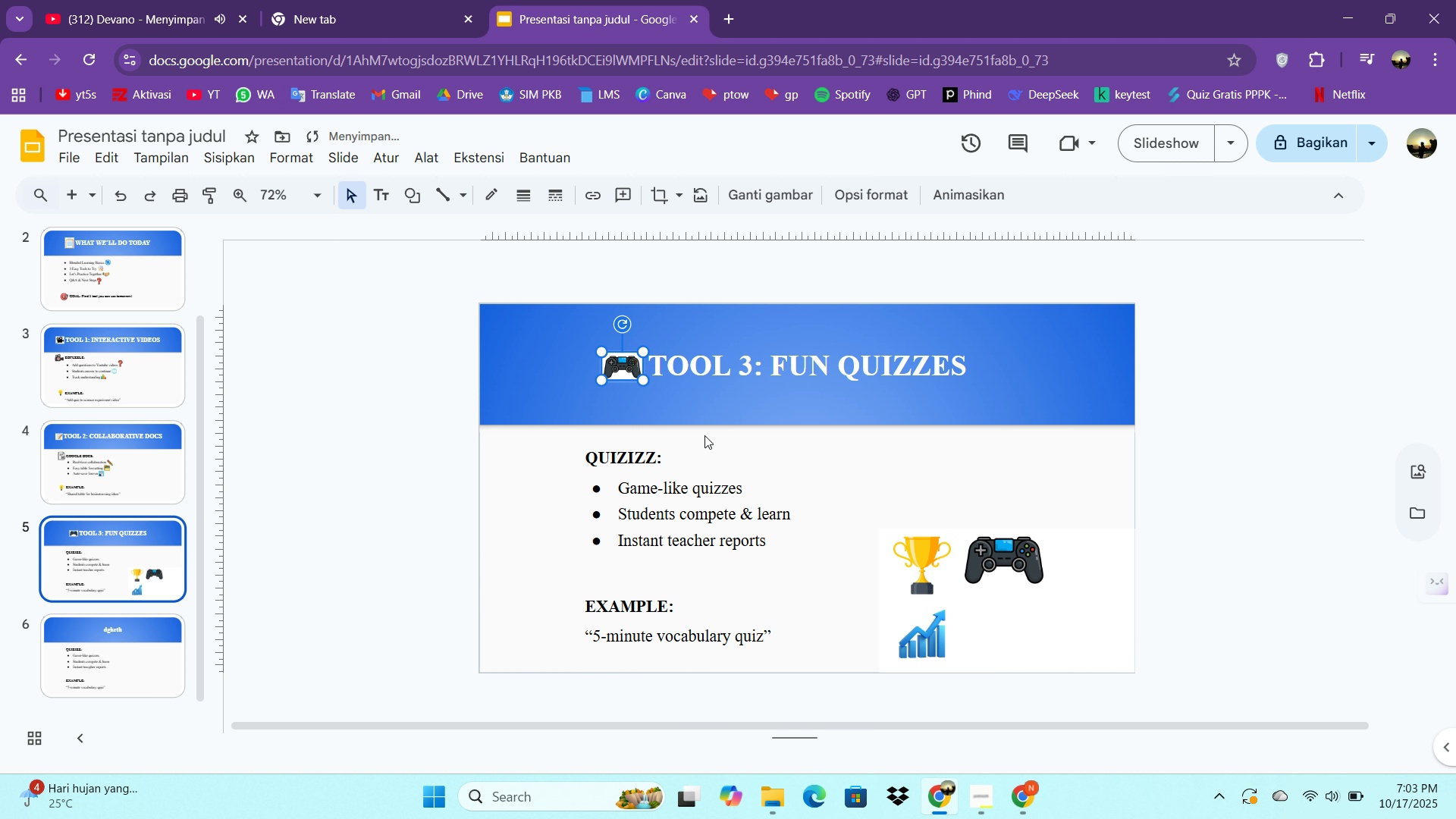 
key(ArrowLeft)
 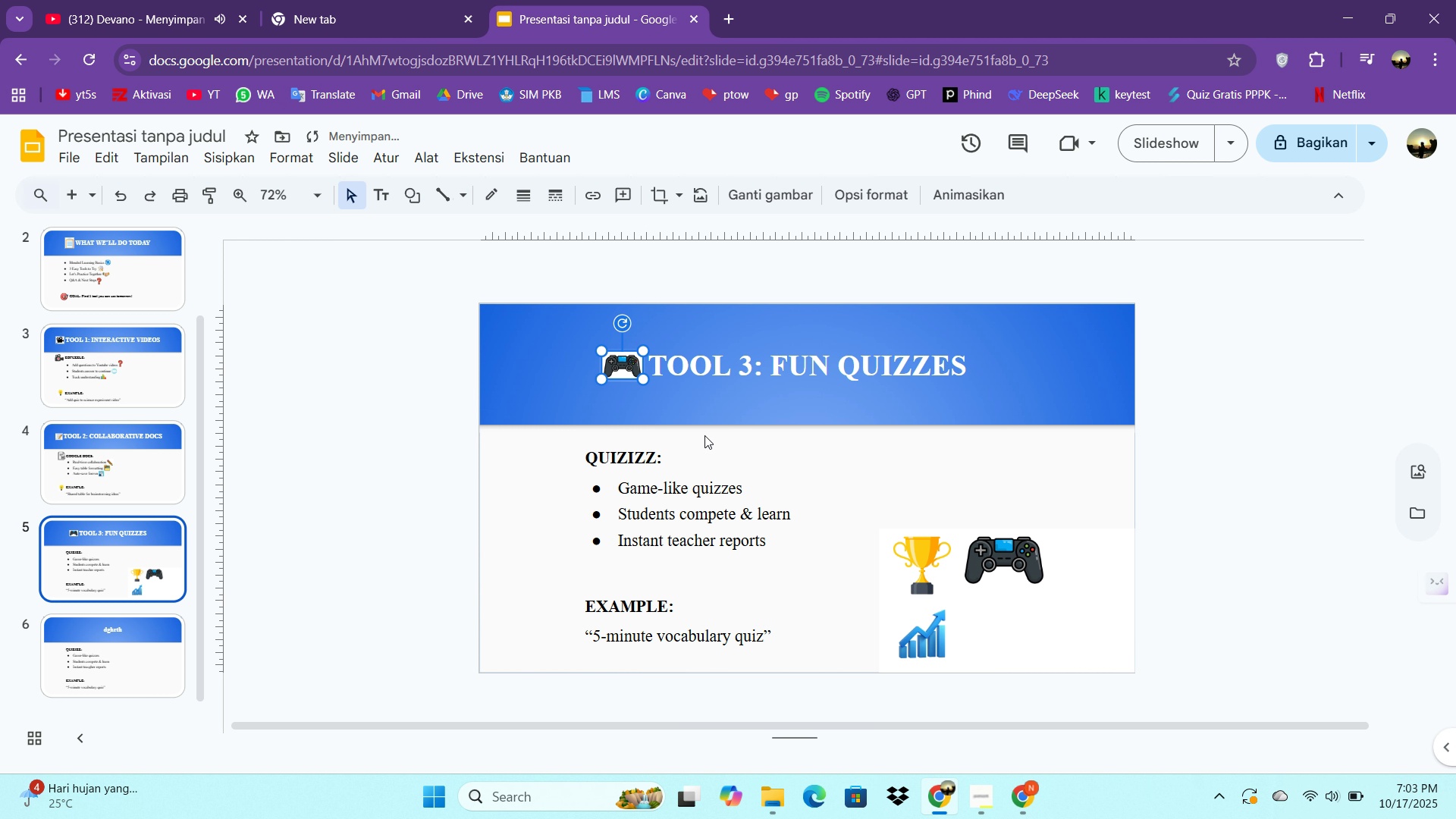 
key(ArrowUp)
 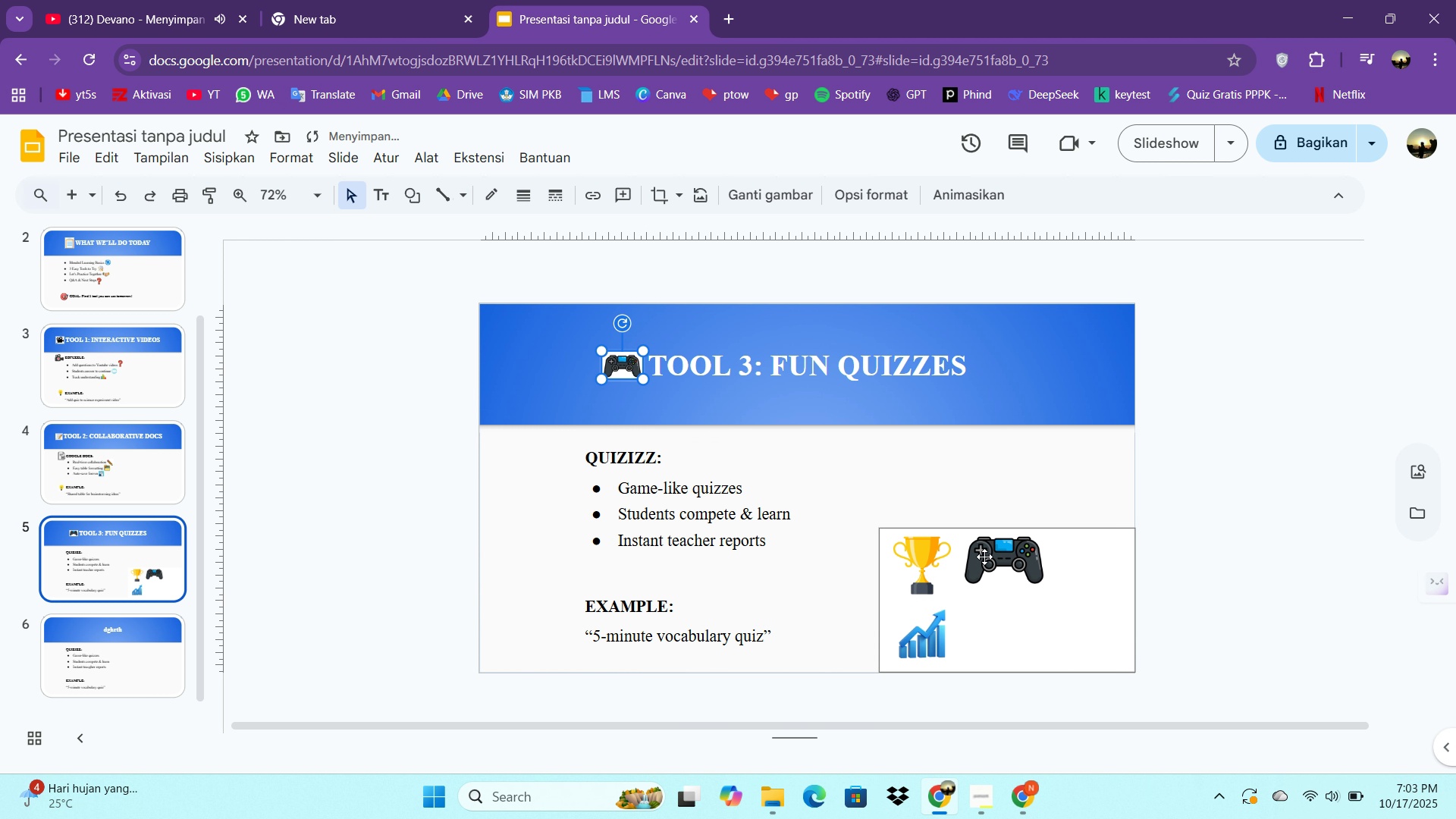 
left_click([973, 554])
 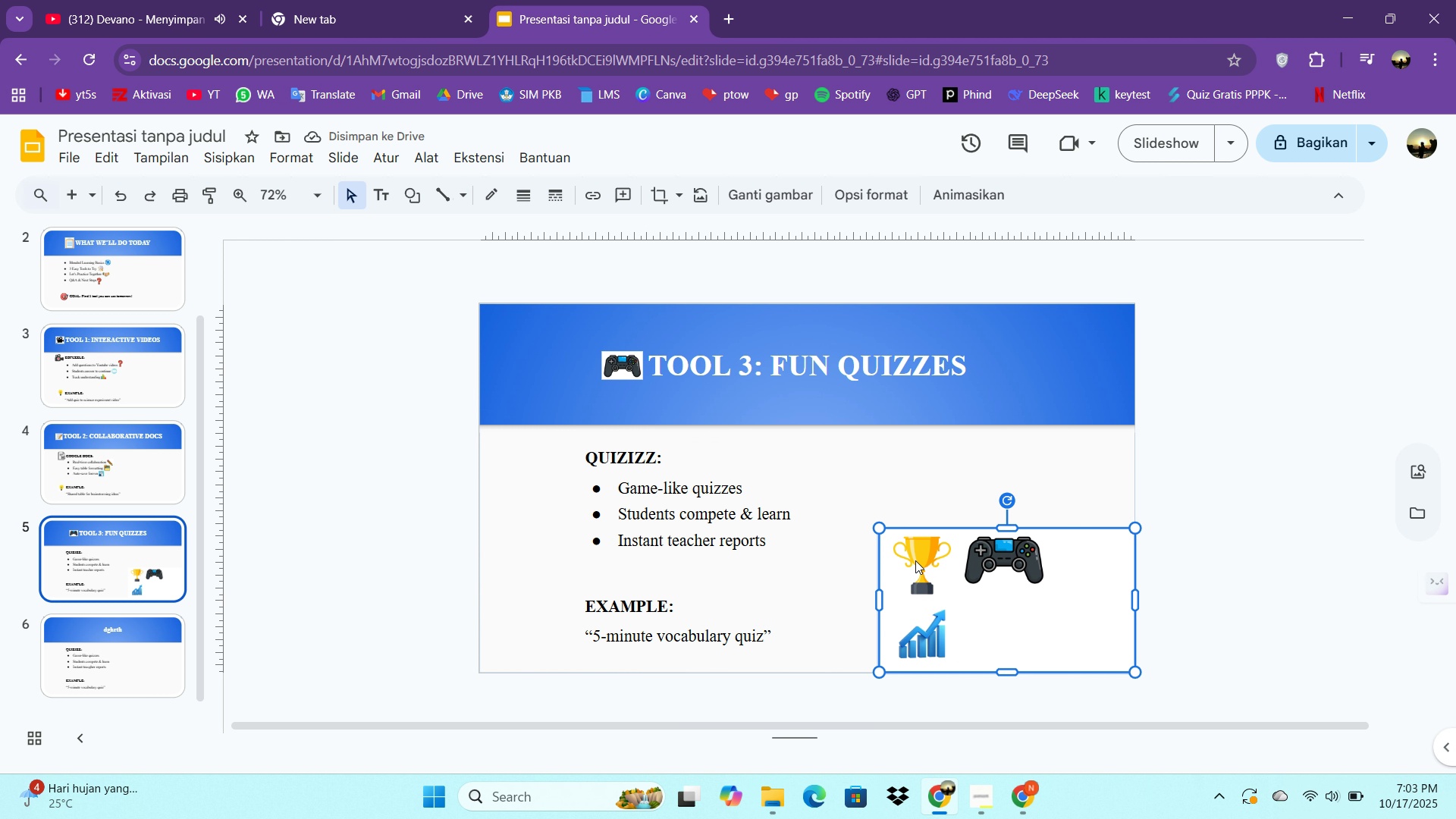 
key(Control+C)
 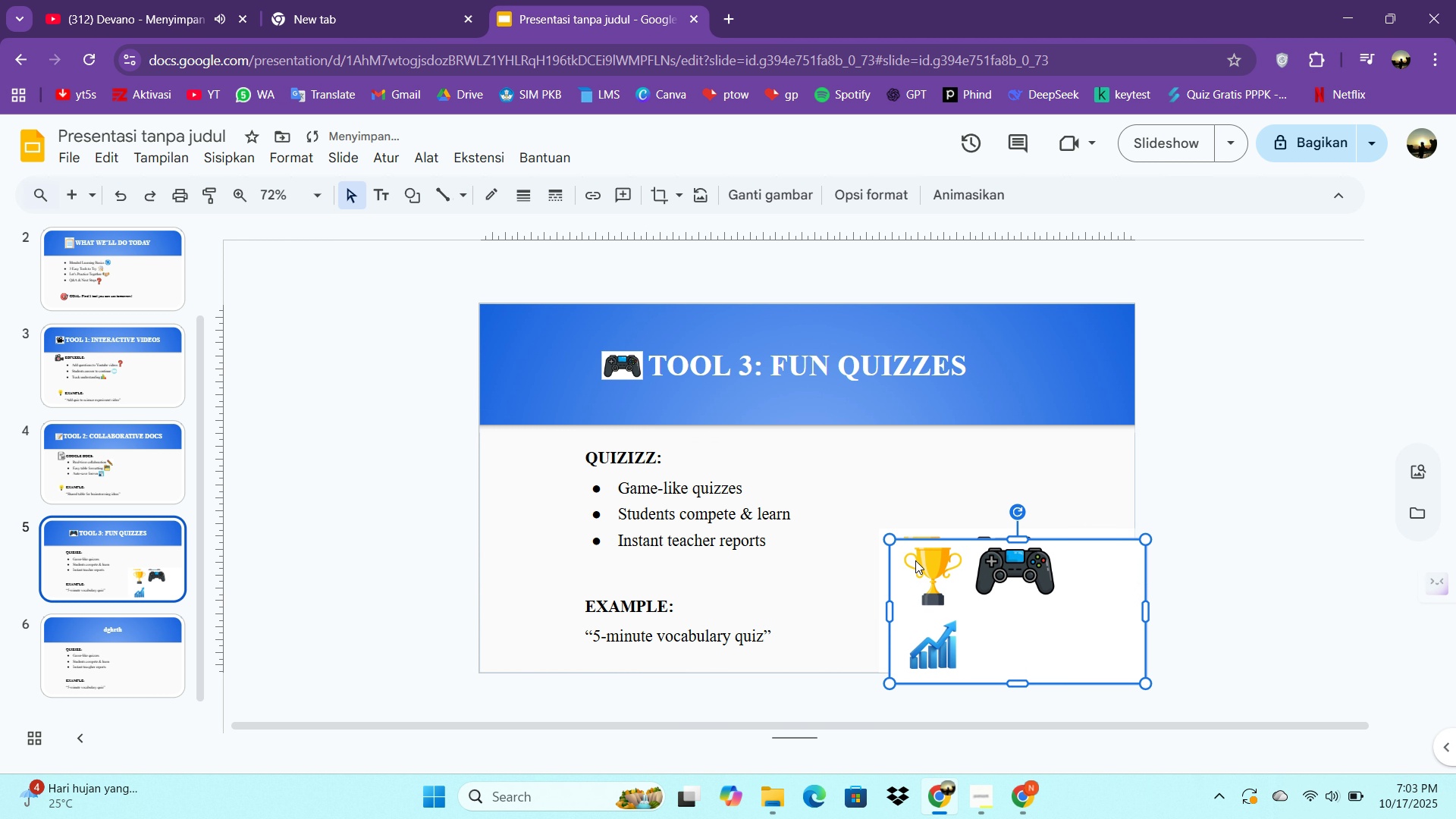 
key(Control+V)
 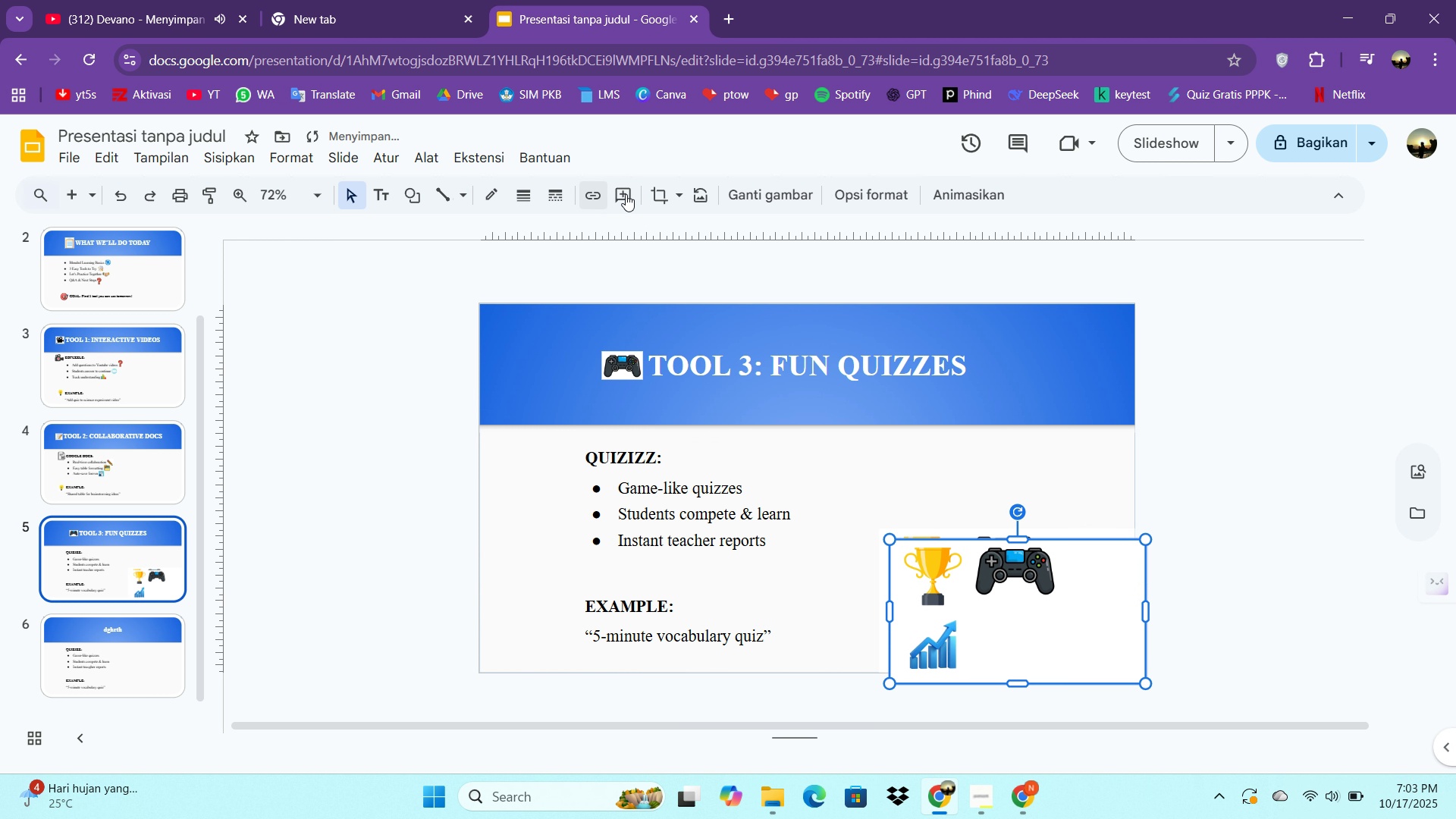 
left_click([653, 197])
 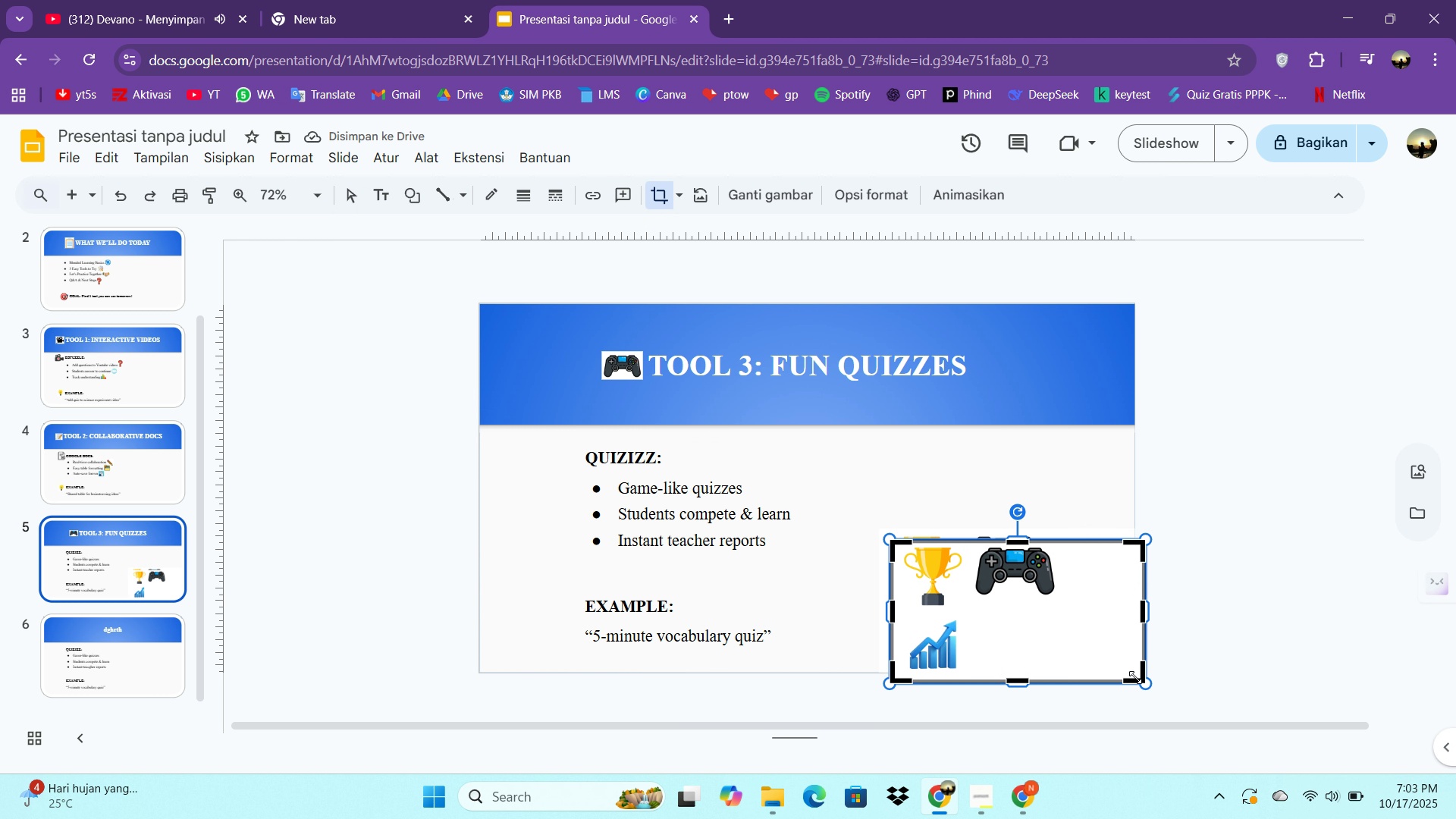 
left_click_drag(start_coordinate=[1141, 676], to_coordinate=[963, 607])
 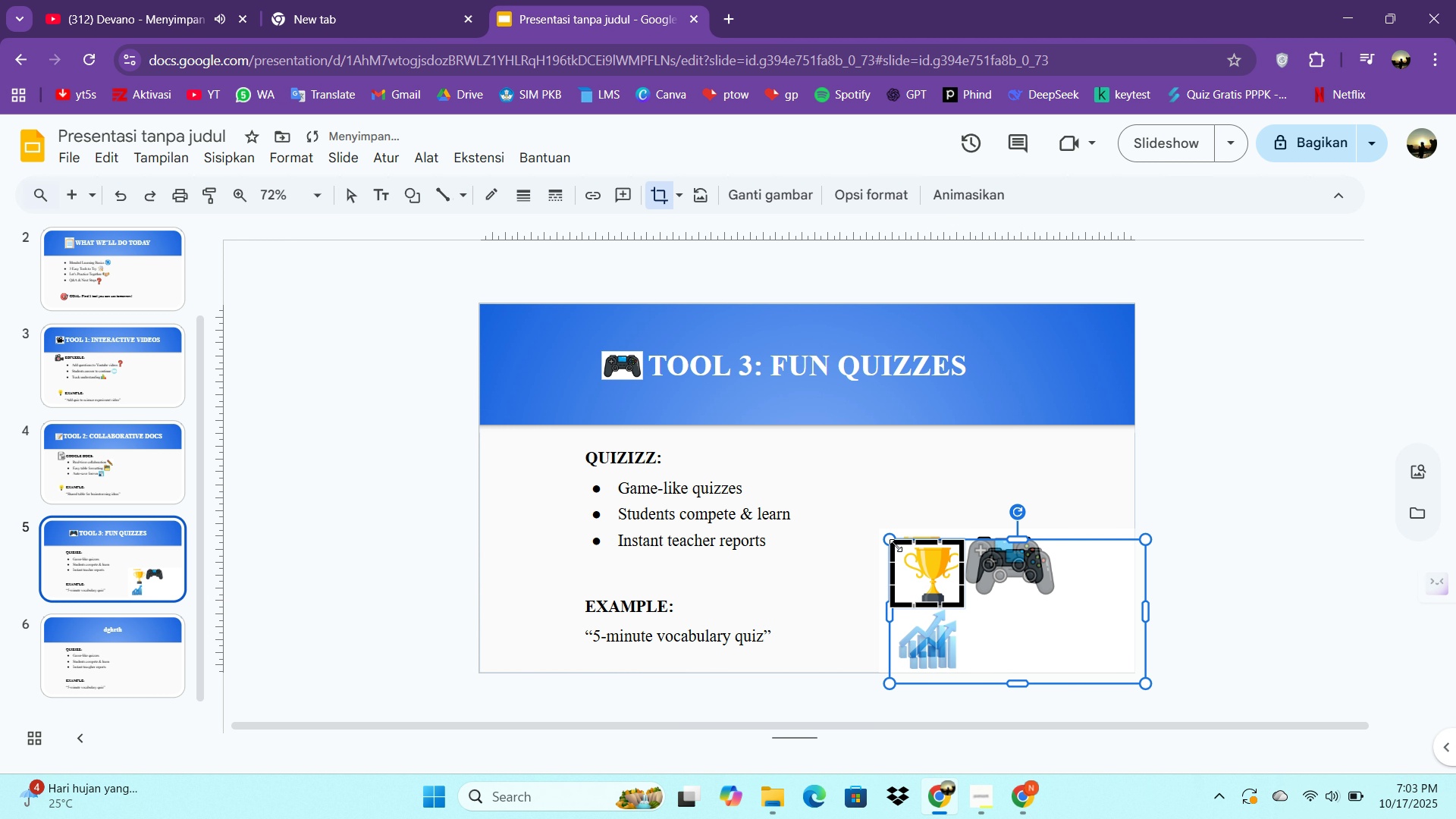 
left_click_drag(start_coordinate=[896, 545], to_coordinate=[900, 544])
 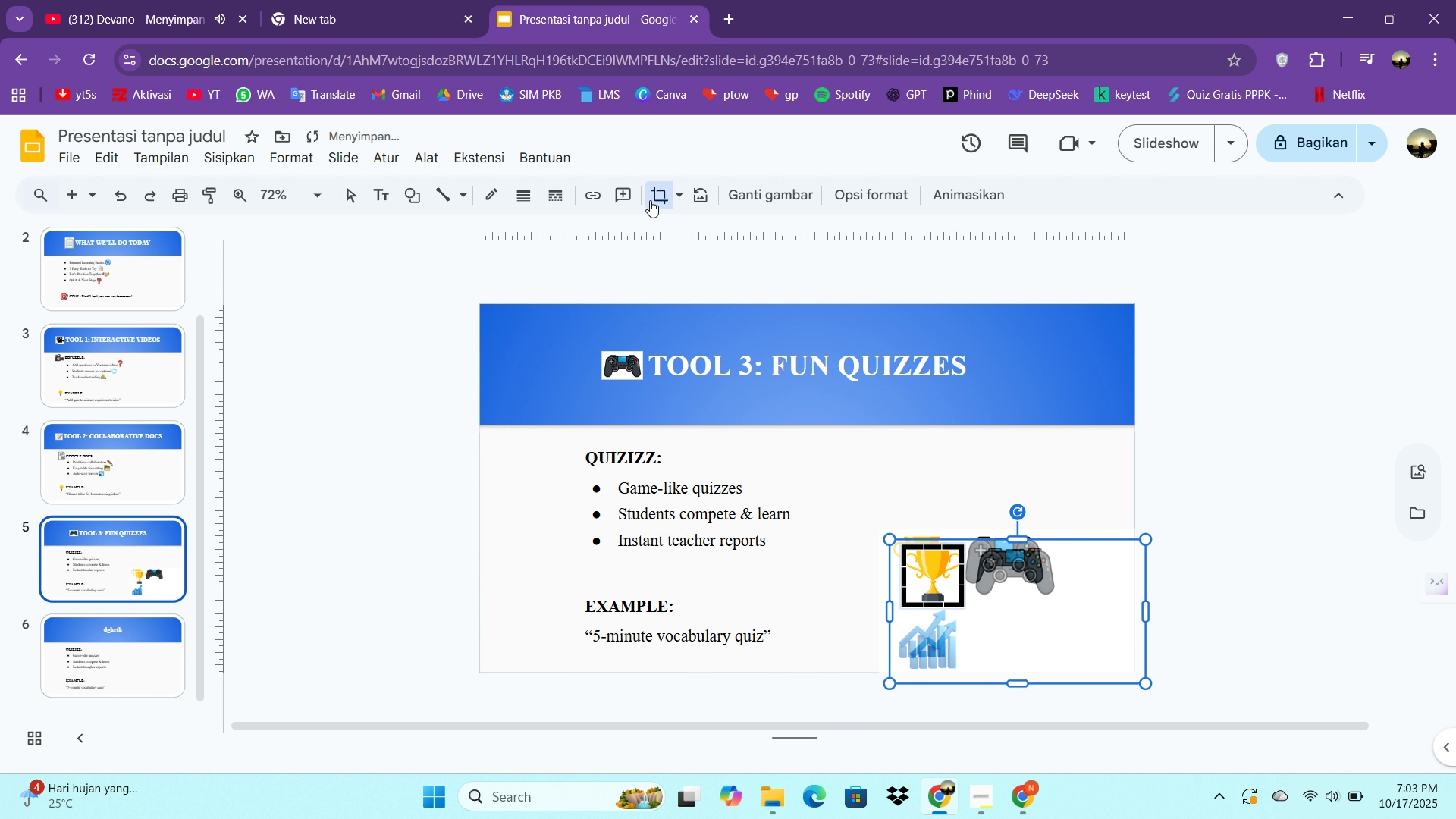 
left_click([653, 199])
 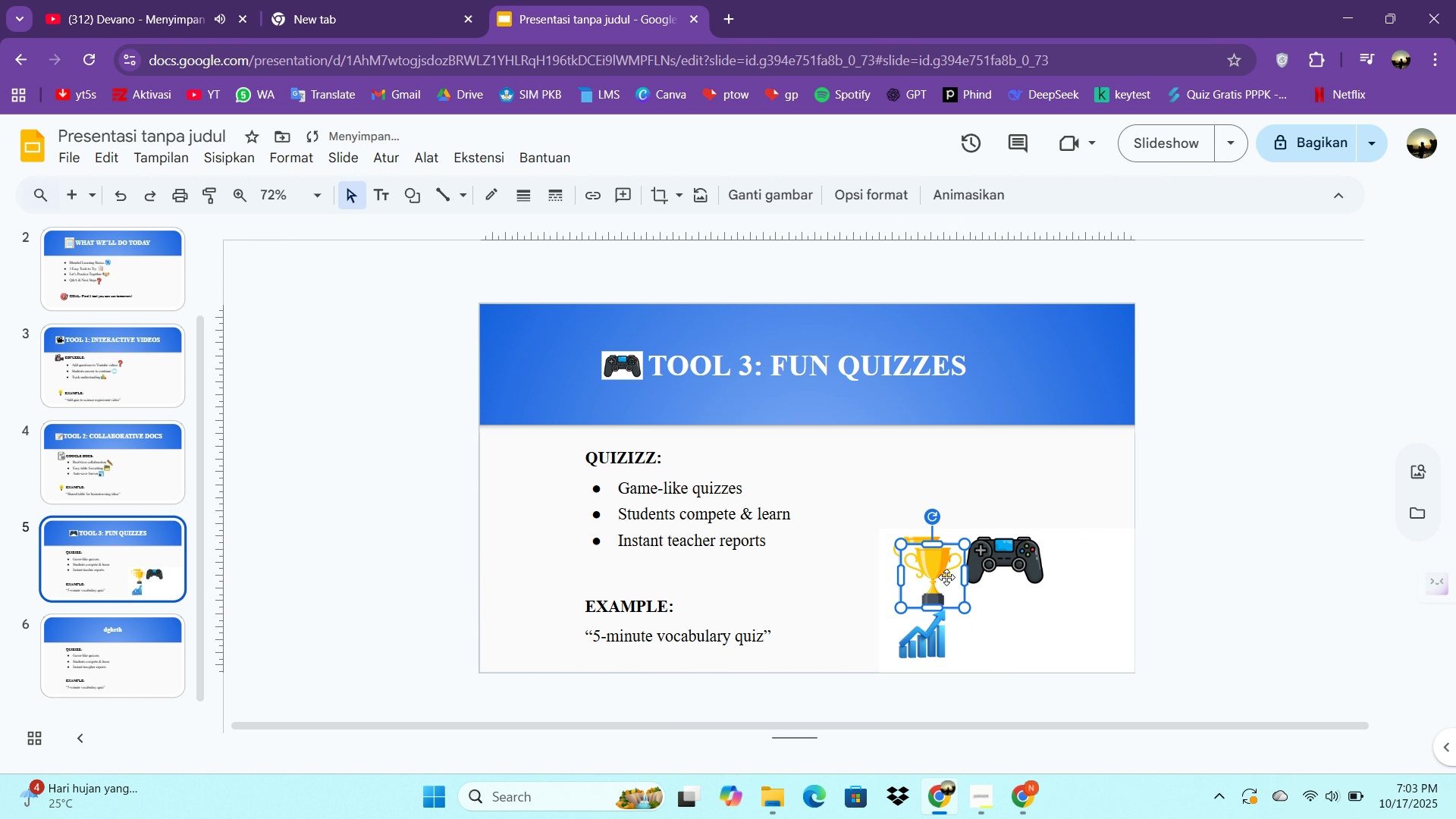 
left_click_drag(start_coordinate=[946, 576], to_coordinate=[830, 541])
 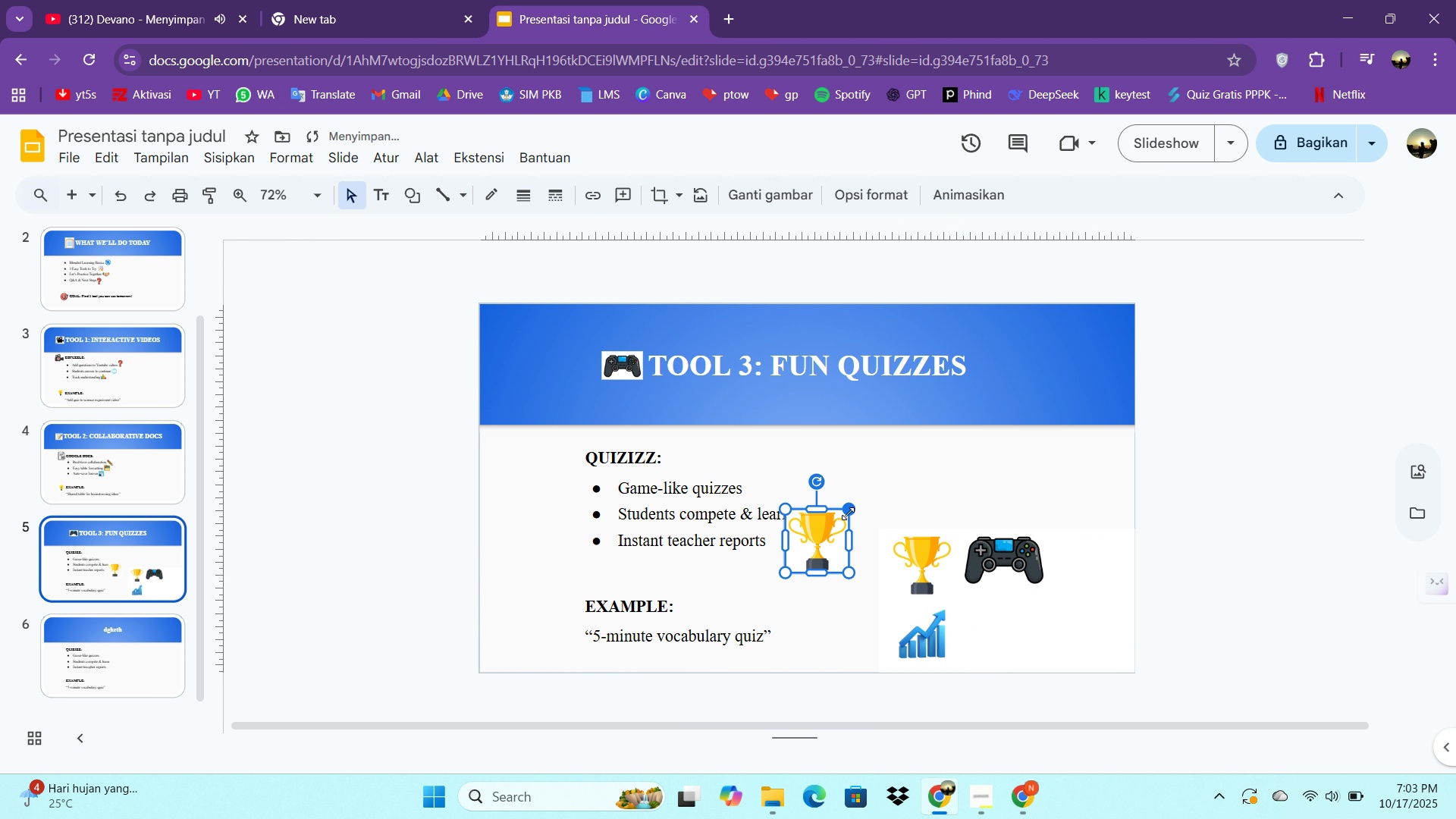 
left_click_drag(start_coordinate=[848, 513], to_coordinate=[811, 546])
 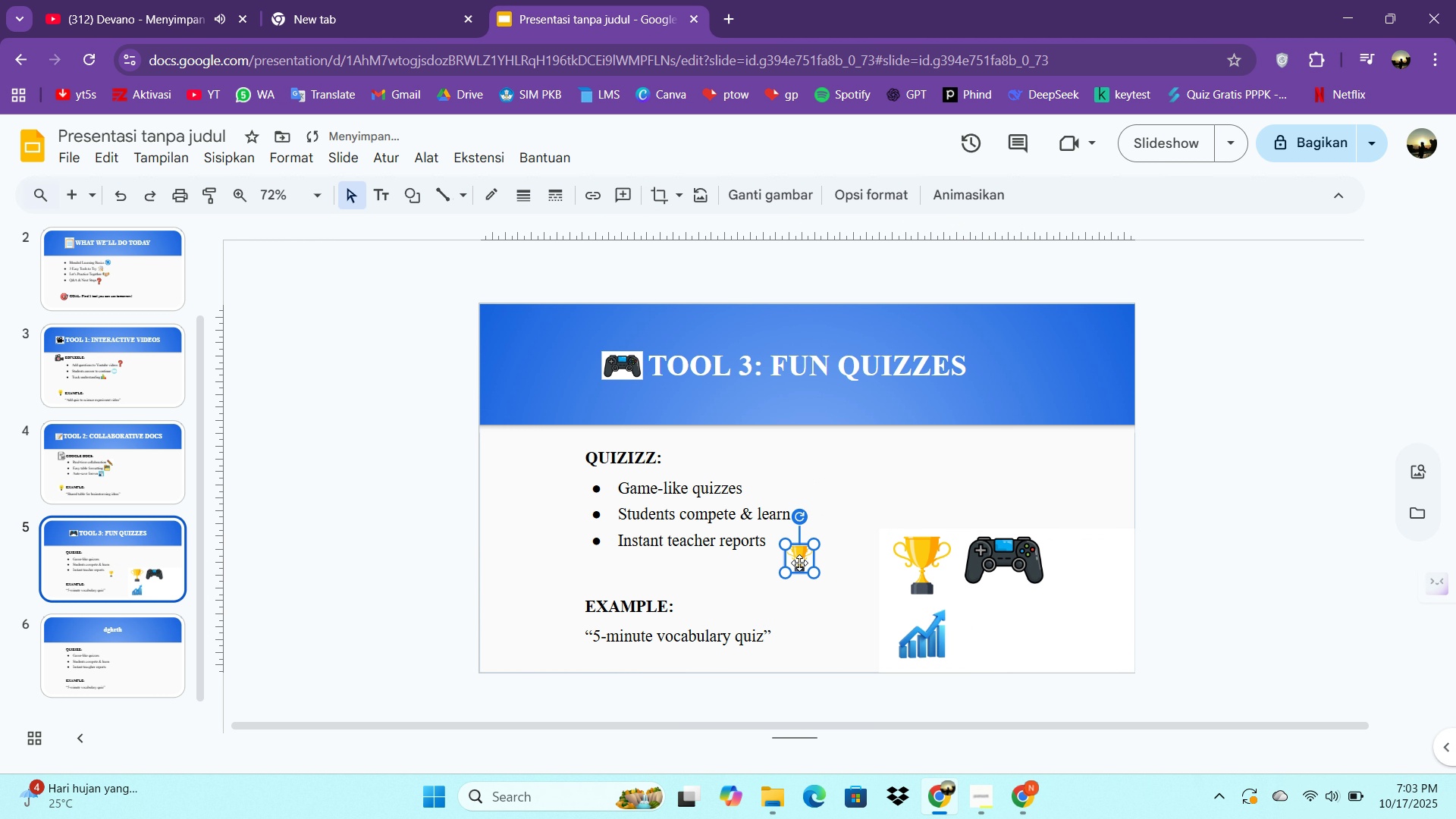 
left_click_drag(start_coordinate=[799, 563], to_coordinate=[810, 515])
 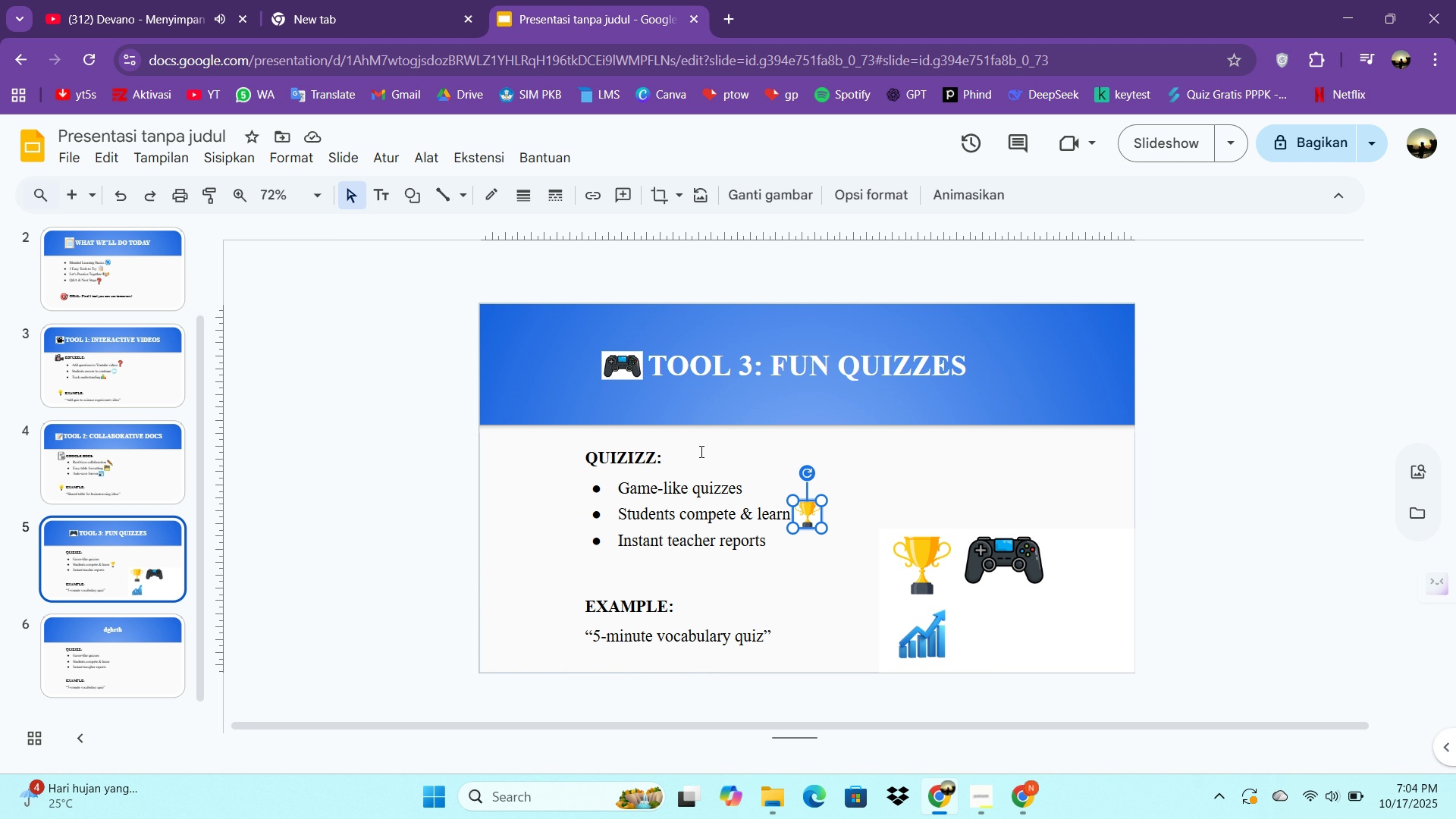 
wait(28.71)
 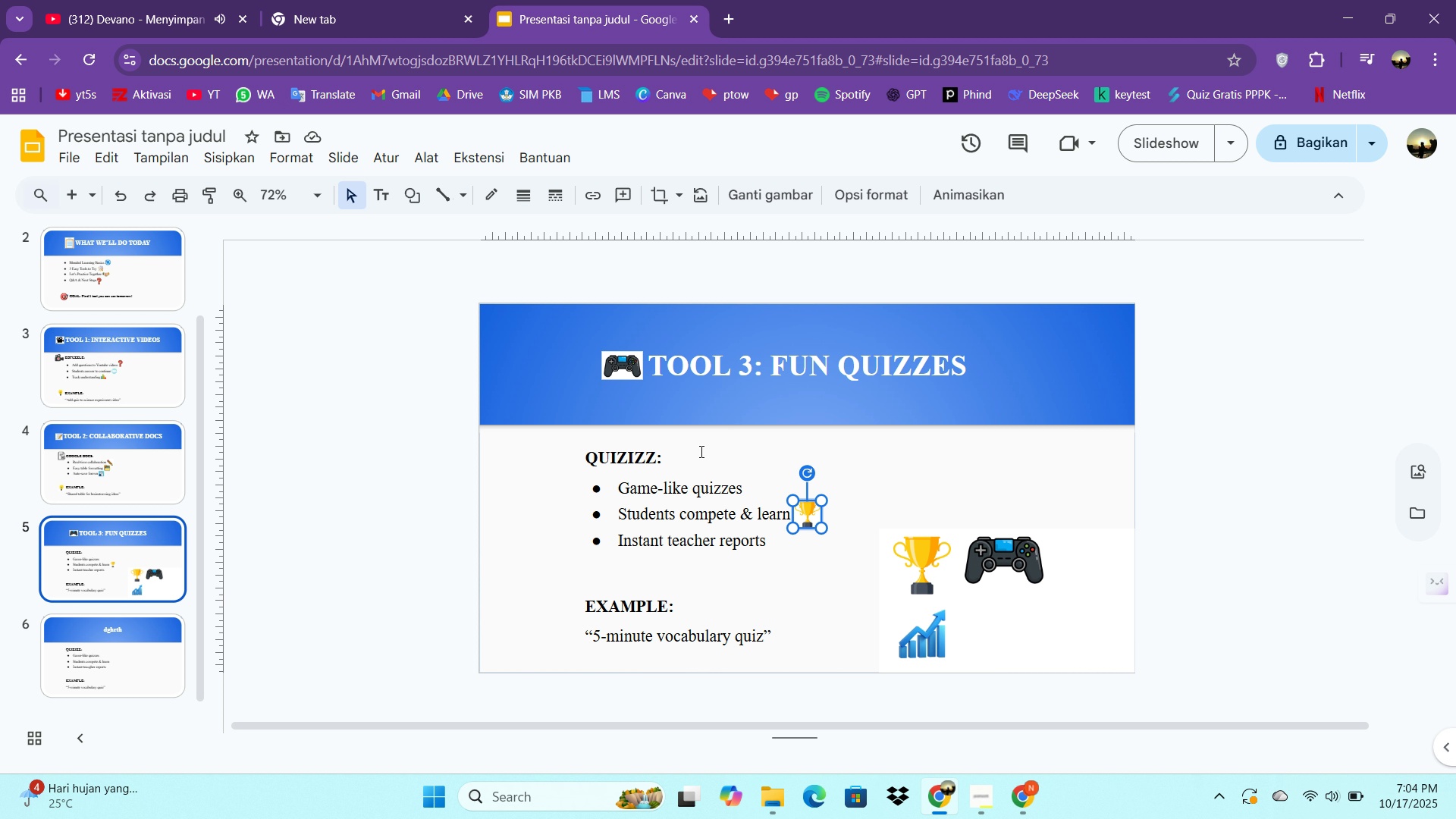 
left_click([1012, 576])
 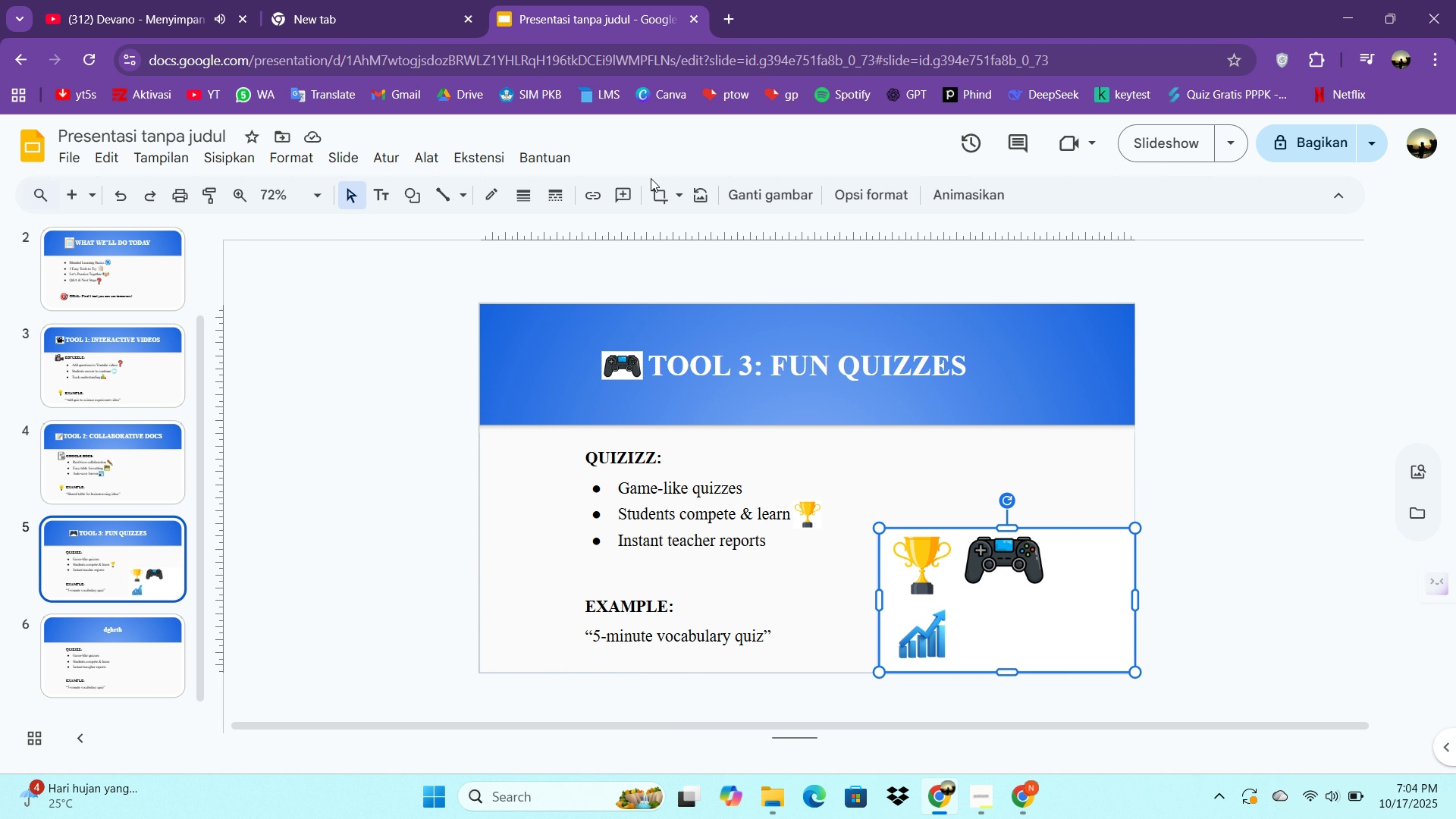 
left_click([670, 201])
 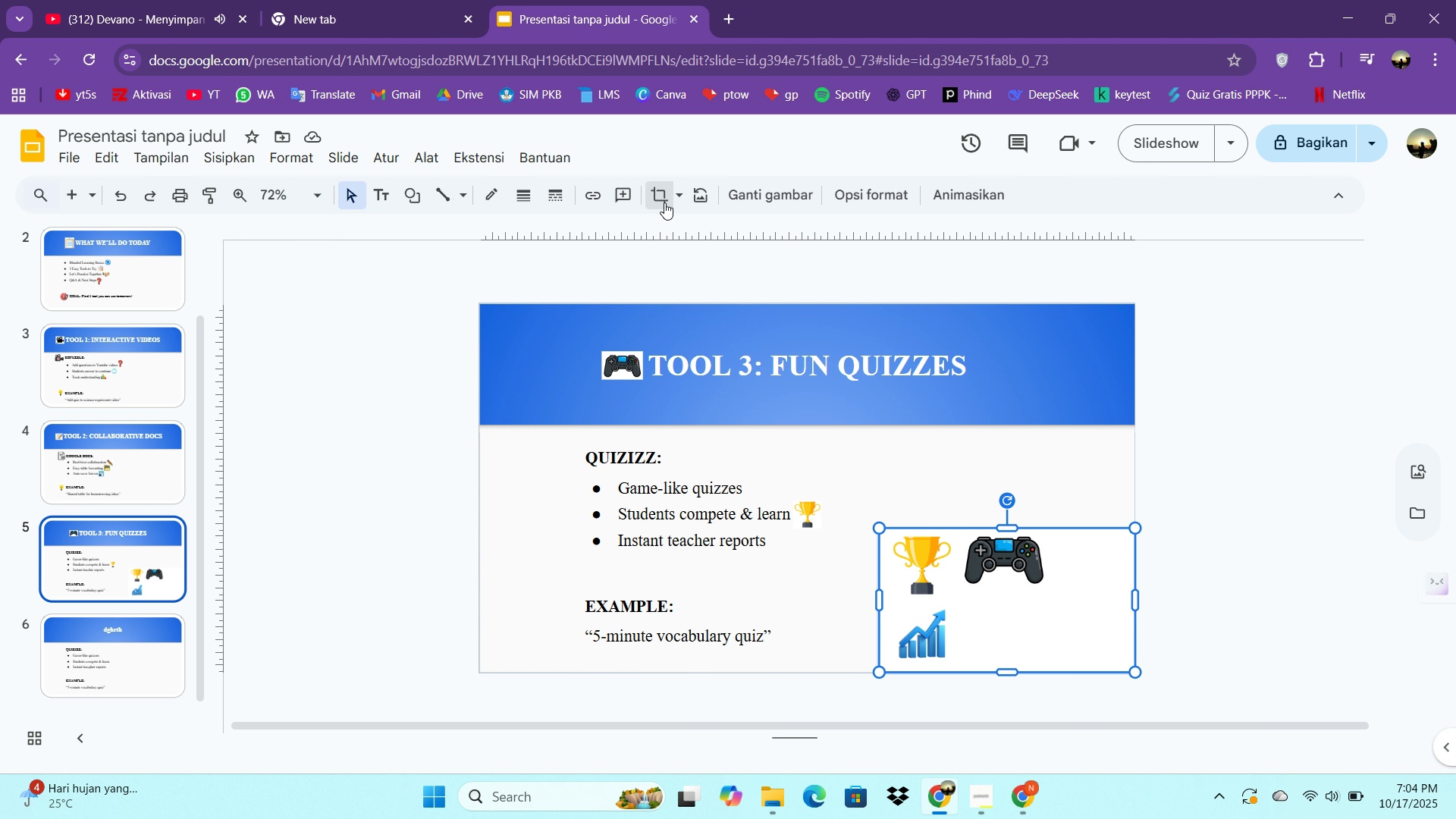 
left_click([664, 202])
 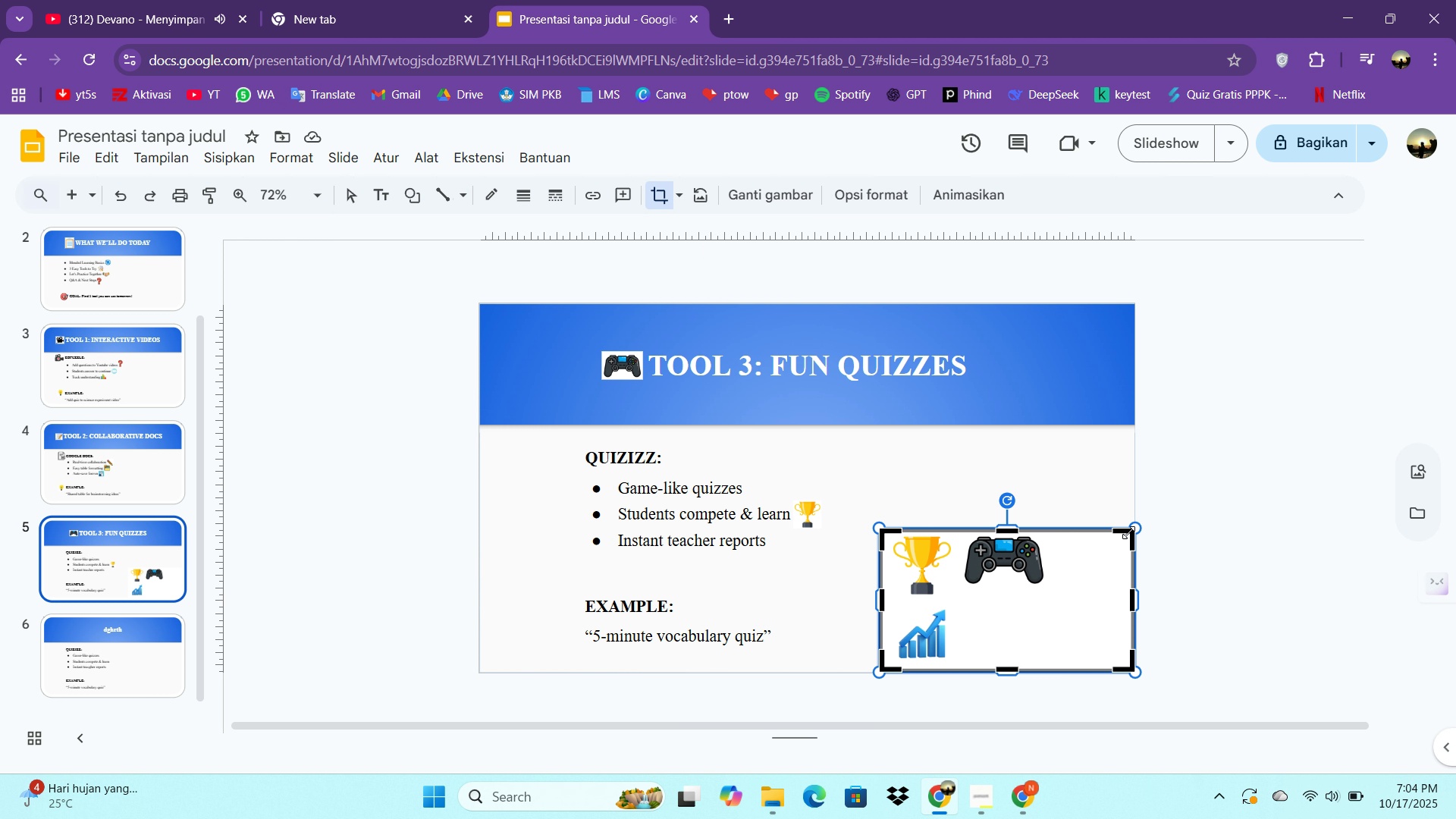 
left_click_drag(start_coordinate=[1128, 532], to_coordinate=[952, 604])
 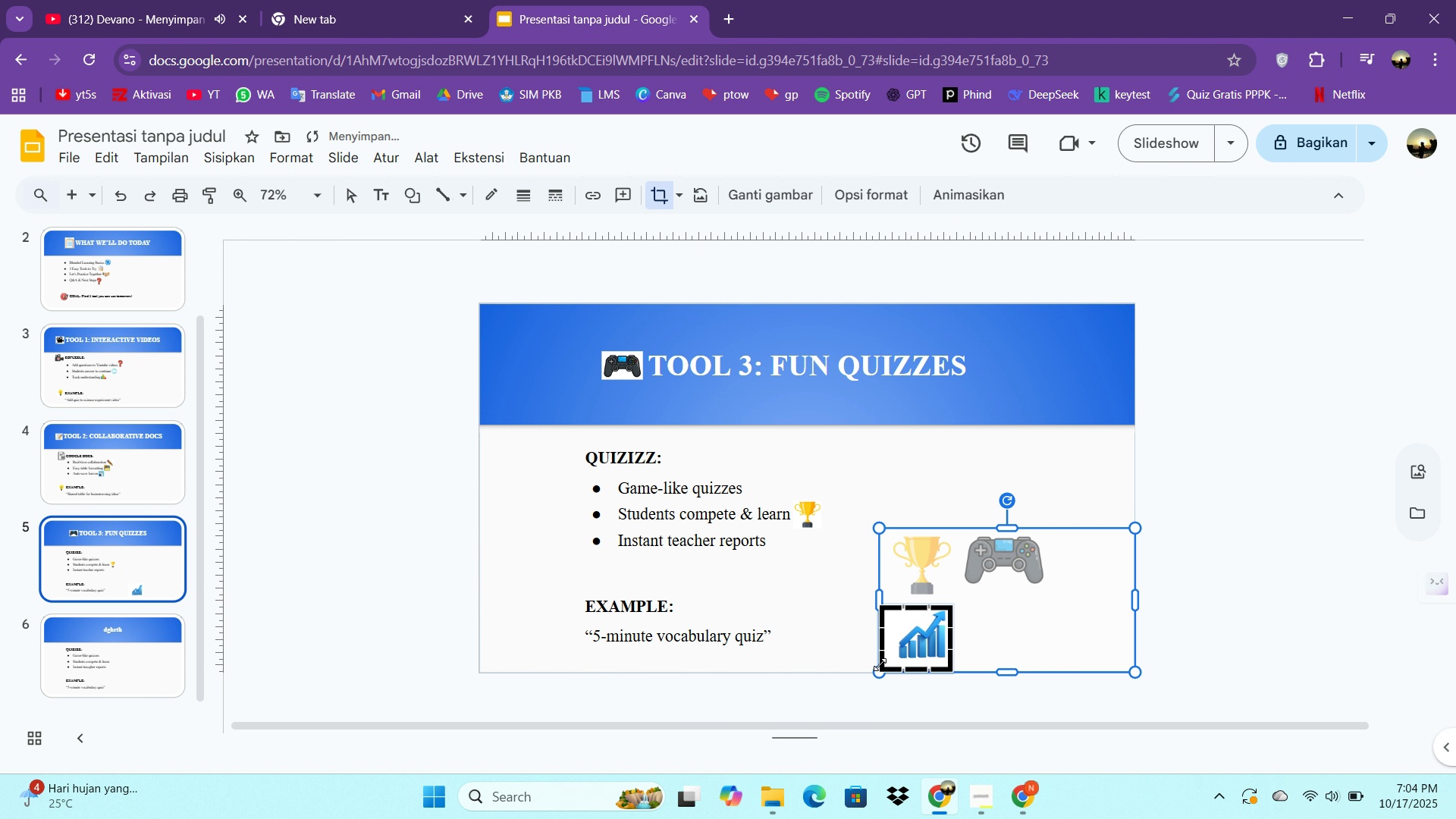 
left_click_drag(start_coordinate=[880, 664], to_coordinate=[892, 662])
 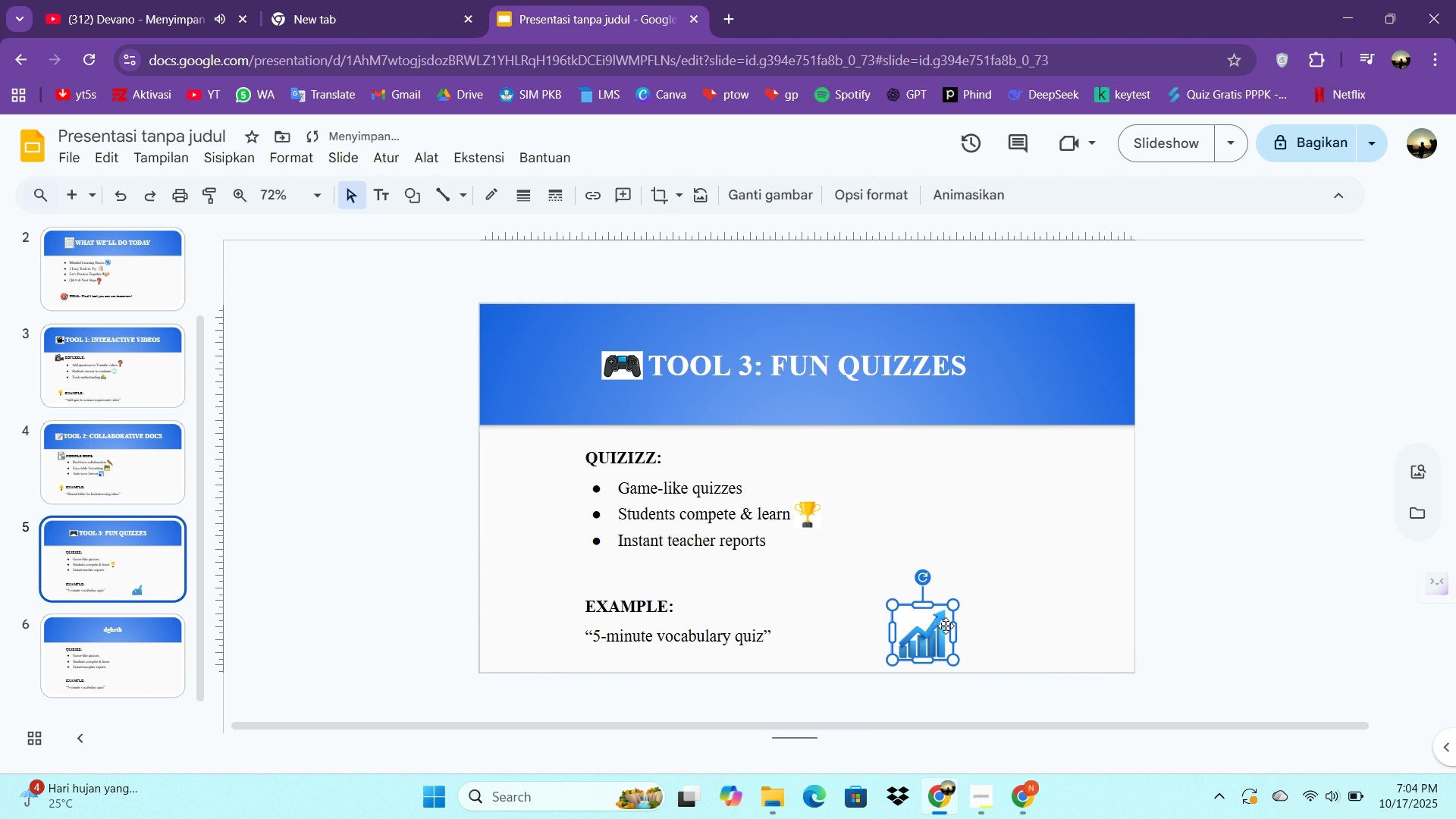 
left_click_drag(start_coordinate=[951, 609], to_coordinate=[921, 638])
 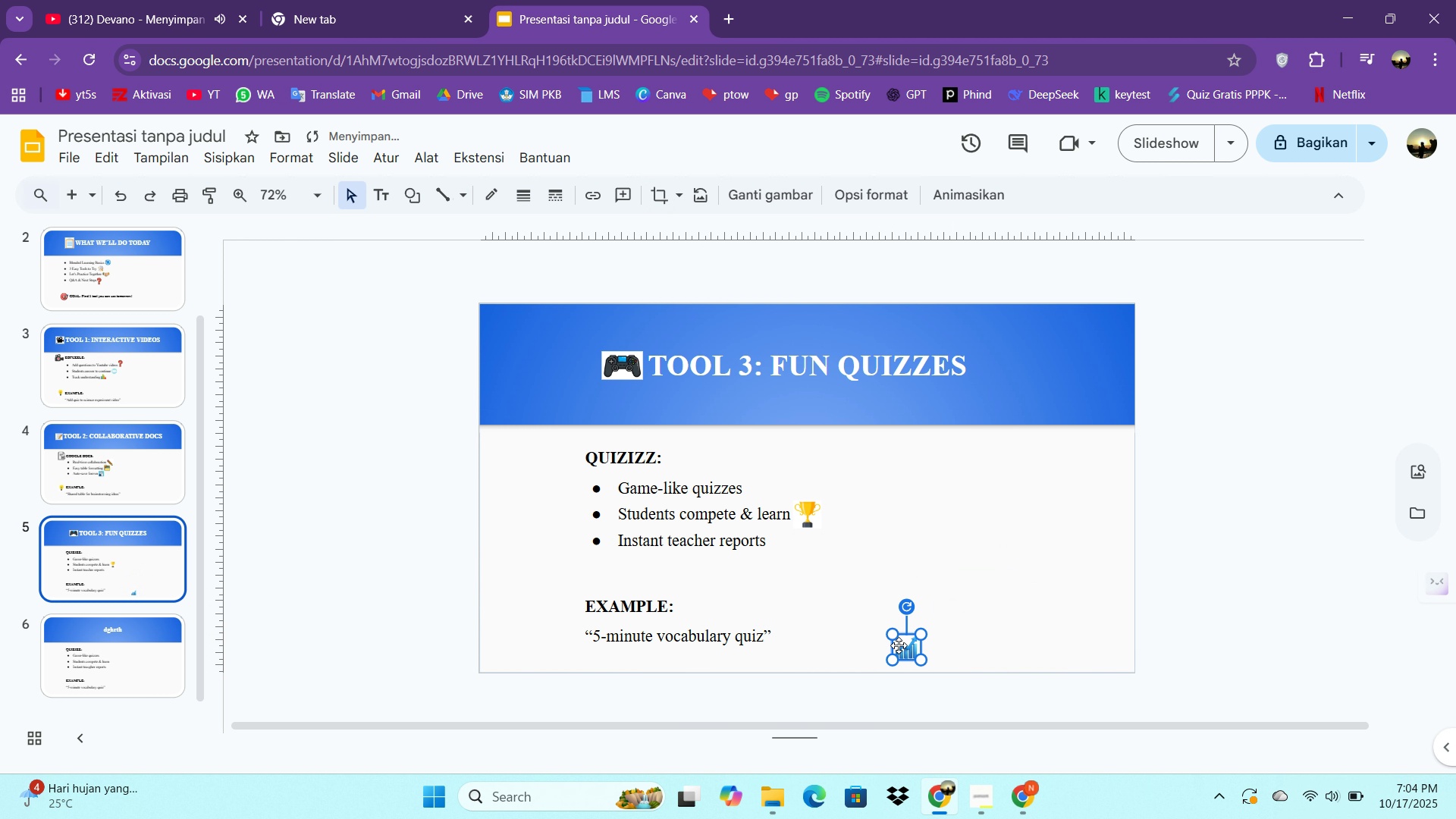 
left_click_drag(start_coordinate=[899, 654], to_coordinate=[774, 549])
 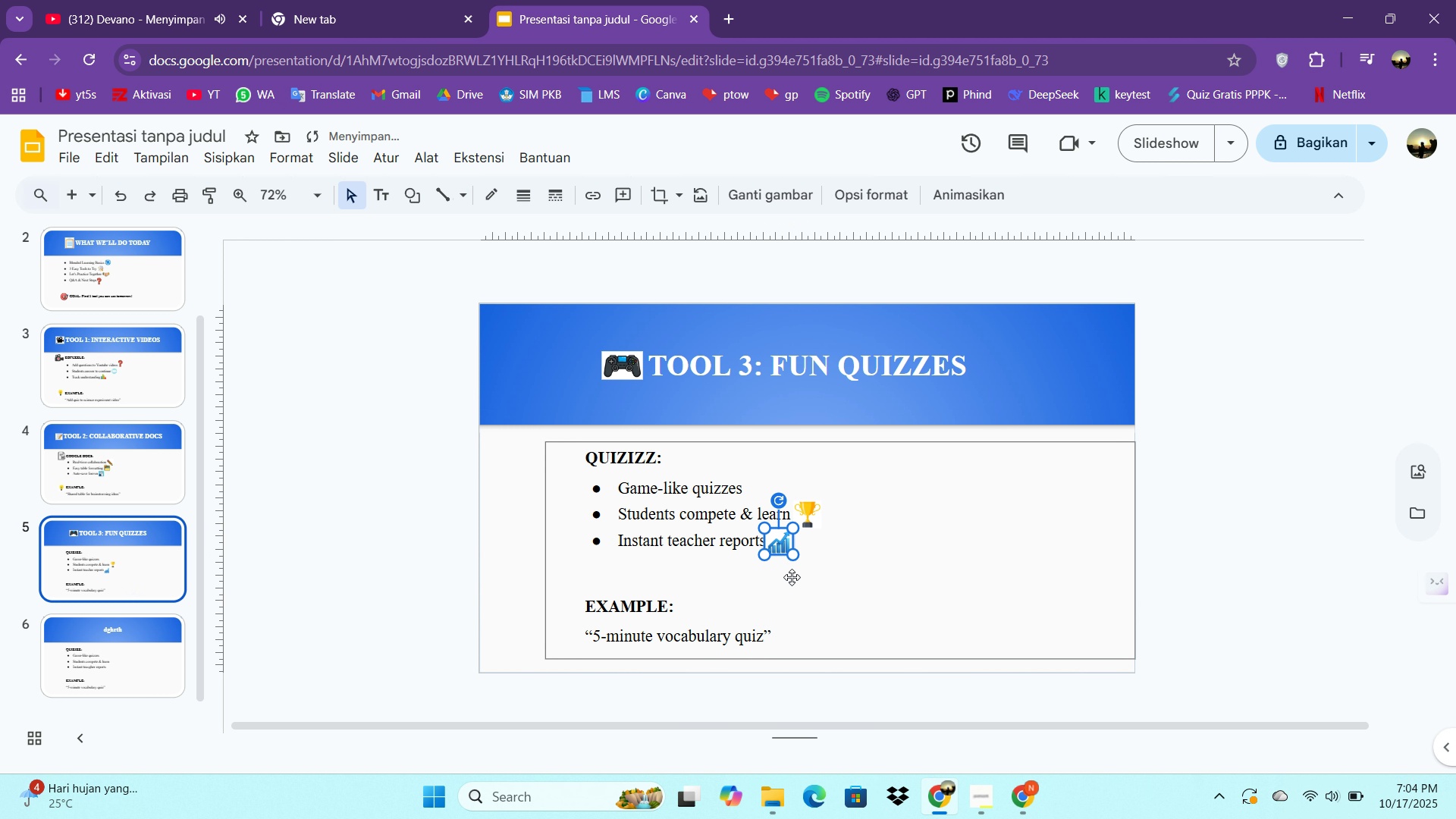 
key(ArrowRight)
 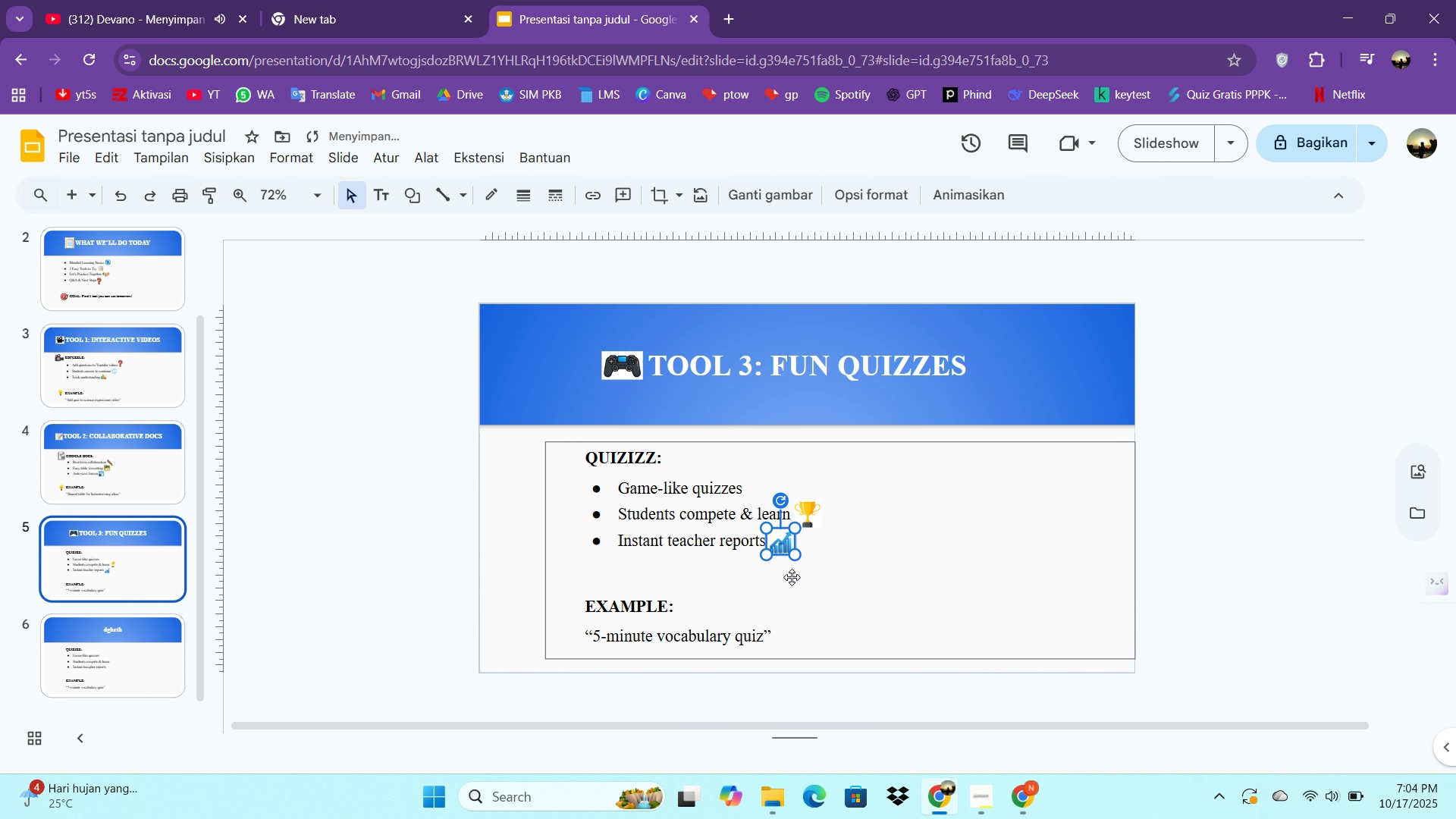 
key(ArrowRight)
 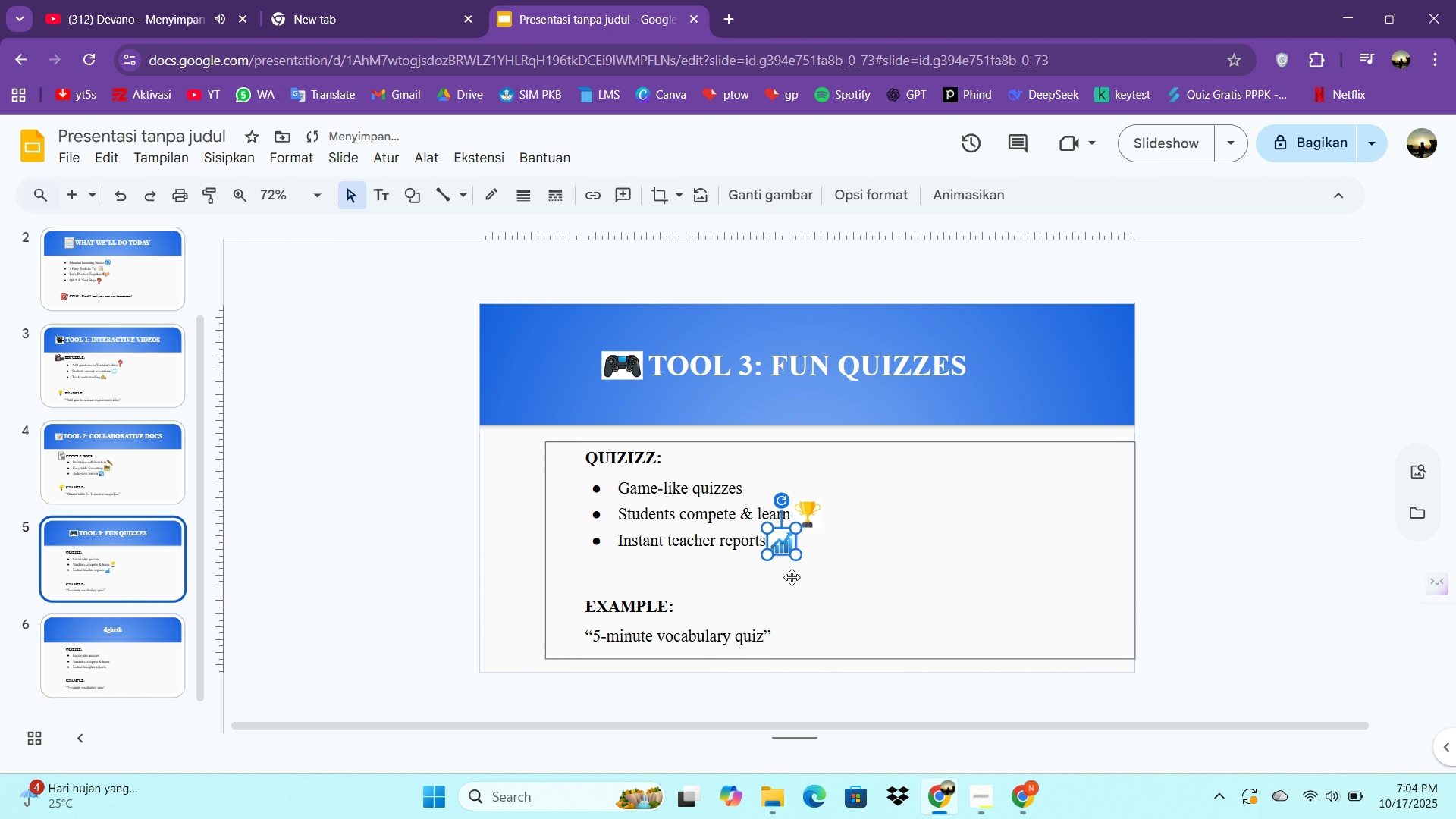 
key(ArrowRight)
 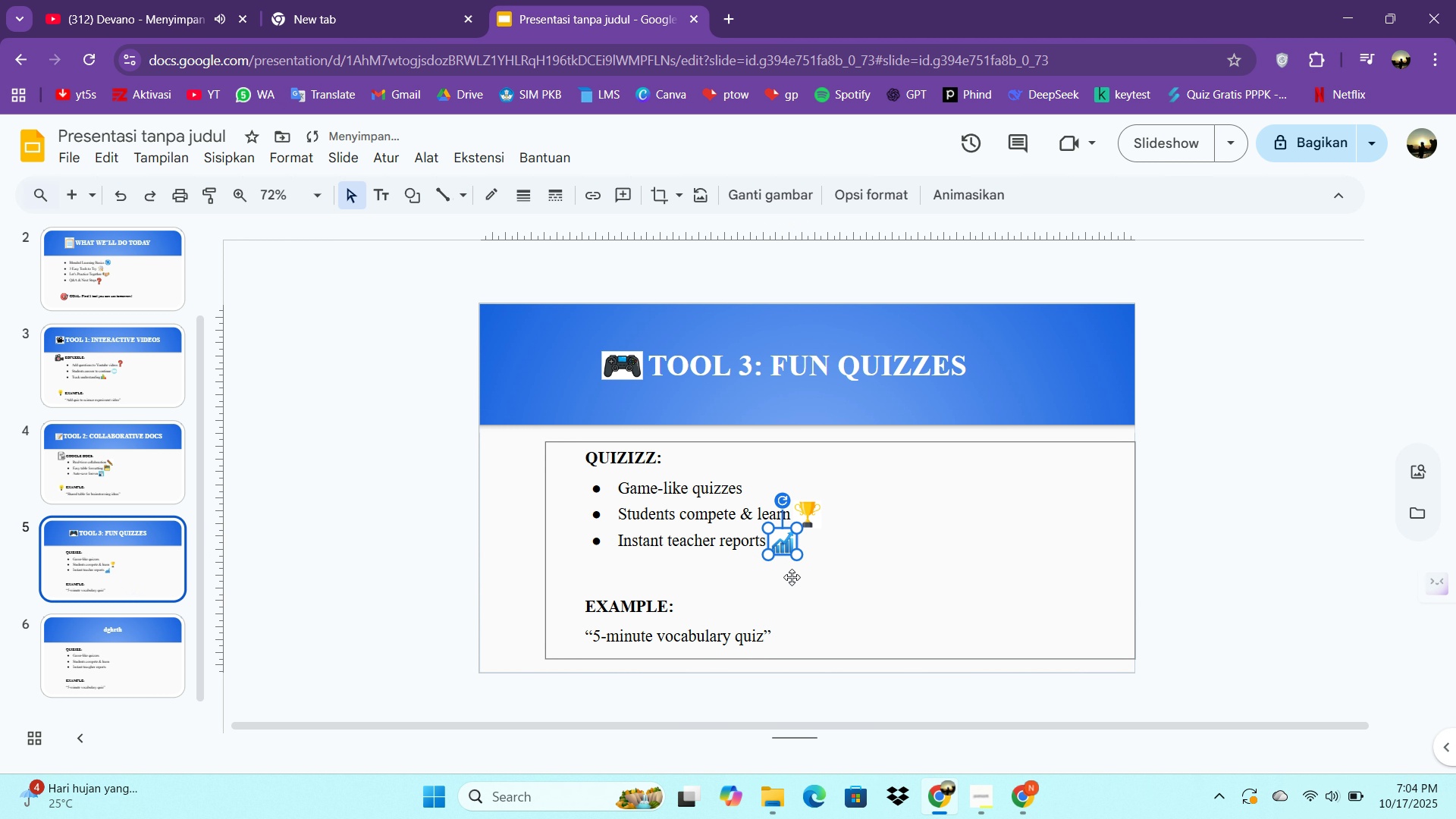 
key(ArrowRight)
 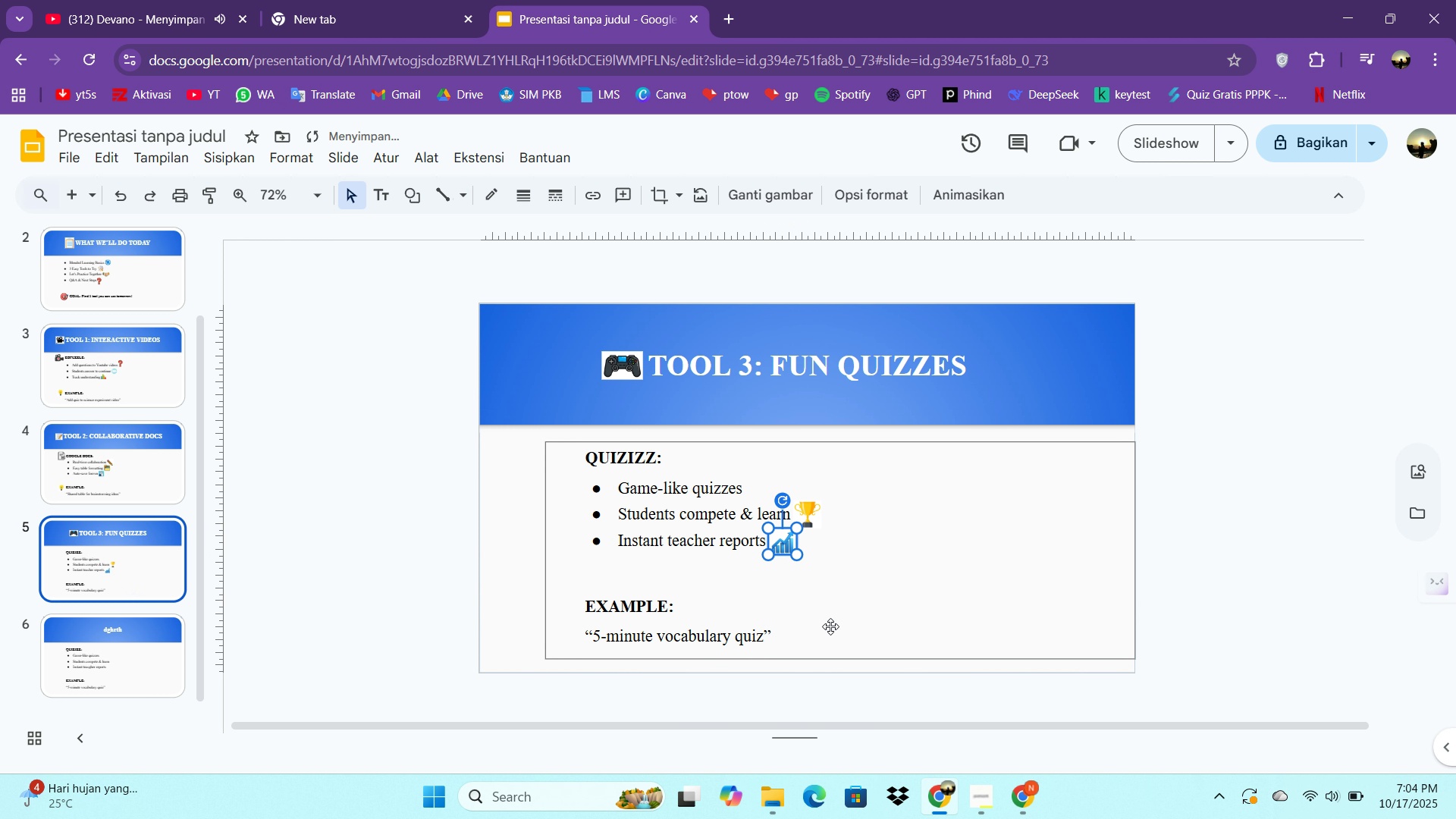 
left_click([832, 624])
 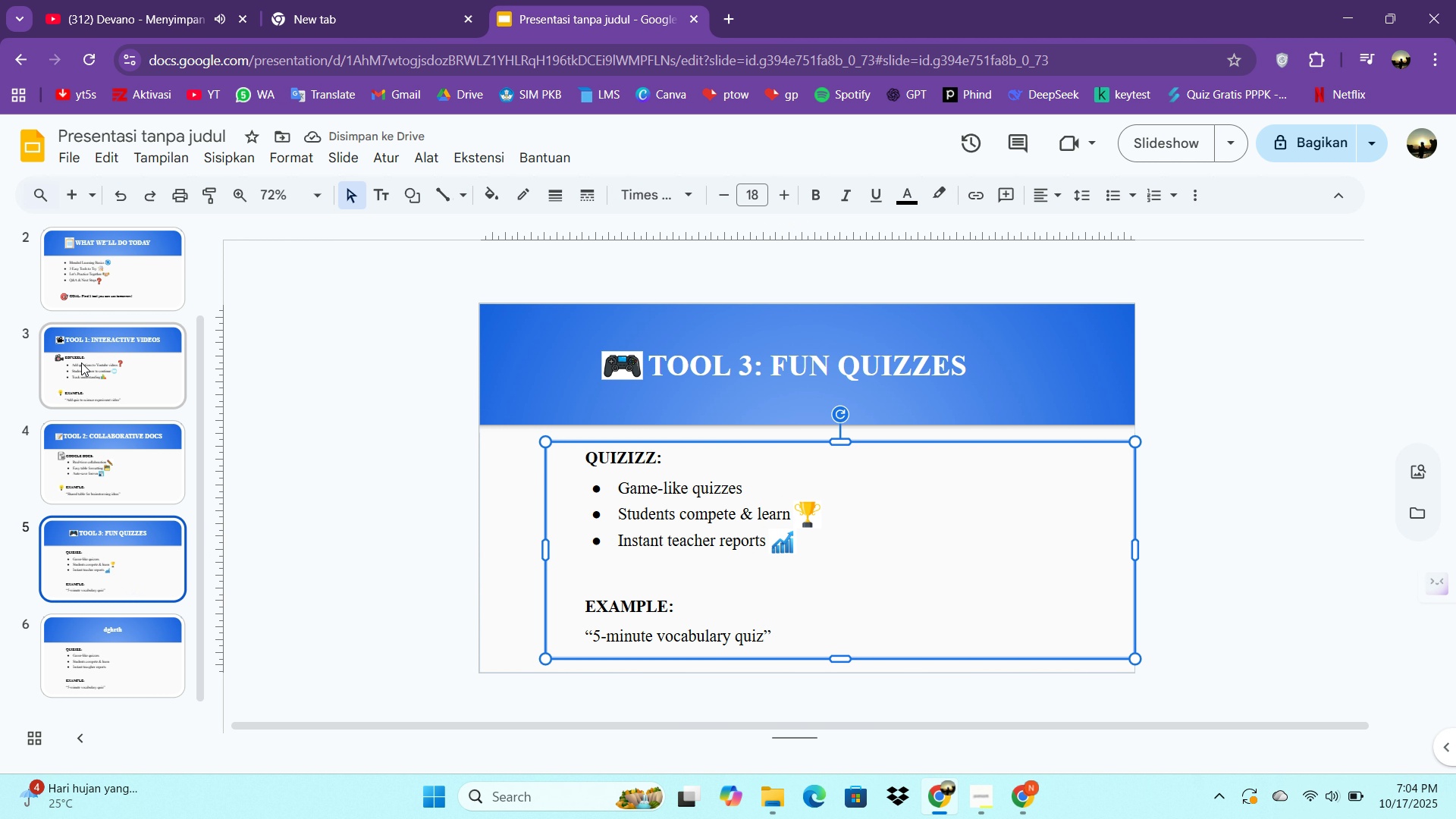 
left_click([124, 293])
 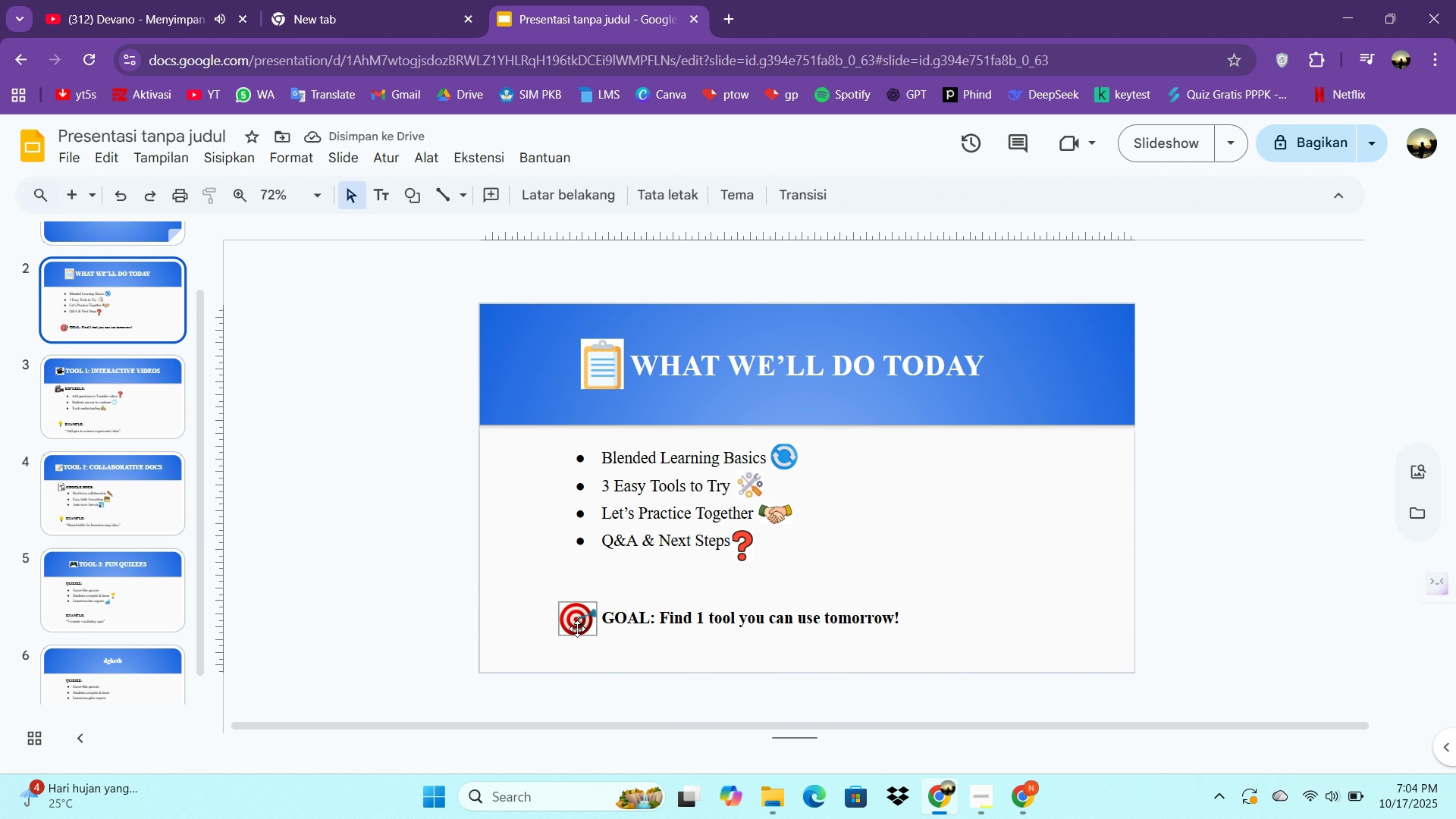 
left_click([577, 629])
 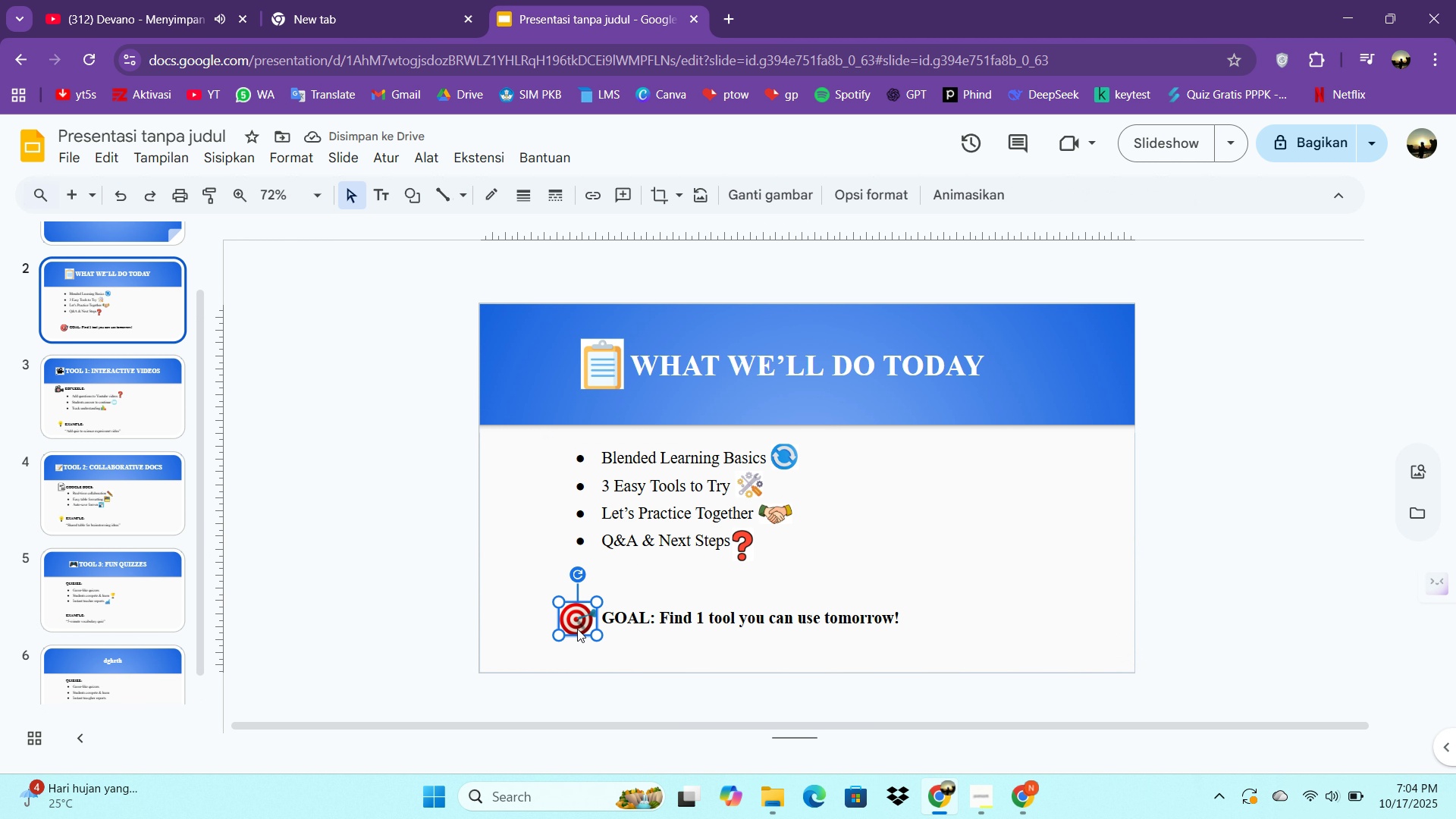 
key(Control+C)
 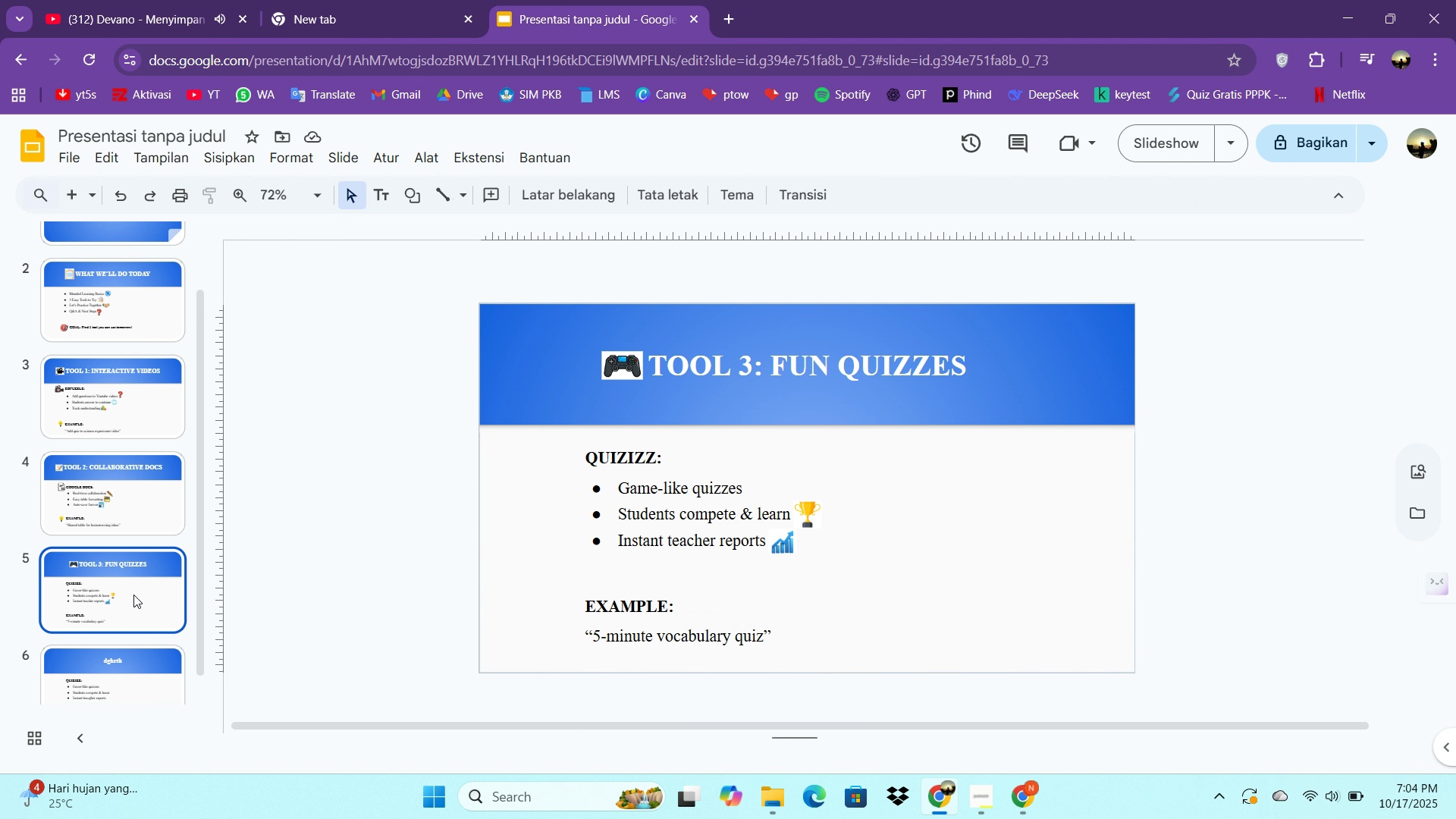 
key(Control+V)
 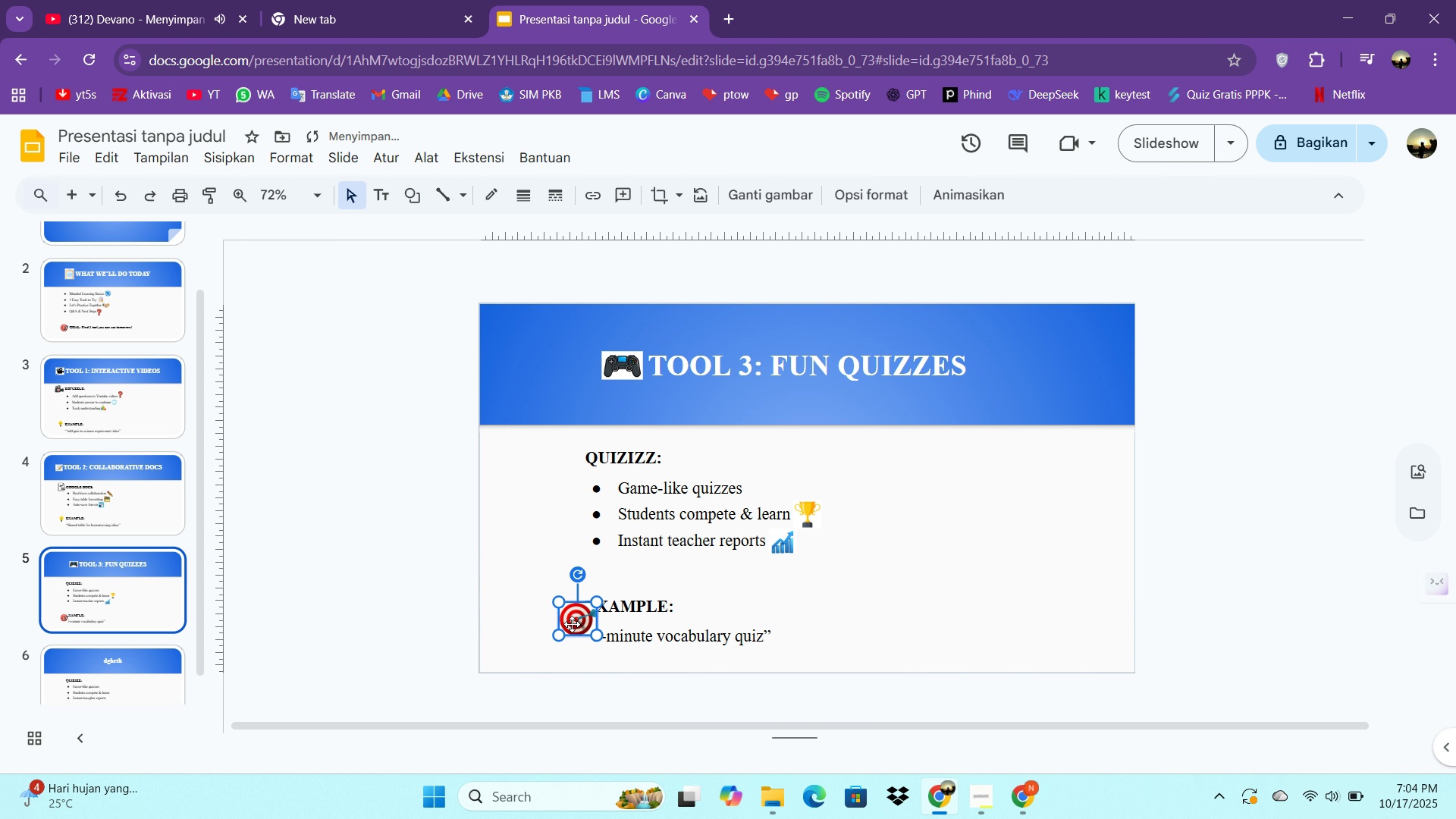 
left_click_drag(start_coordinate=[576, 623], to_coordinate=[764, 486])
 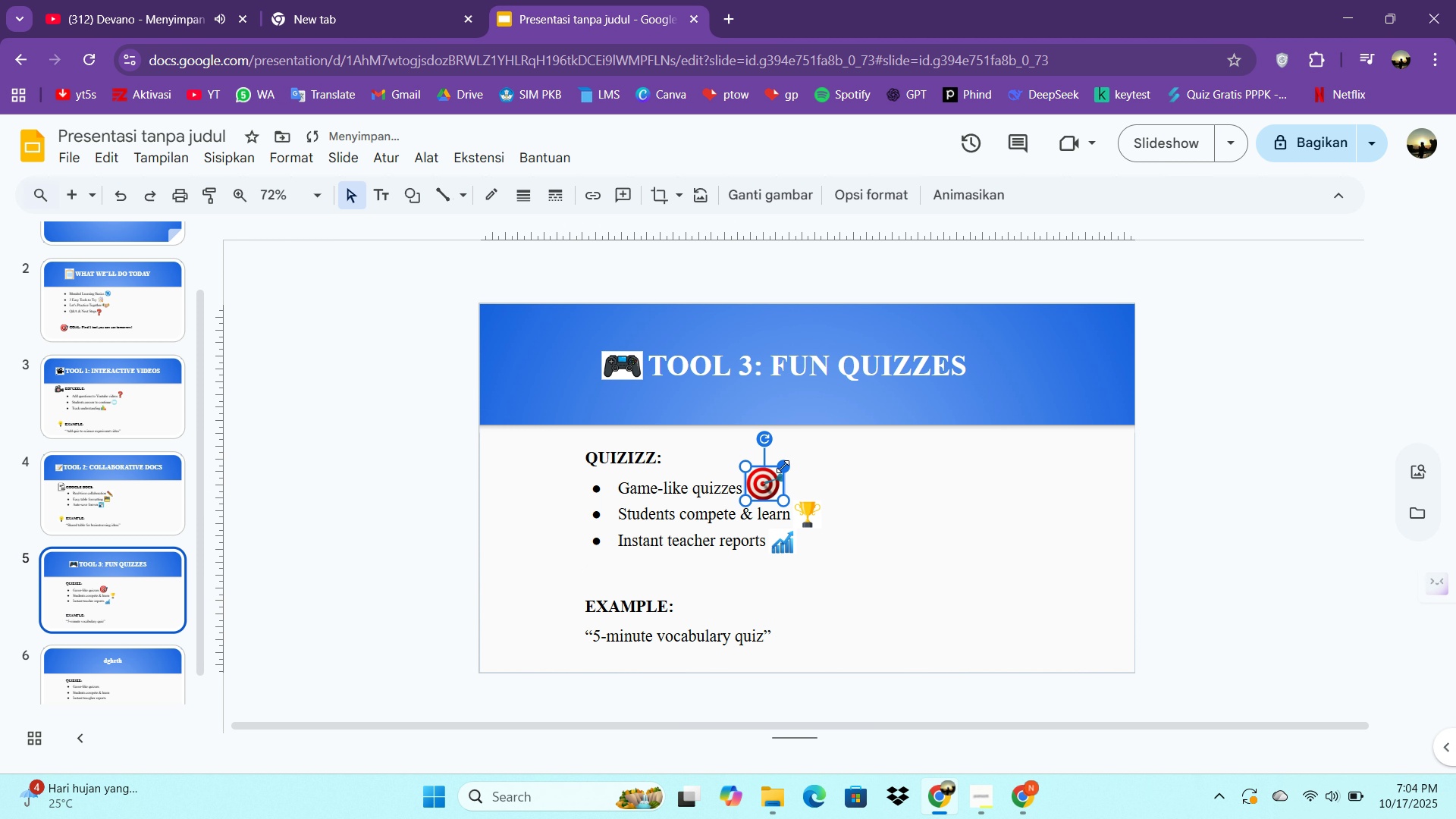 
left_click_drag(start_coordinate=[783, 466], to_coordinate=[772, 482])
 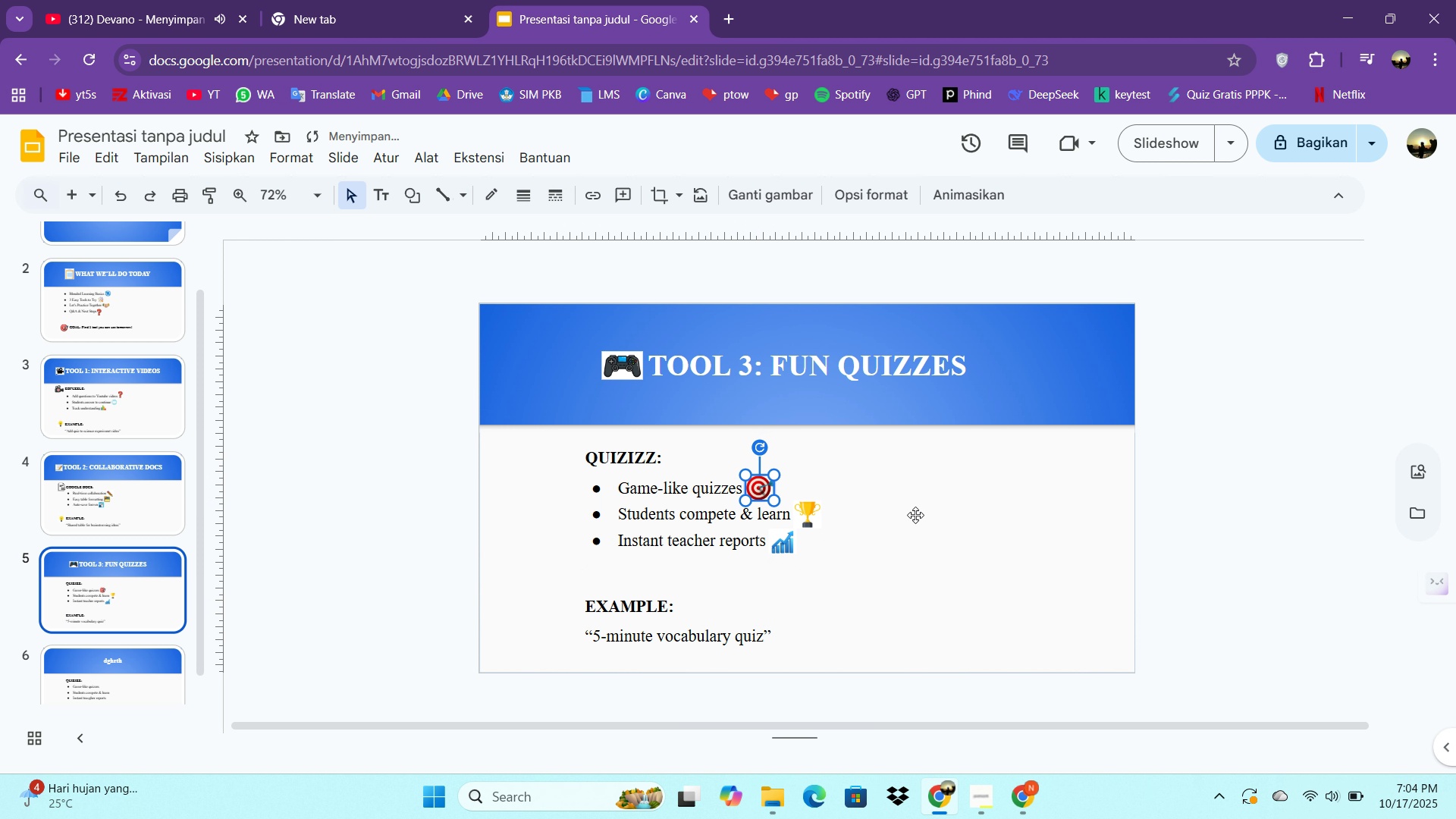 
left_click([918, 516])
 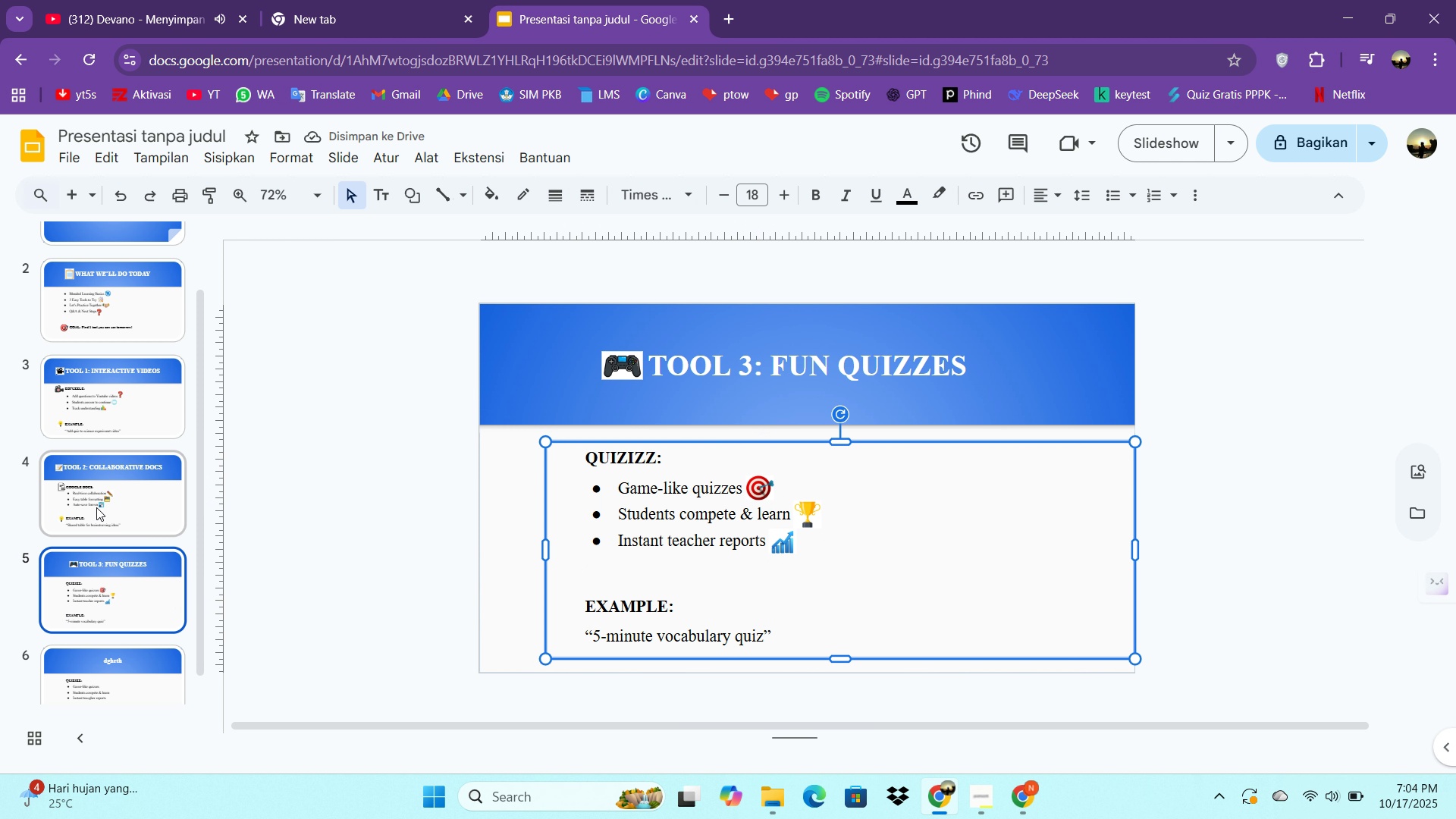 
left_click([107, 511])
 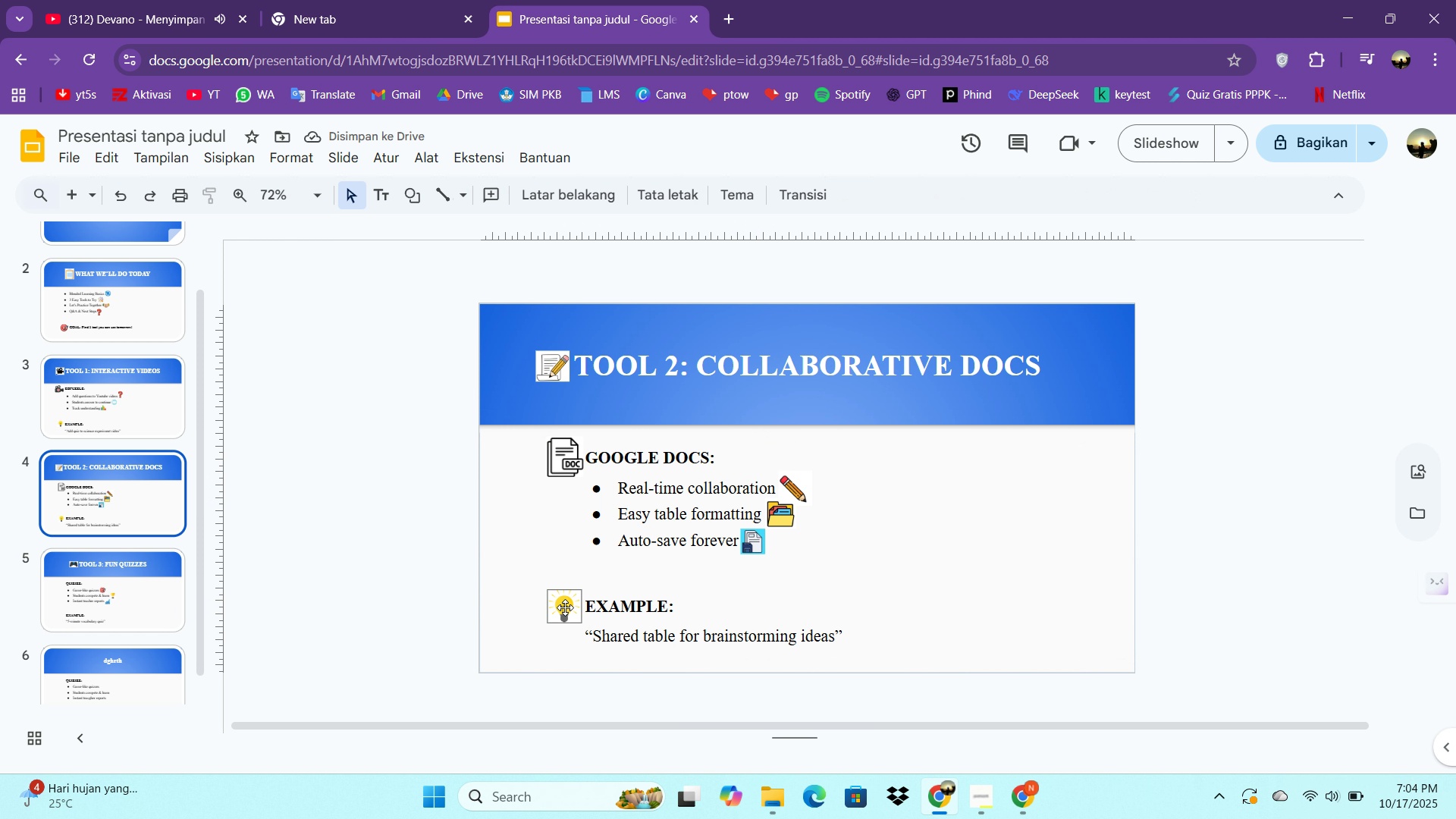 
left_click([565, 607])
 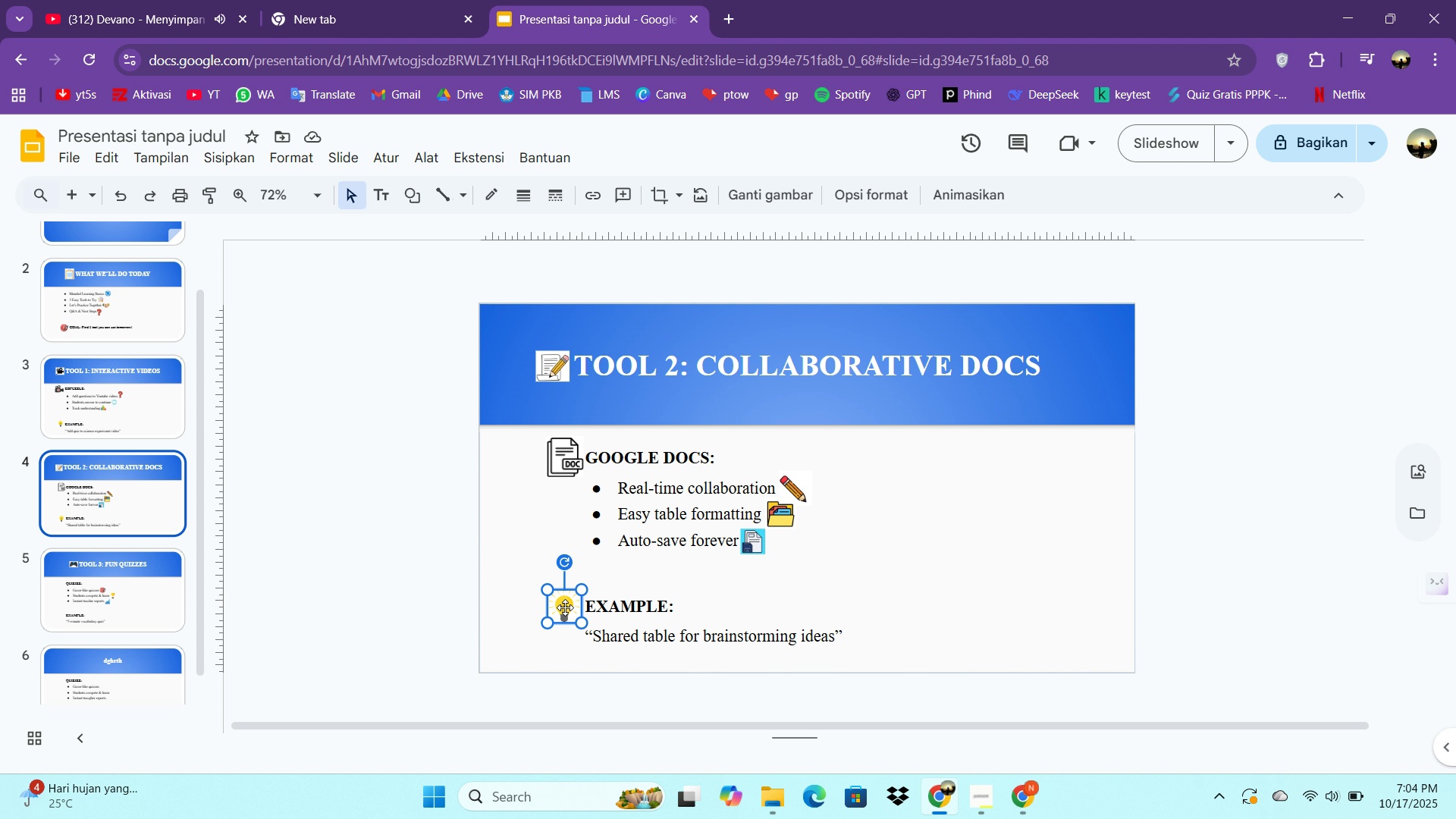 
key(Control+C)
 